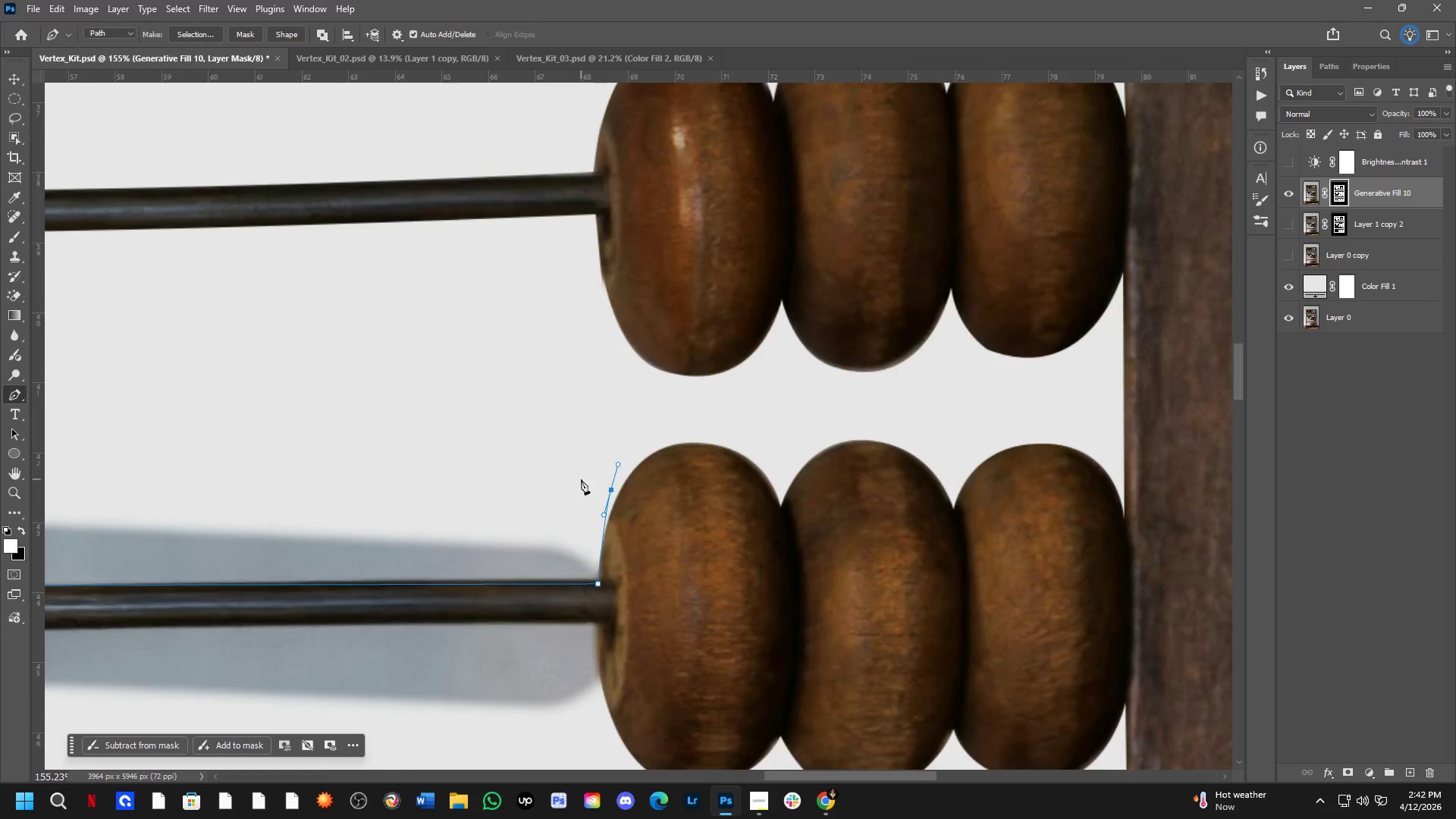 
hold_key(key=Space, duration=0.64)
 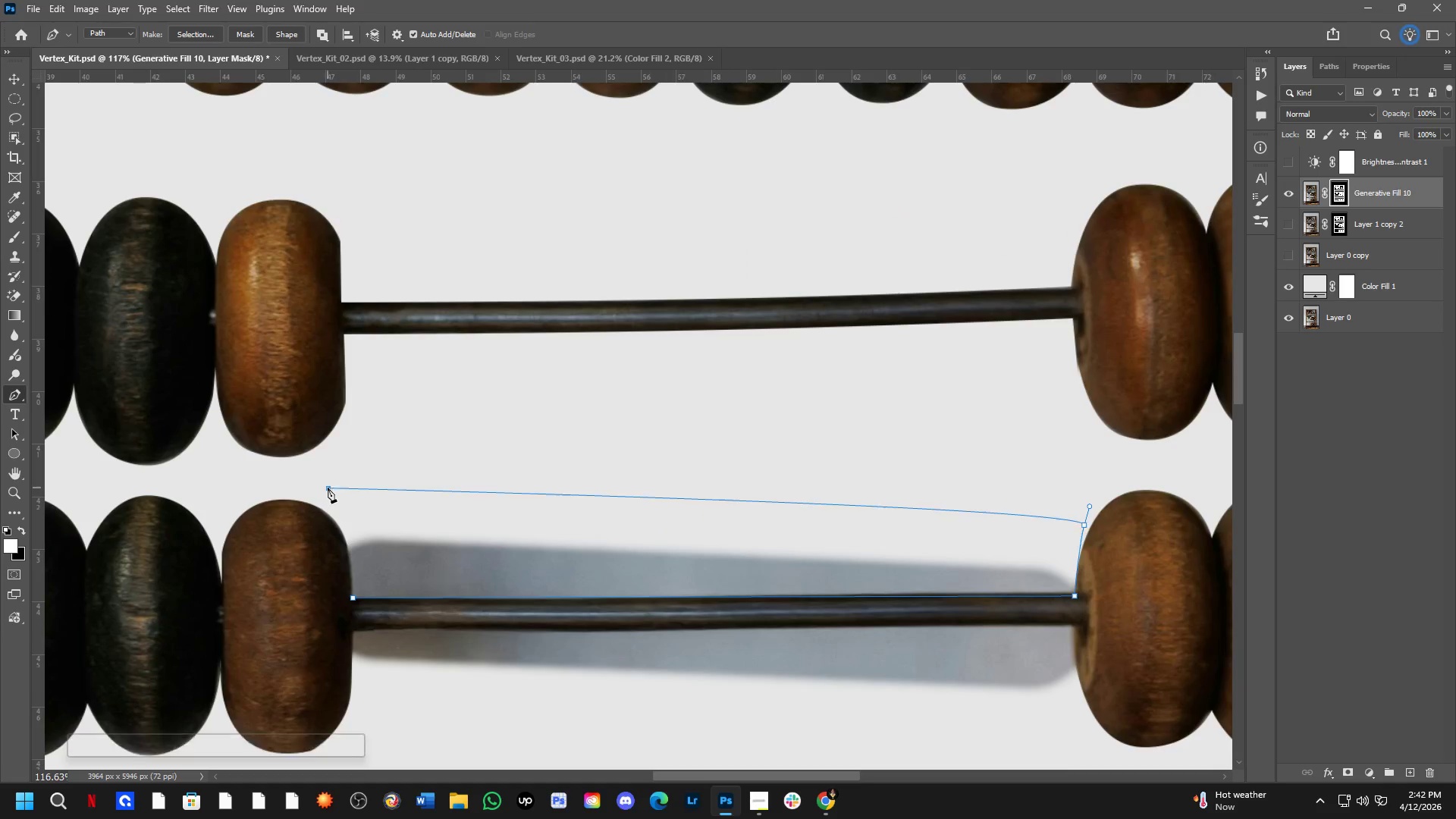 
left_click_drag(start_coordinate=[355, 546], to_coordinate=[836, 583])
 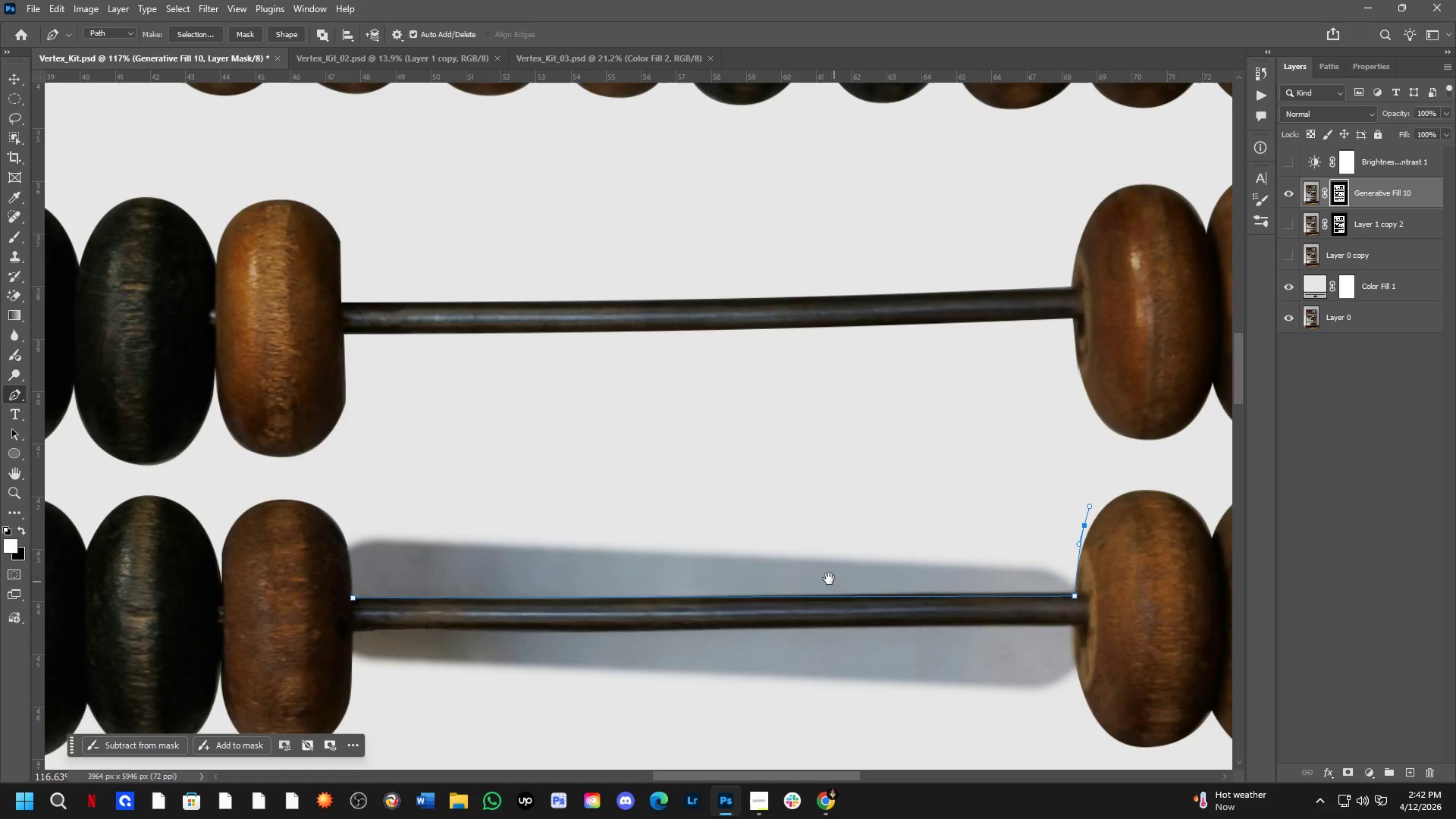 
scroll: coordinate [573, 483], scroll_direction: down, amount: 3.0
 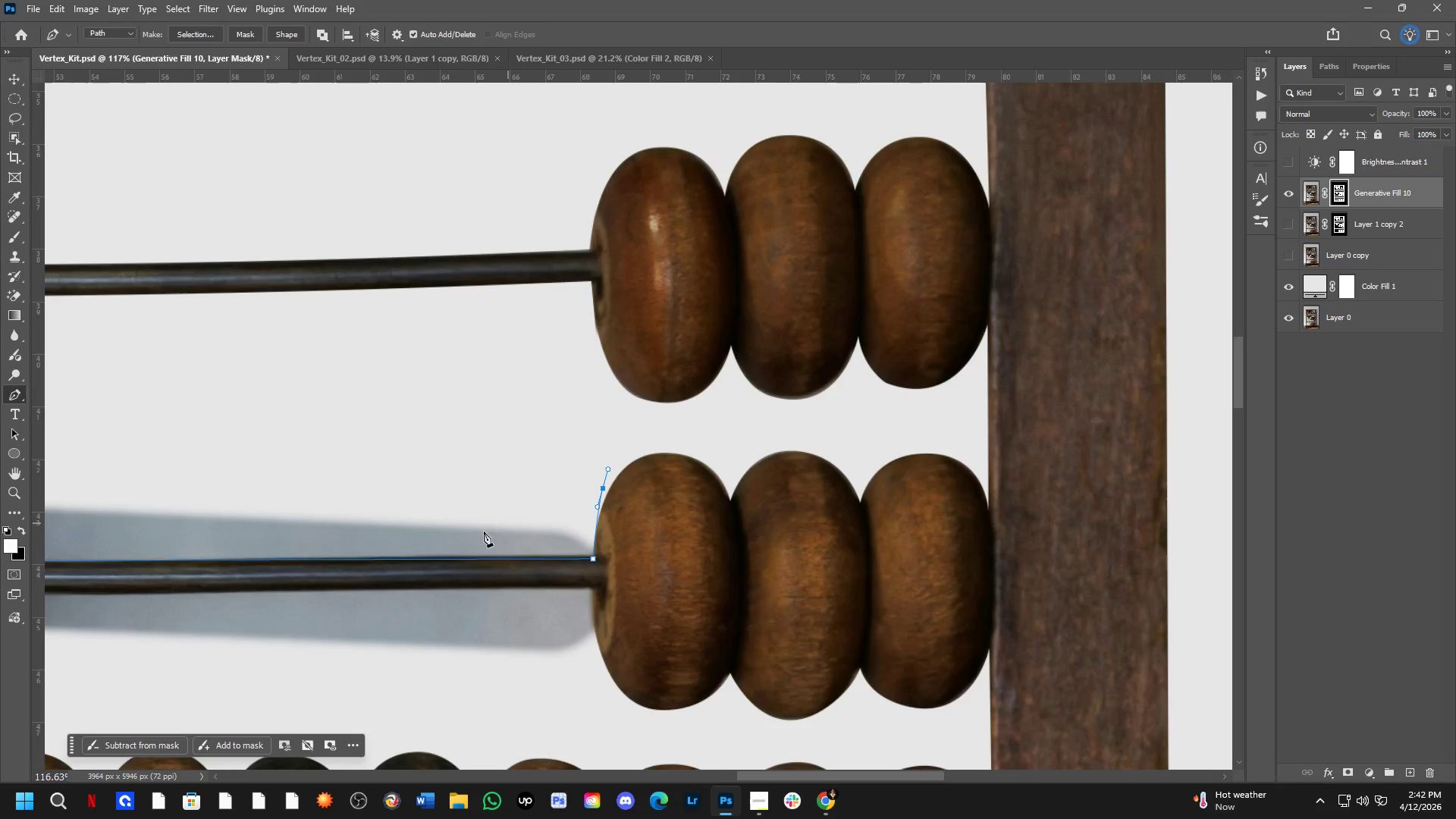 
hold_key(key=Space, duration=4.28)
 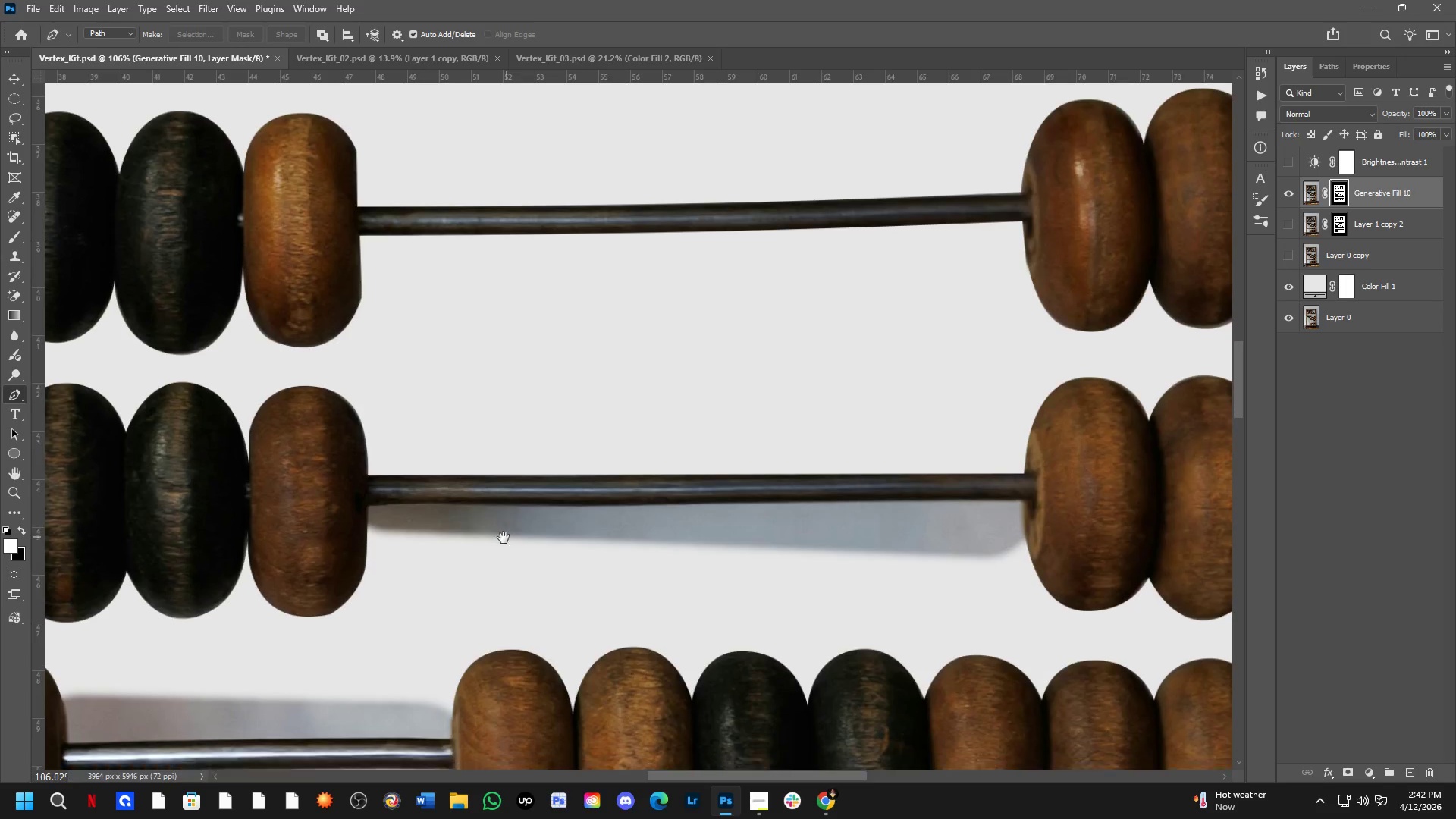 
left_click([328, 488])
 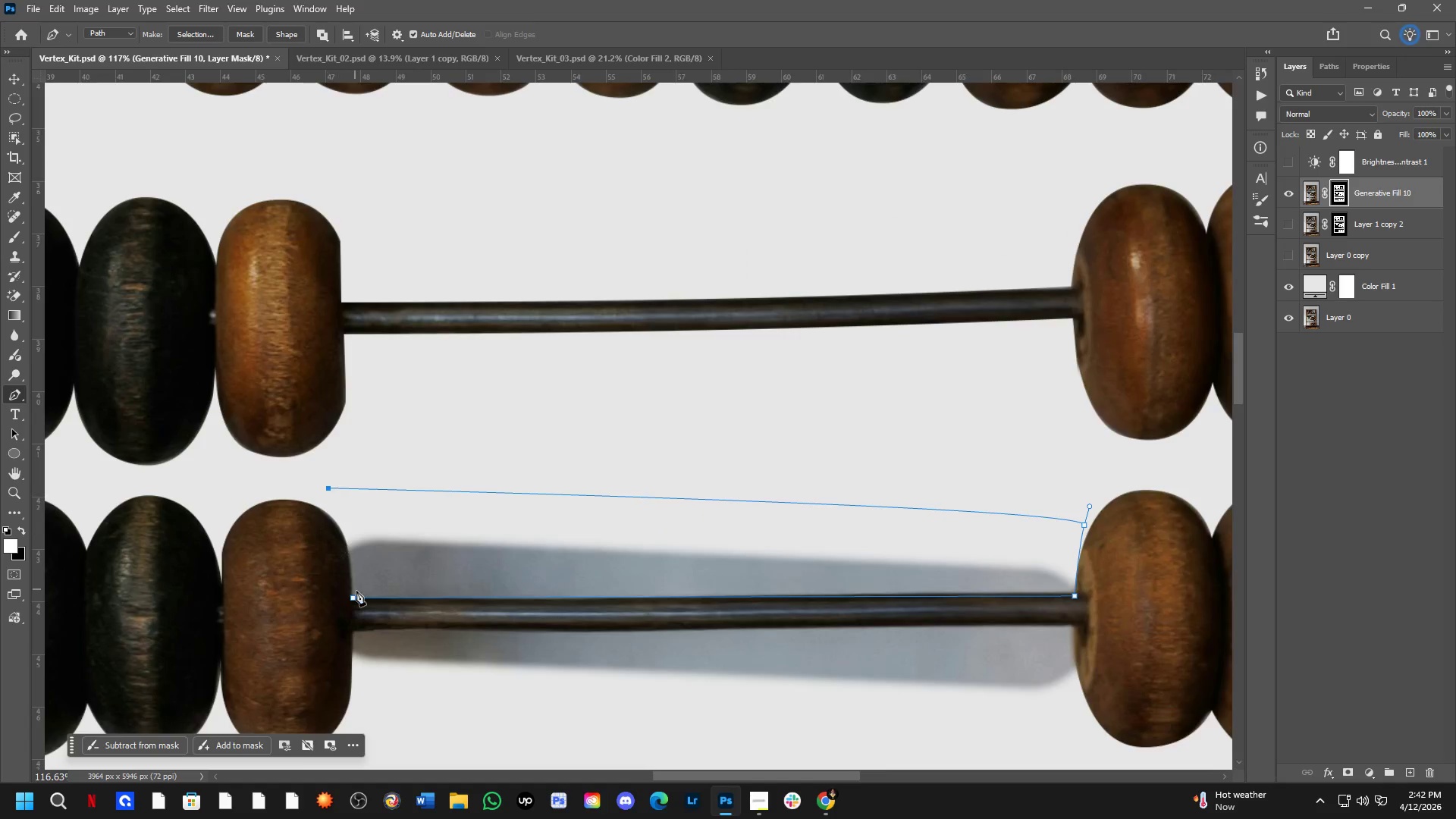 
scroll: coordinate [357, 592], scroll_direction: up, amount: 4.0
 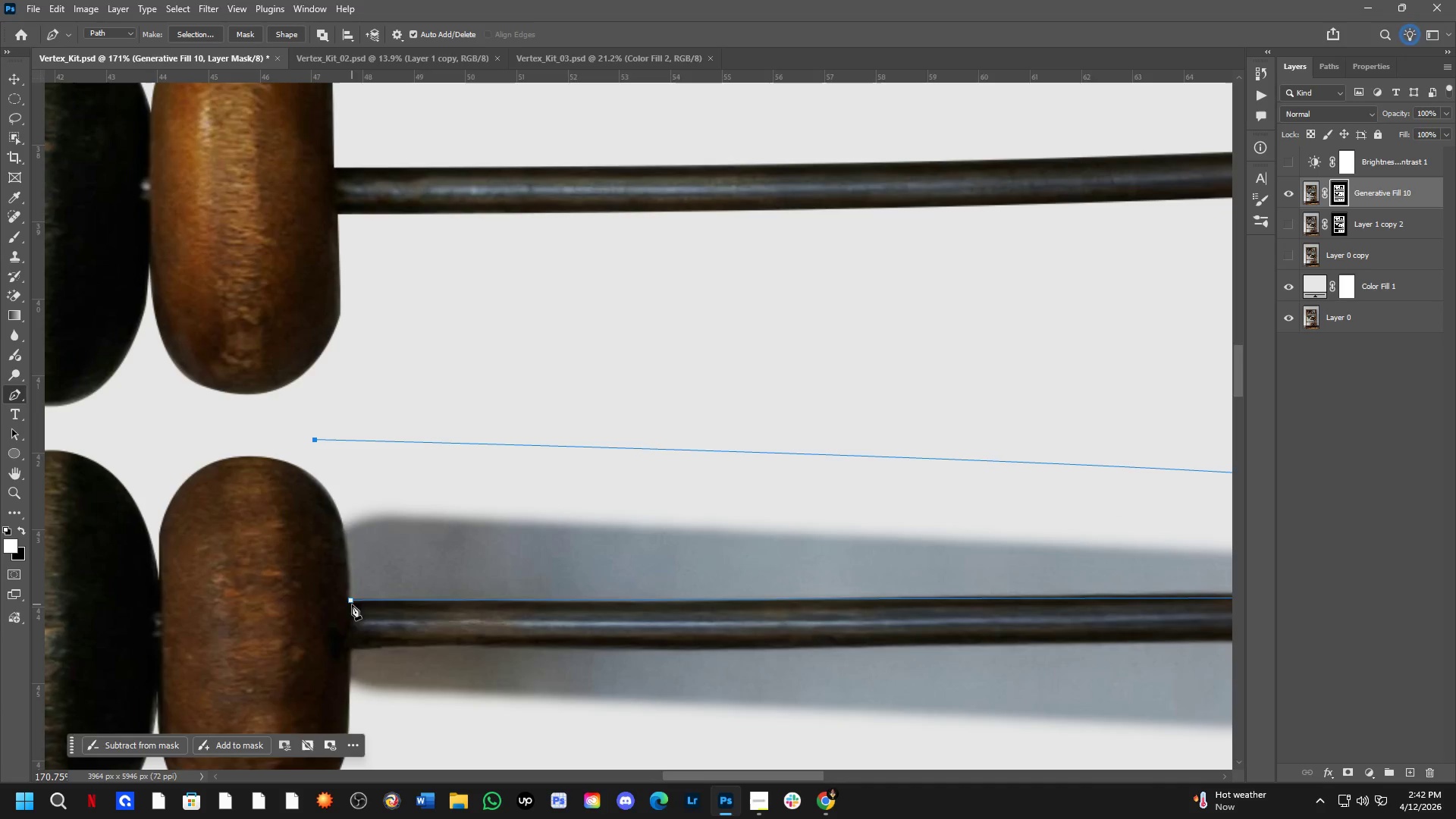 
left_click_drag(start_coordinate=[353, 602], to_coordinate=[348, 678])
 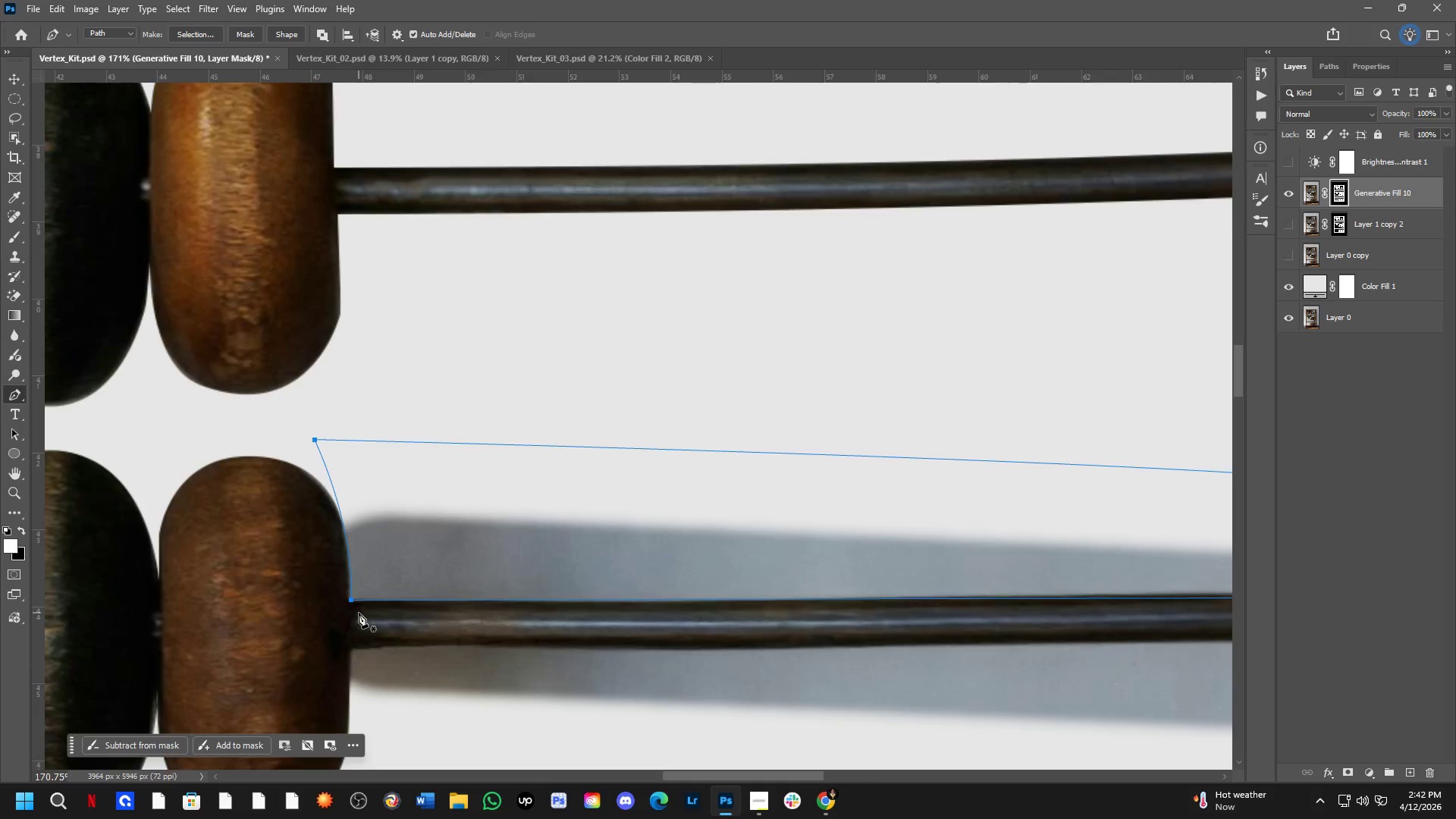 
key(Control+NumpadEnter)
 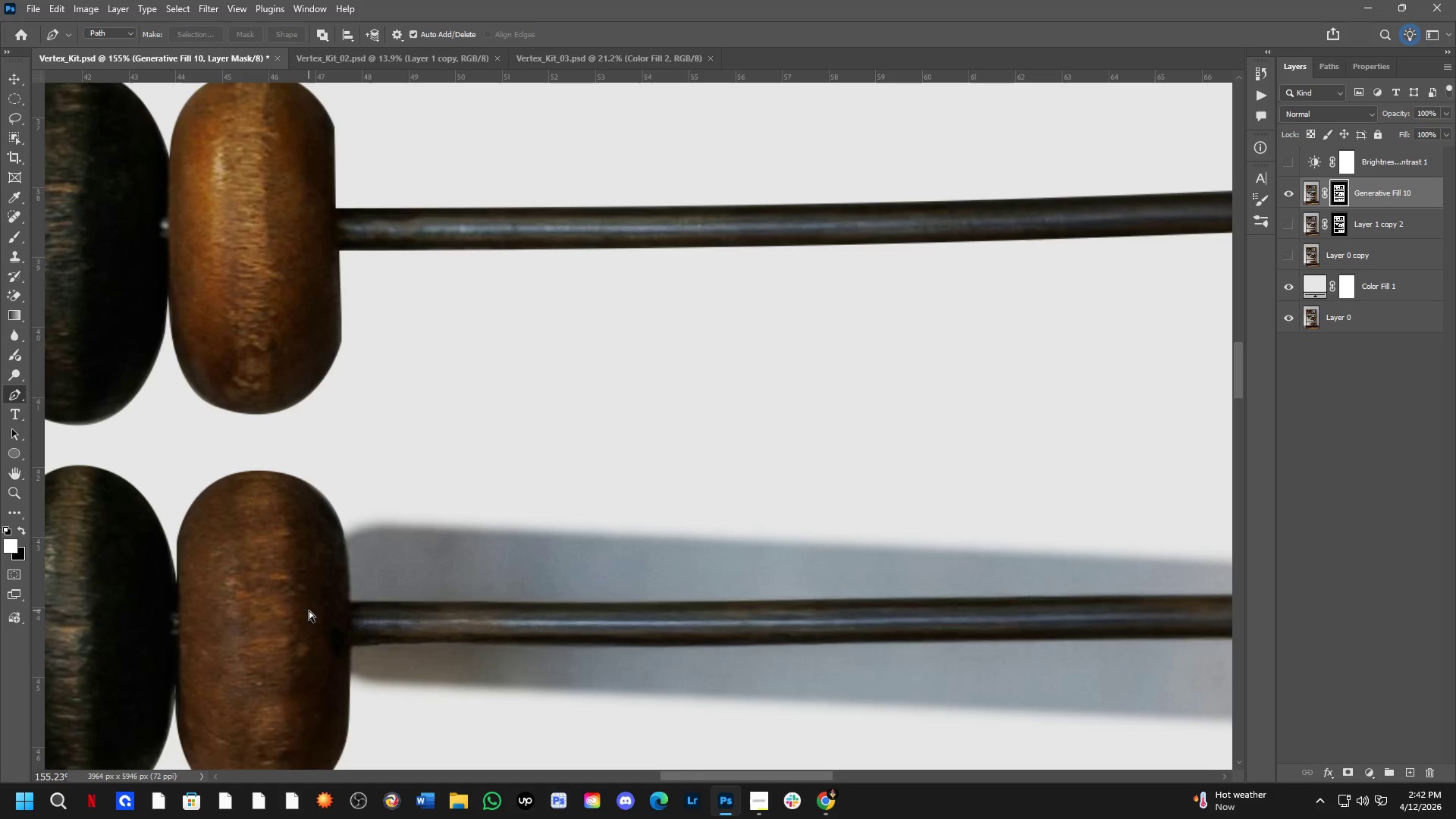 
key(Control+X)
 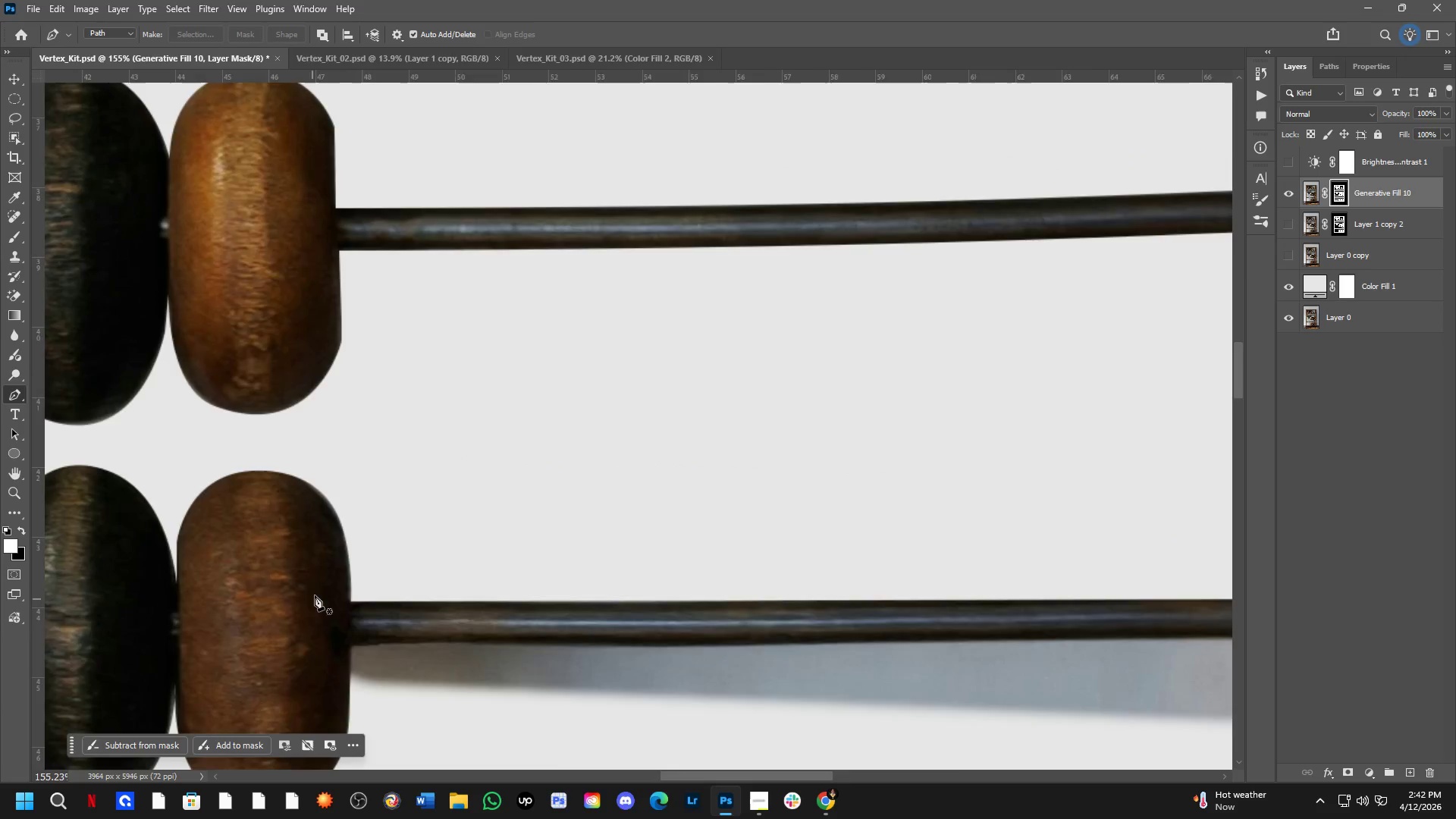 
scroll: coordinate [359, 613], scroll_direction: down, amount: 1.0
 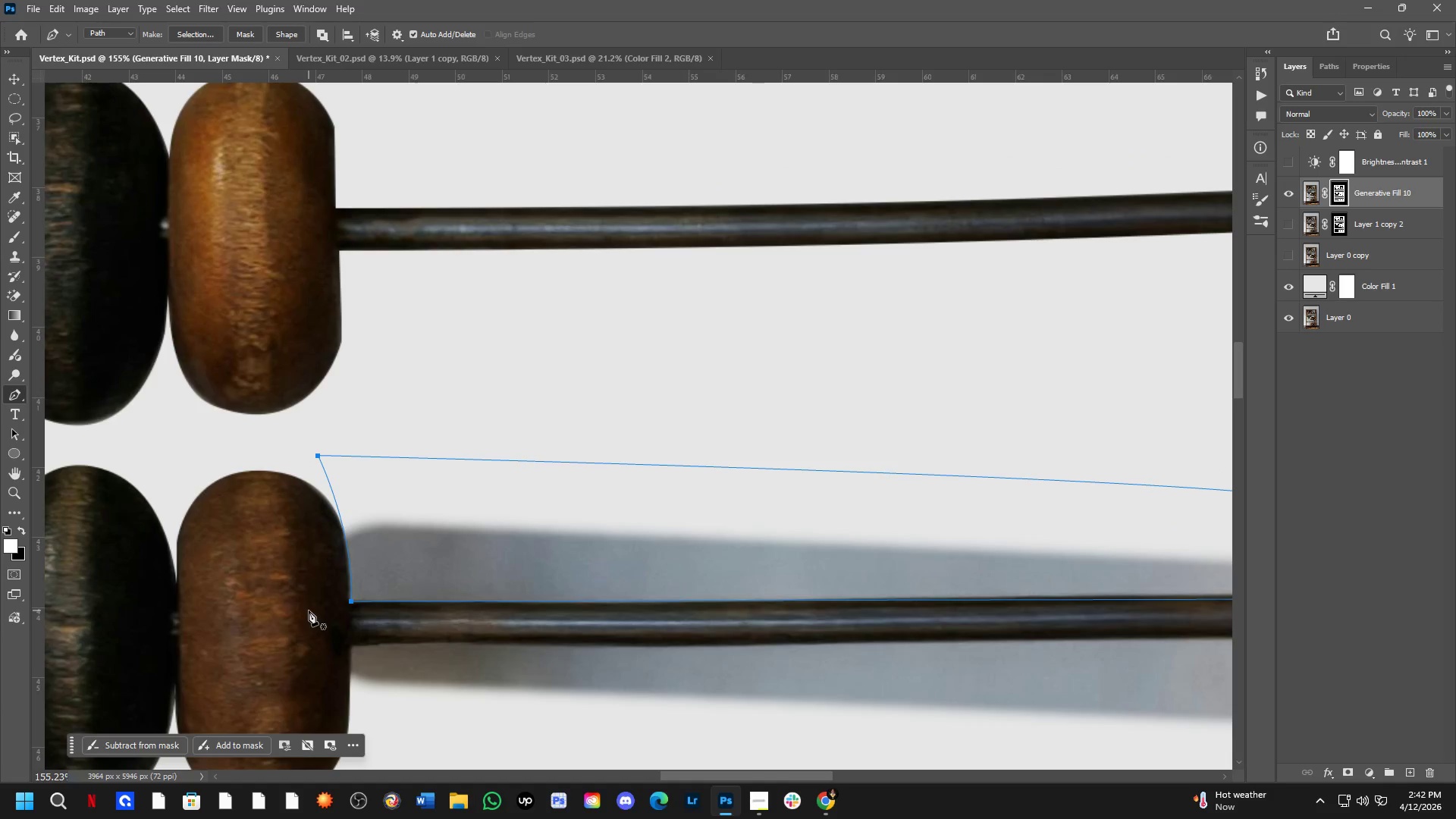 
hold_key(key=Space, duration=0.58)
 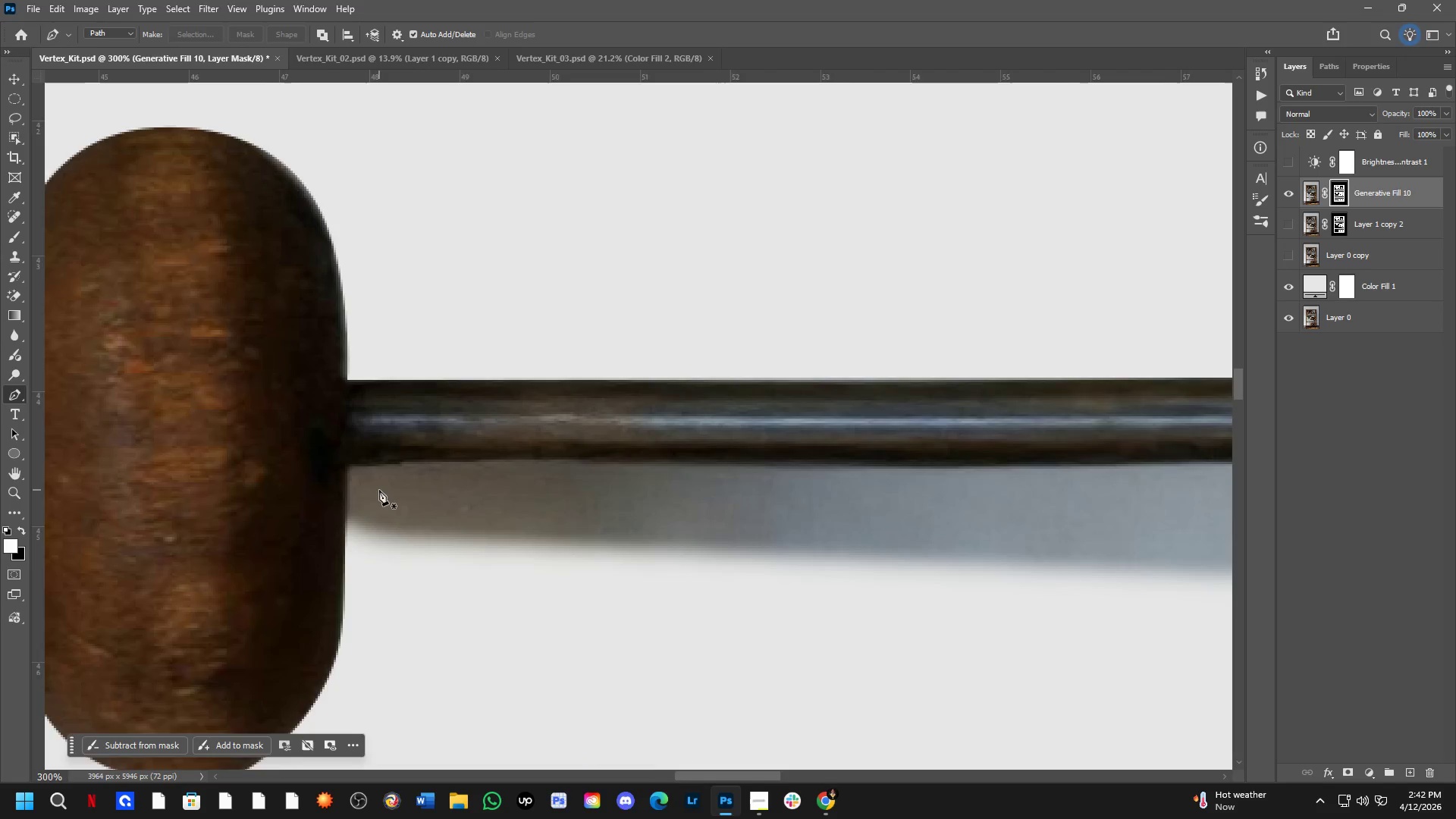 
left_click_drag(start_coordinate=[513, 624], to_coordinate=[507, 537])
 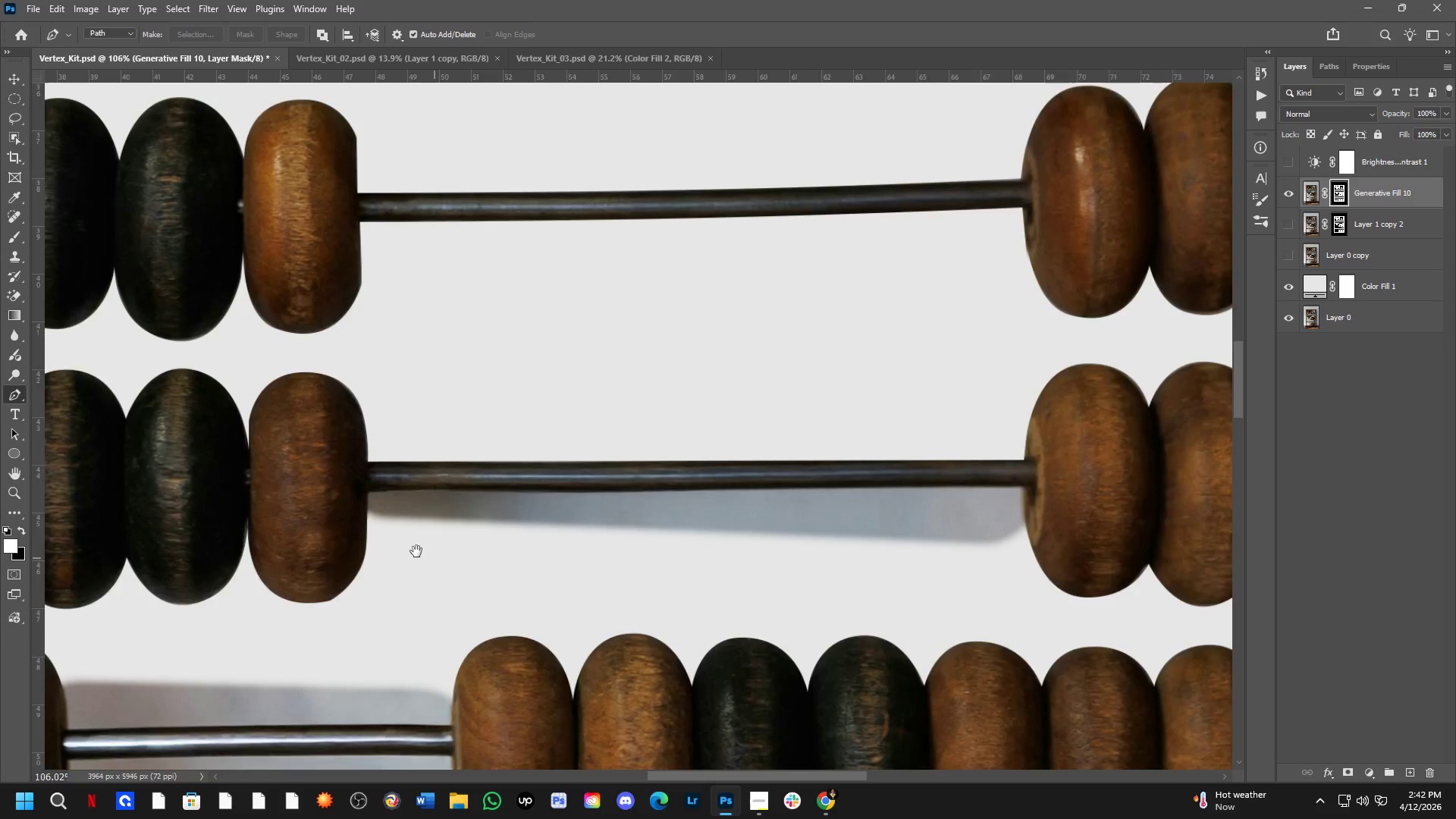 
scroll: coordinate [430, 523], scroll_direction: down, amount: 4.0
 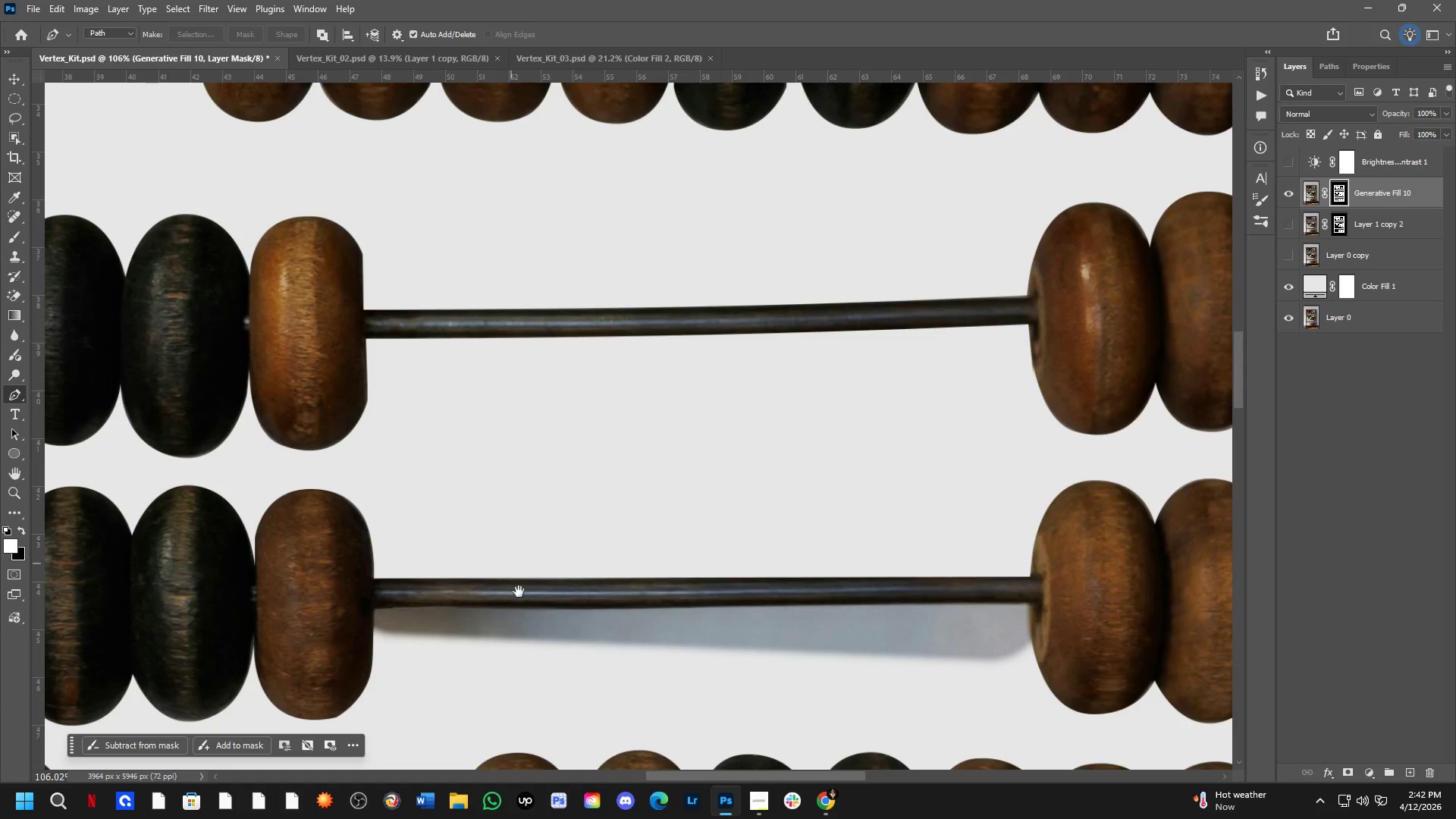 
key(Shift+ShiftLeft)
 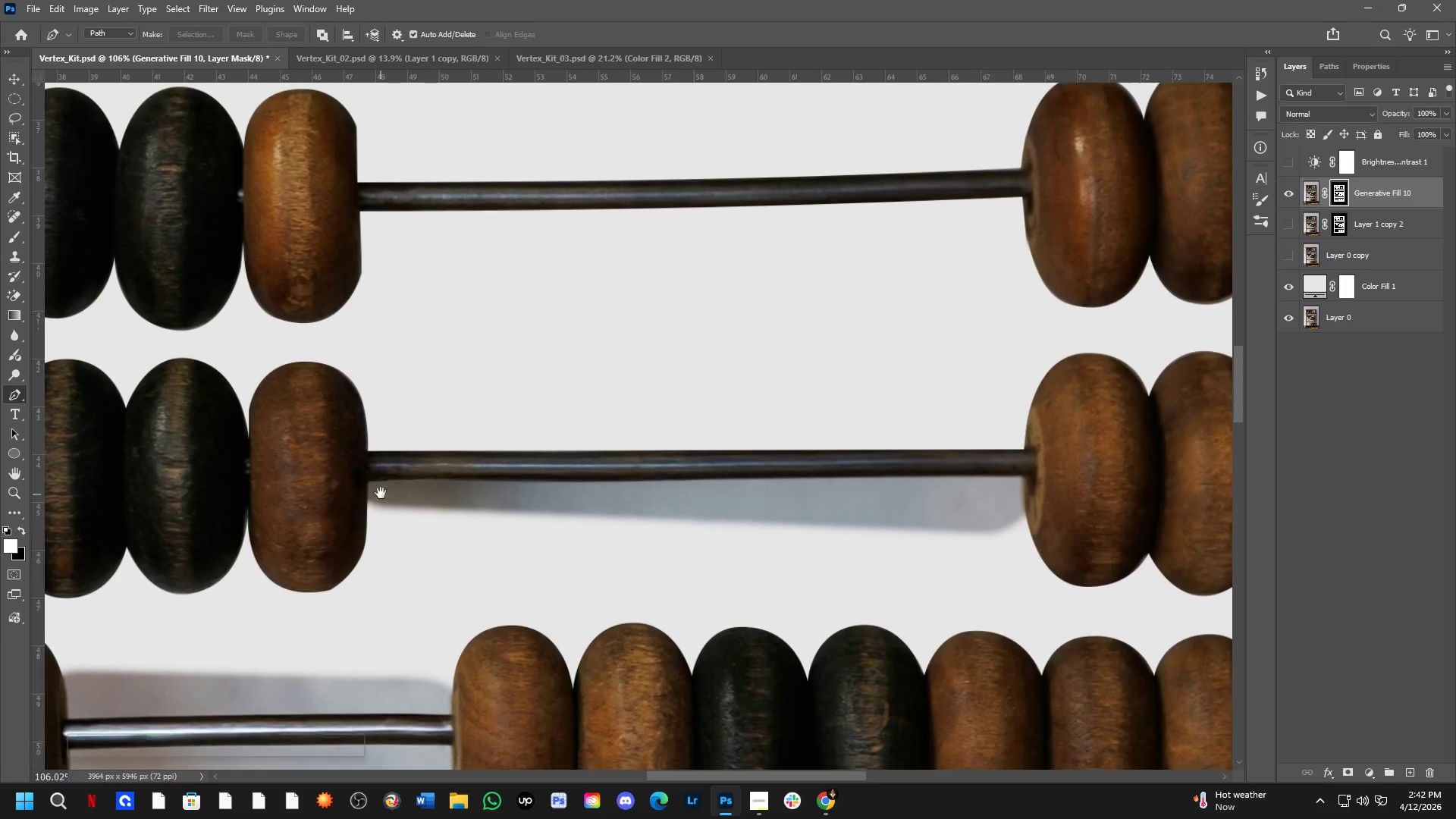 
scroll: coordinate [370, 482], scroll_direction: up, amount: 3.0
 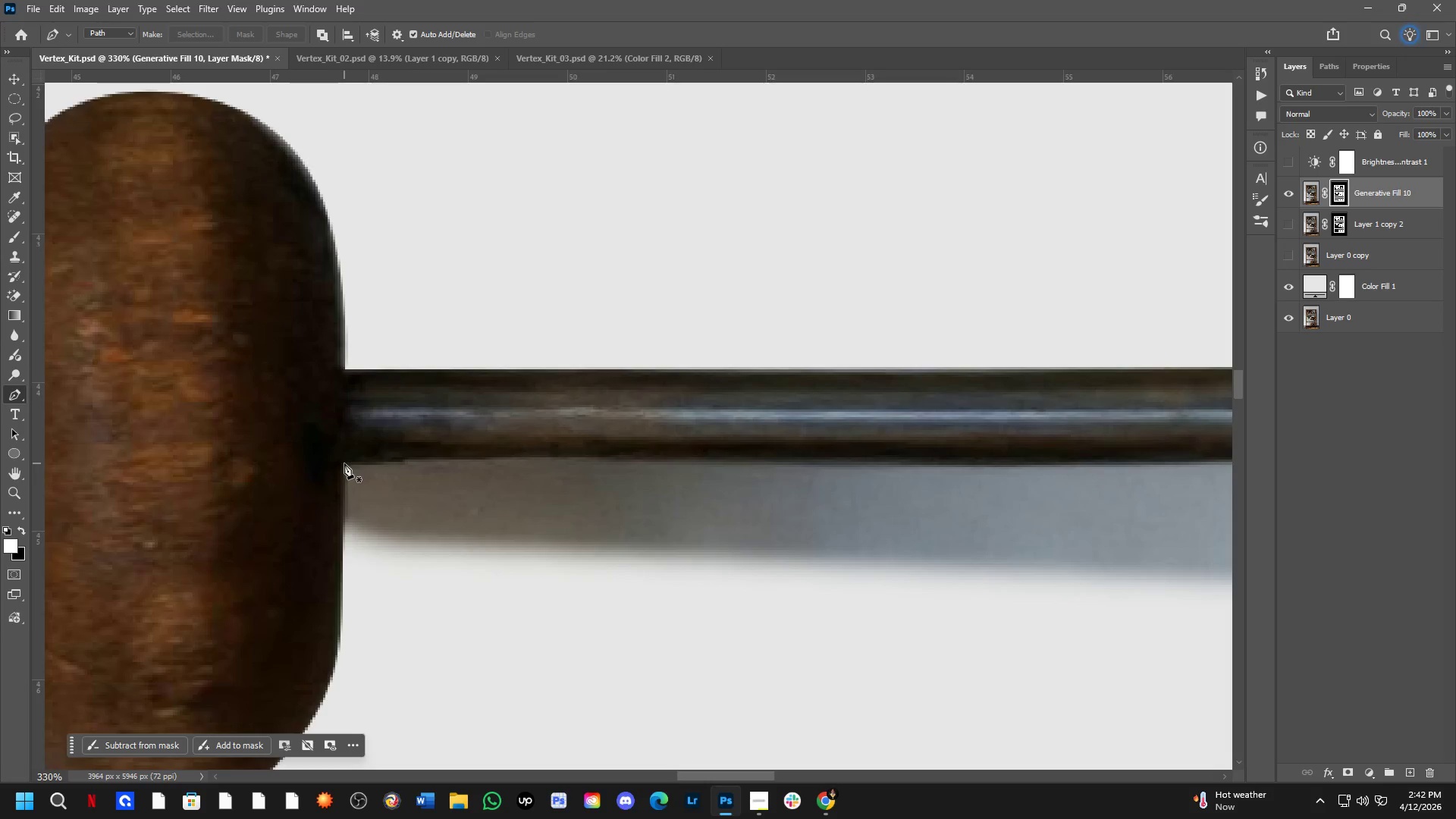 
left_click([342, 463])
 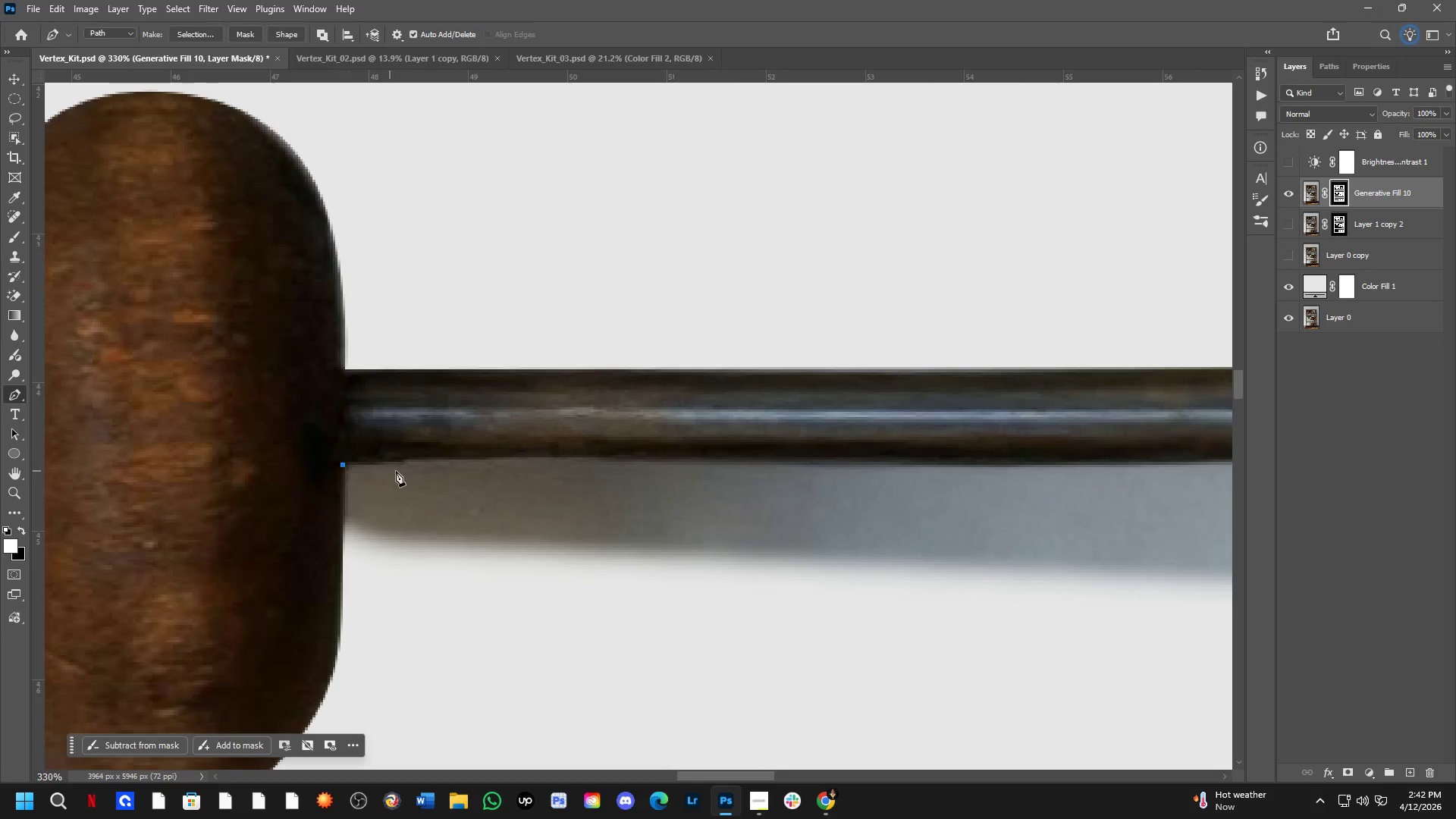 
key(Shift+ShiftLeft)
 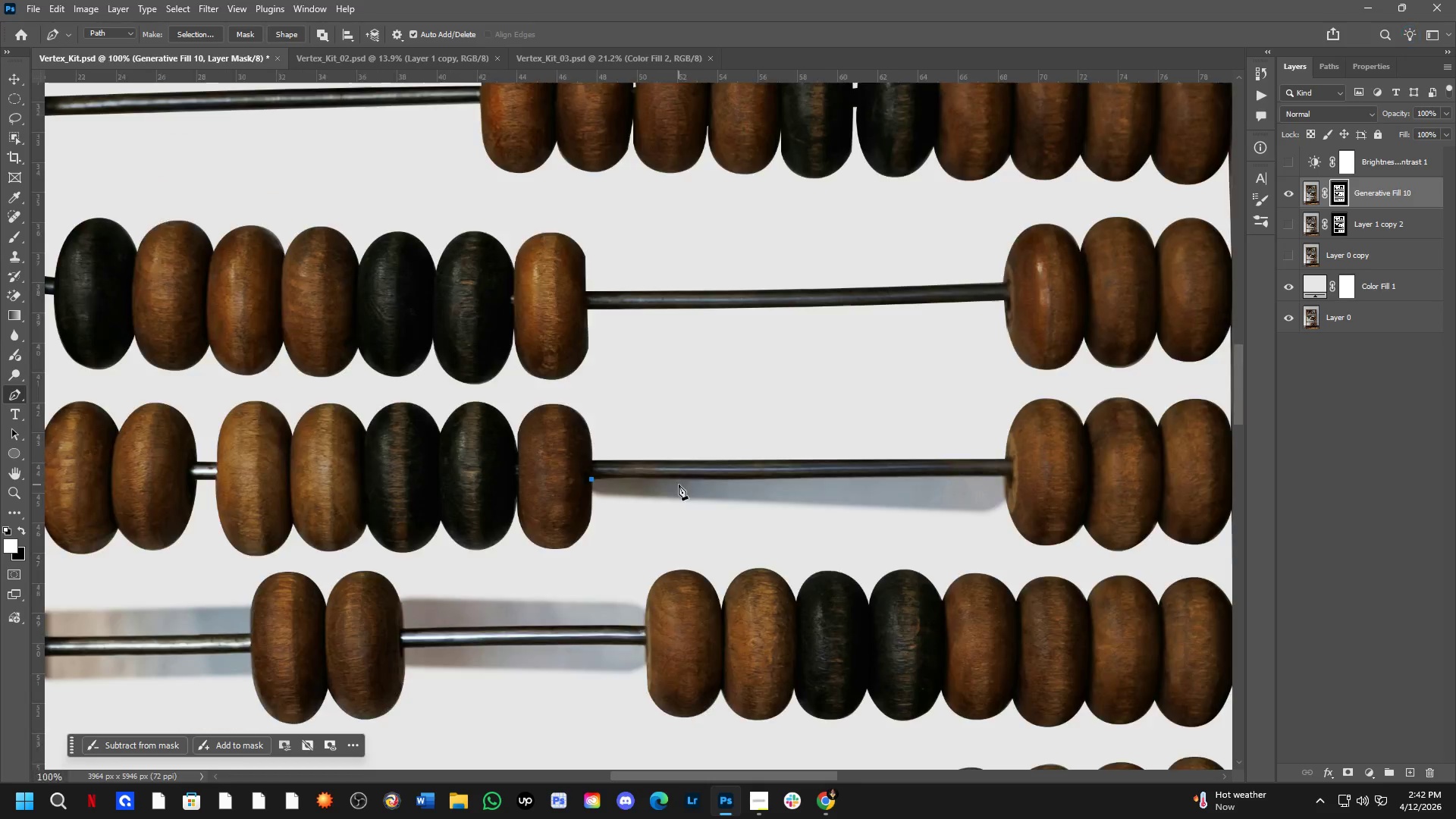 
hold_key(key=Space, duration=0.64)
 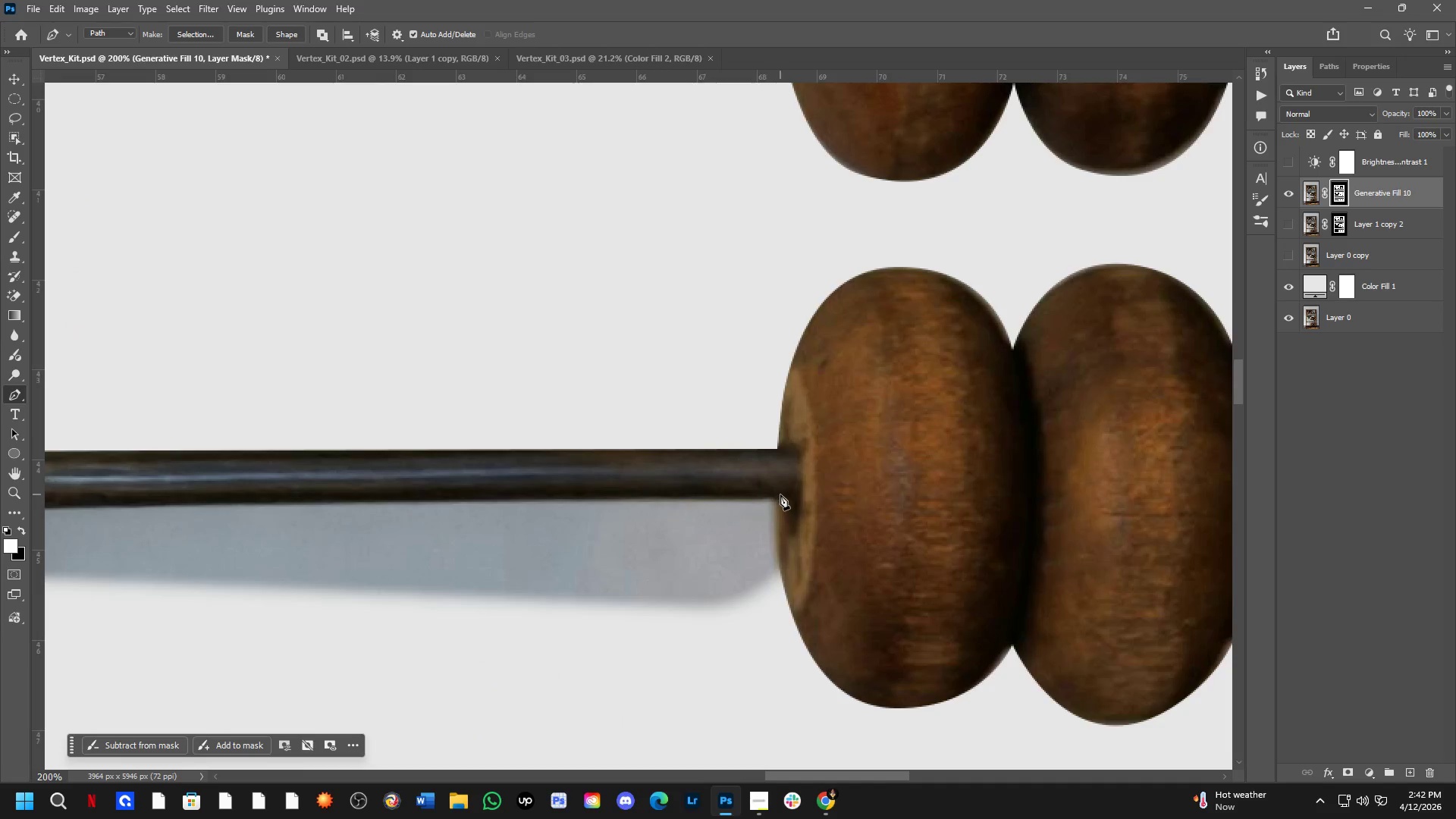 
left_click_drag(start_coordinate=[772, 512], to_coordinate=[533, 537])
 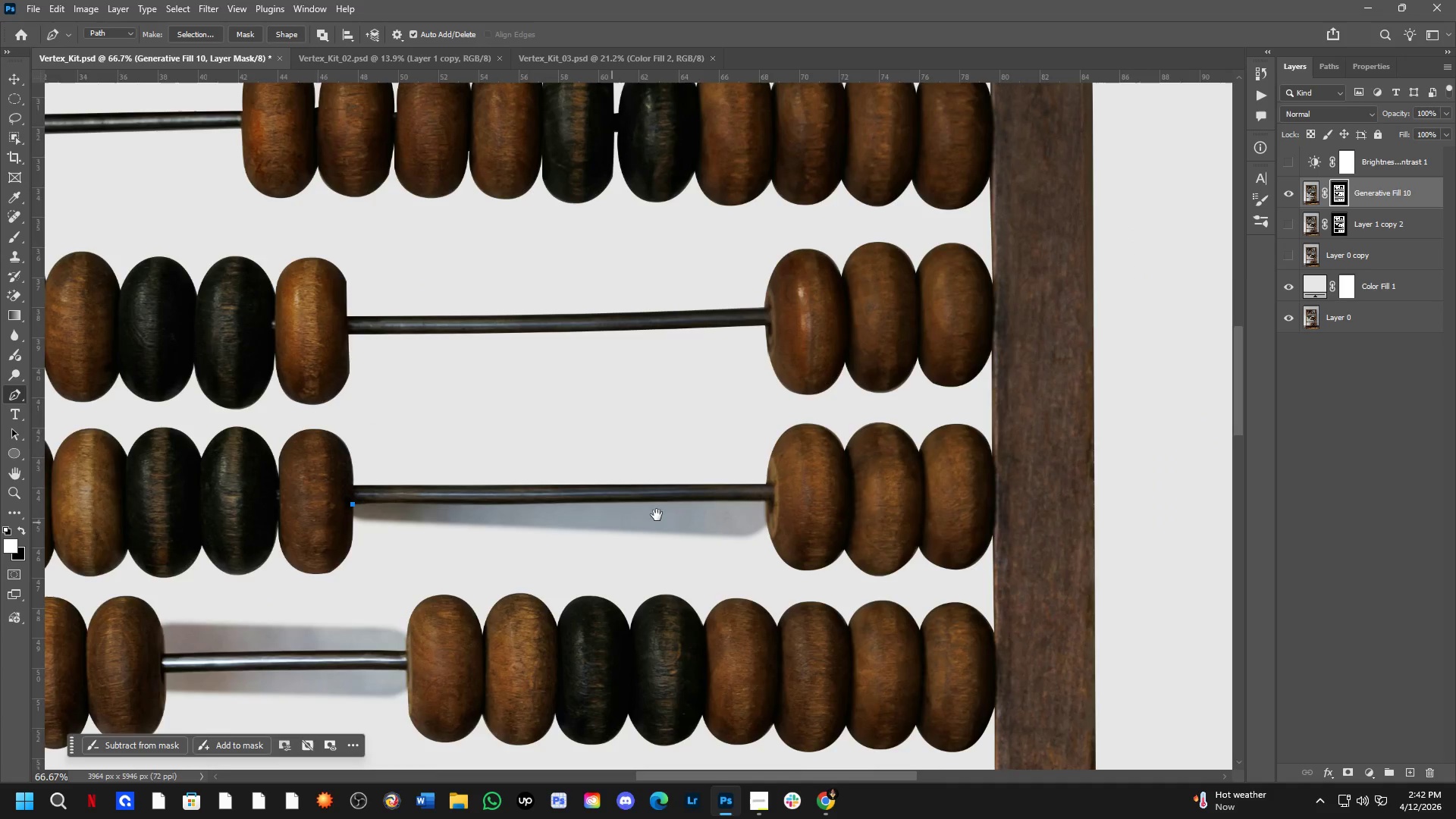 
scroll: coordinate [679, 485], scroll_direction: down, amount: 6.0
 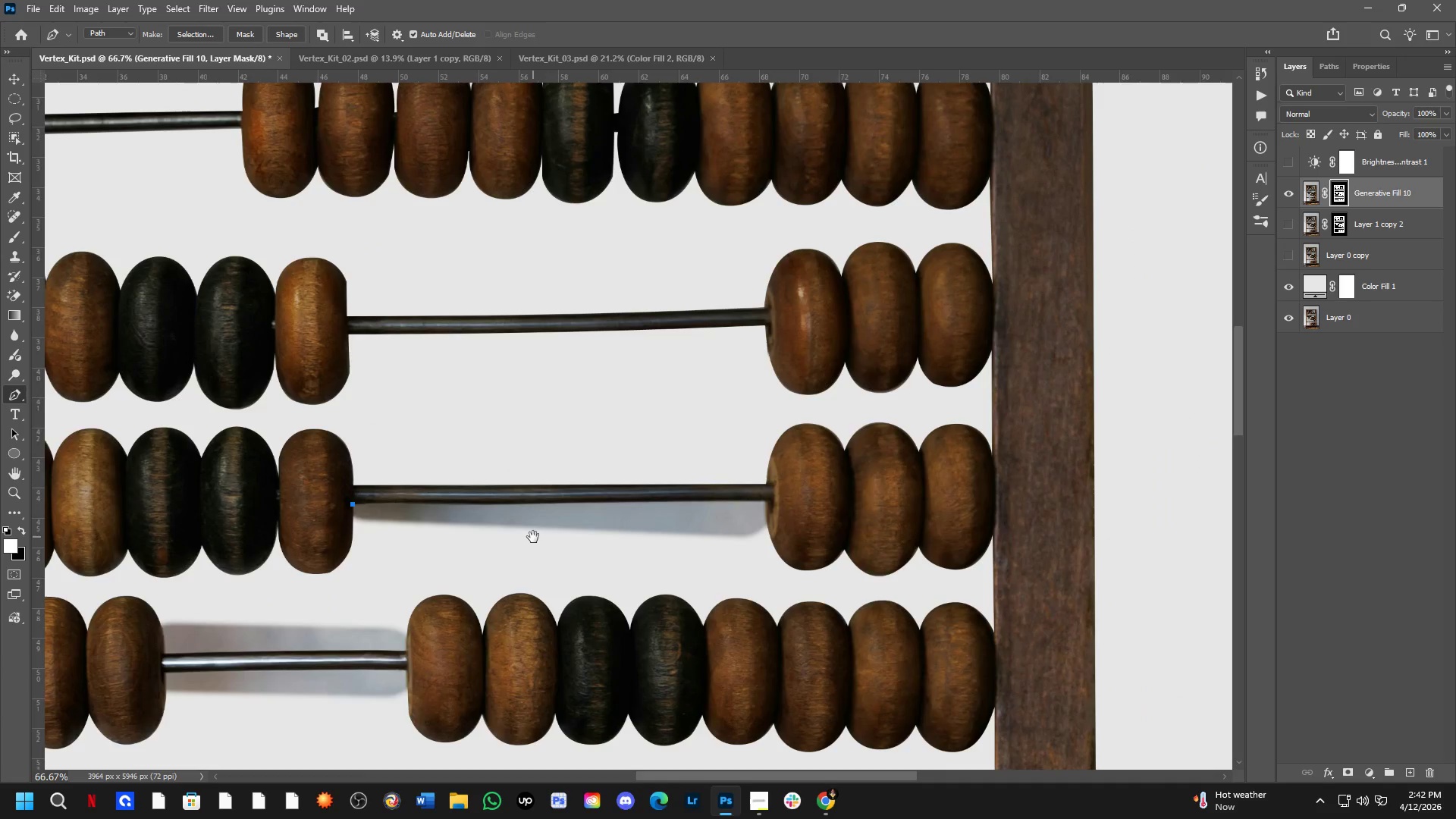 
key(Shift+ShiftLeft)
 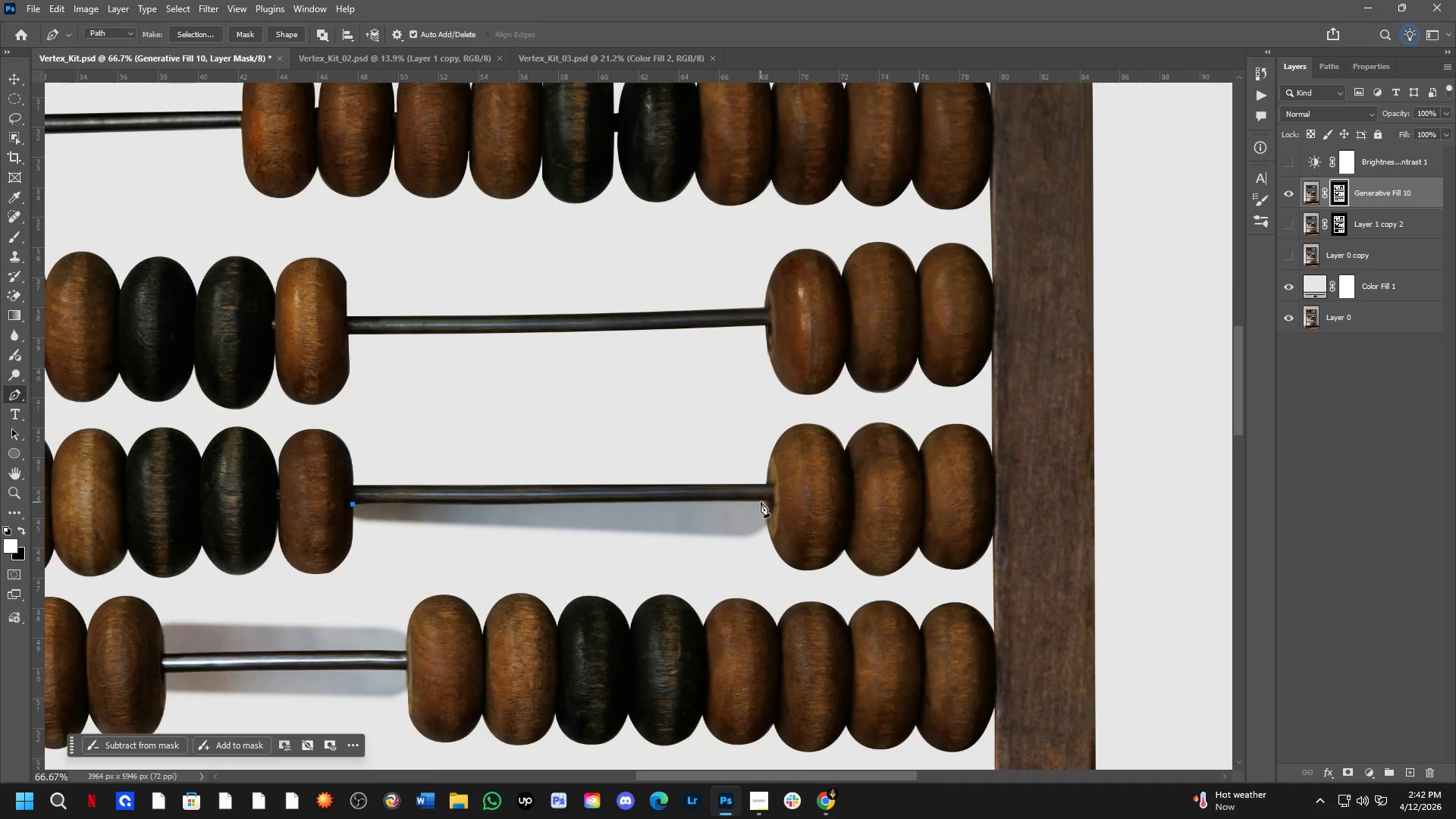 
scroll: coordinate [761, 502], scroll_direction: up, amount: 2.0
 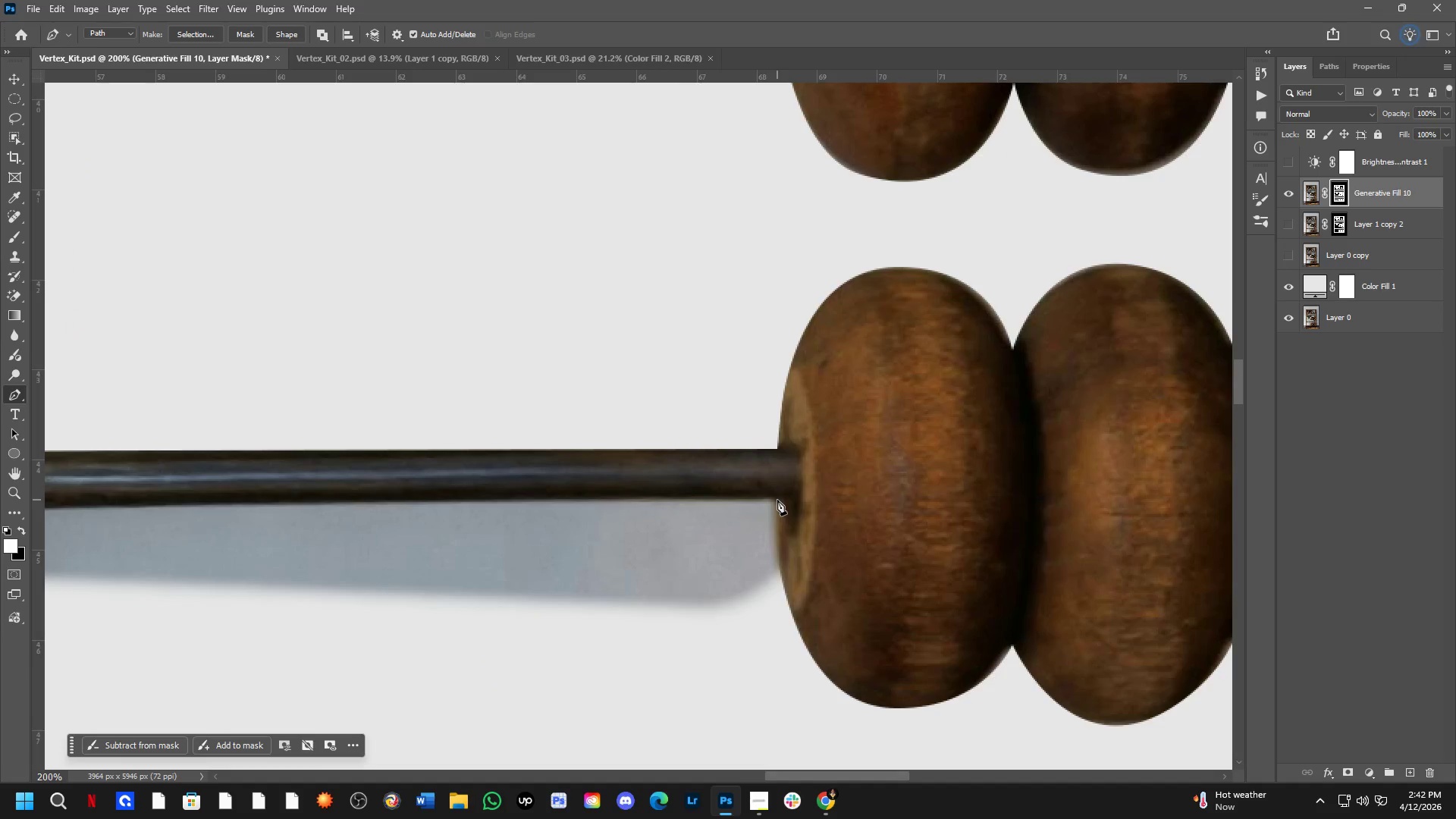 
left_click([776, 500])
 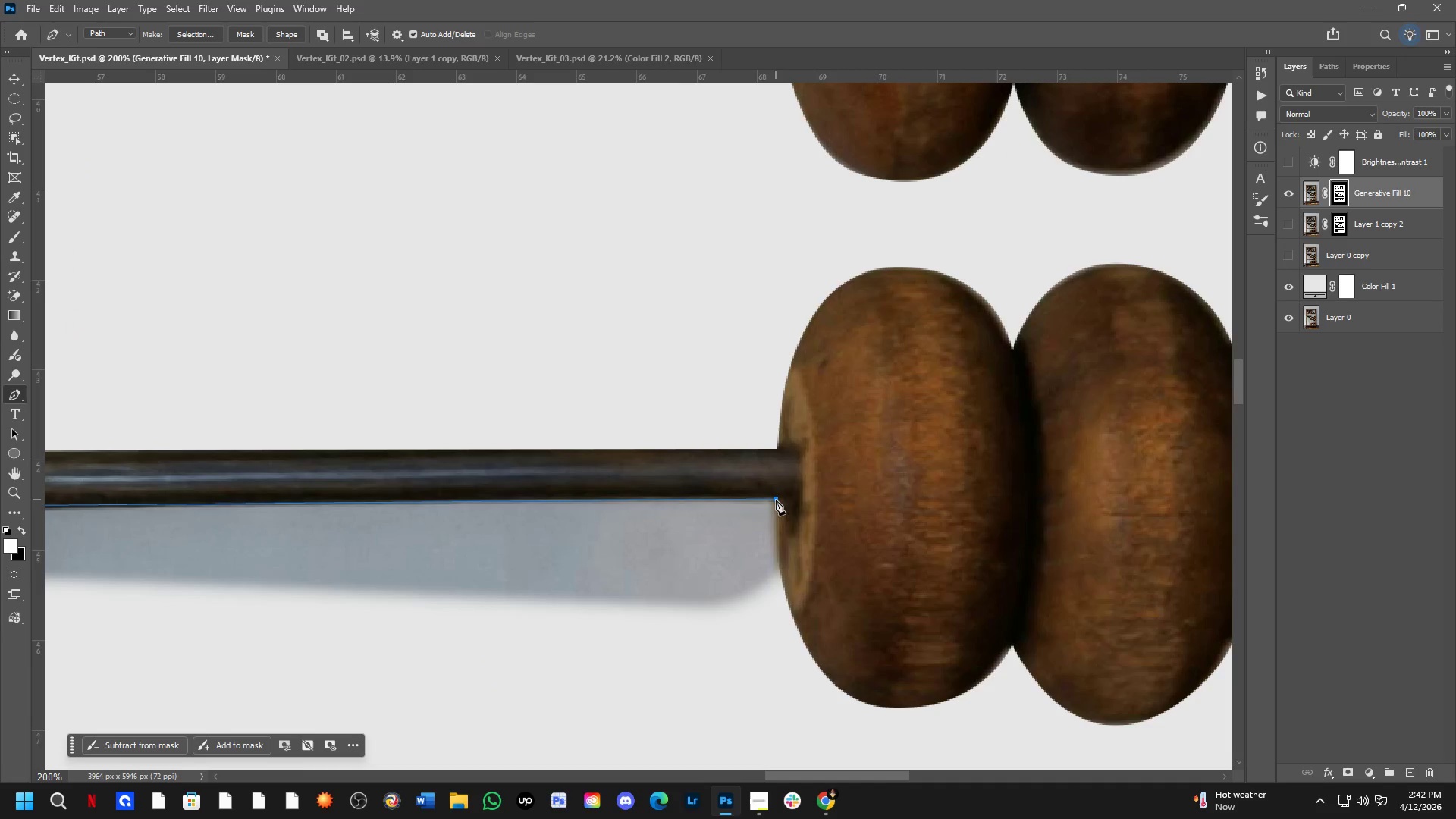 
hold_key(key=Space, duration=1.52)
 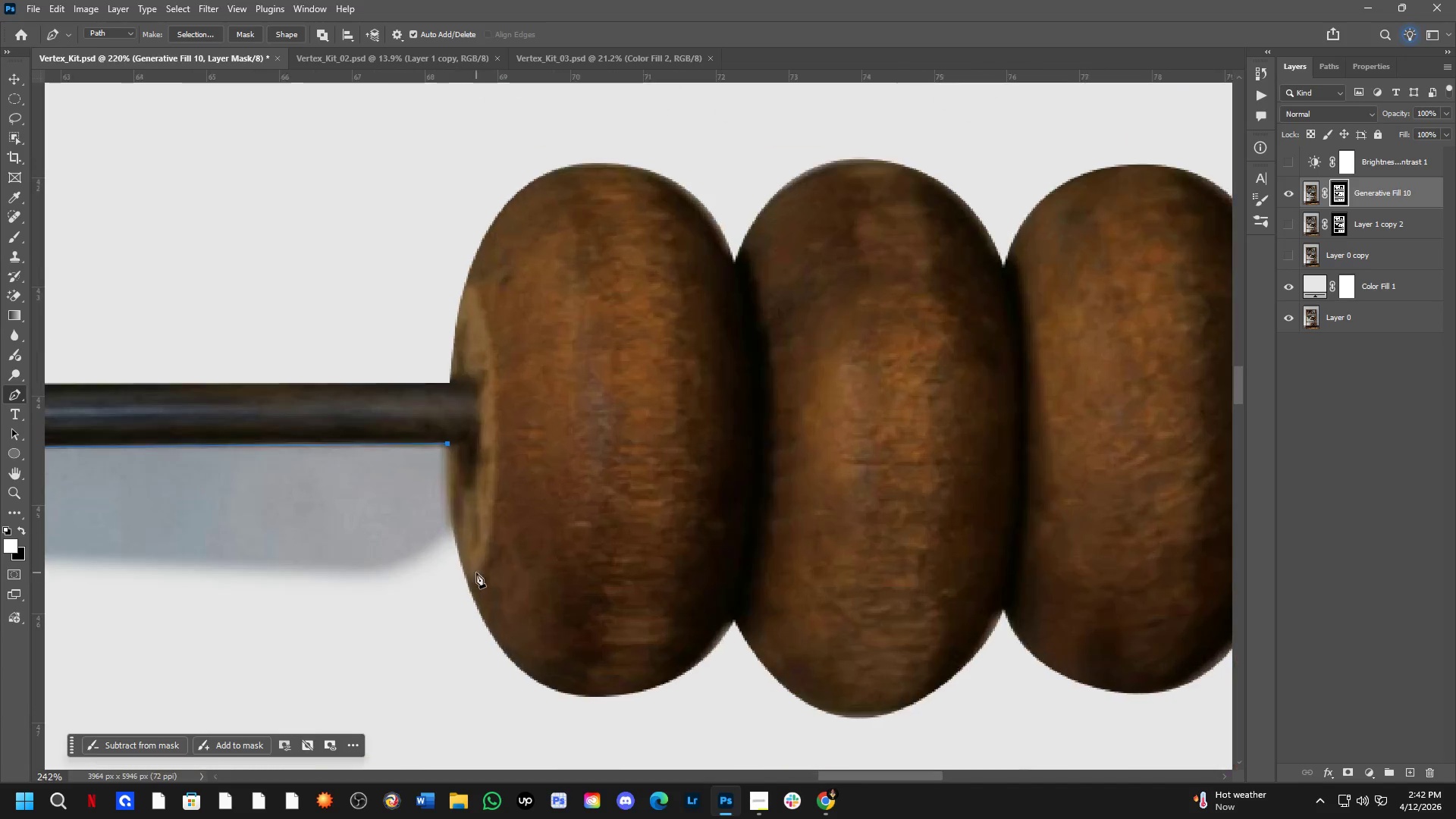 
left_click_drag(start_coordinate=[323, 581], to_coordinate=[0, 548])
 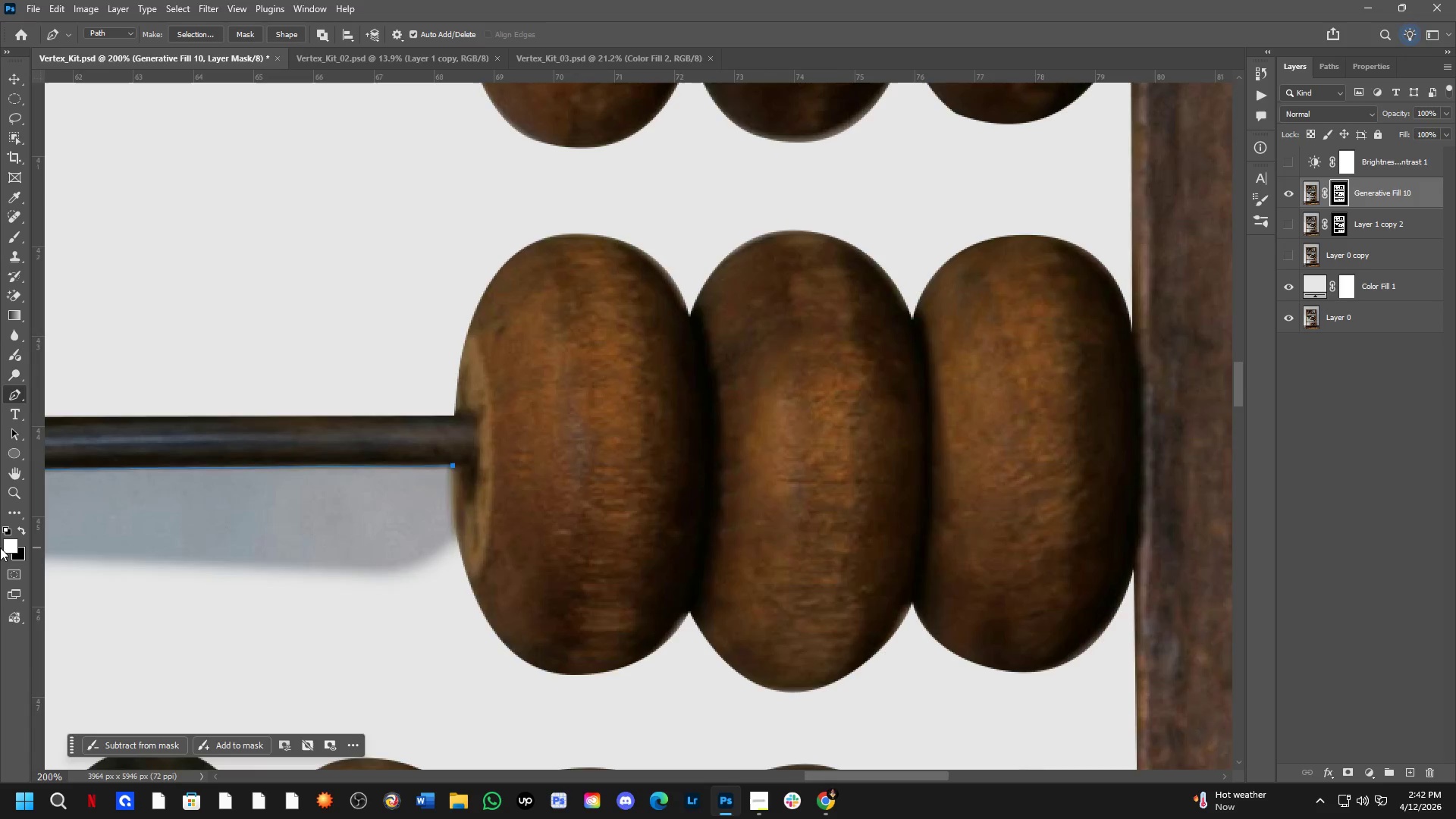 
key(Space)
 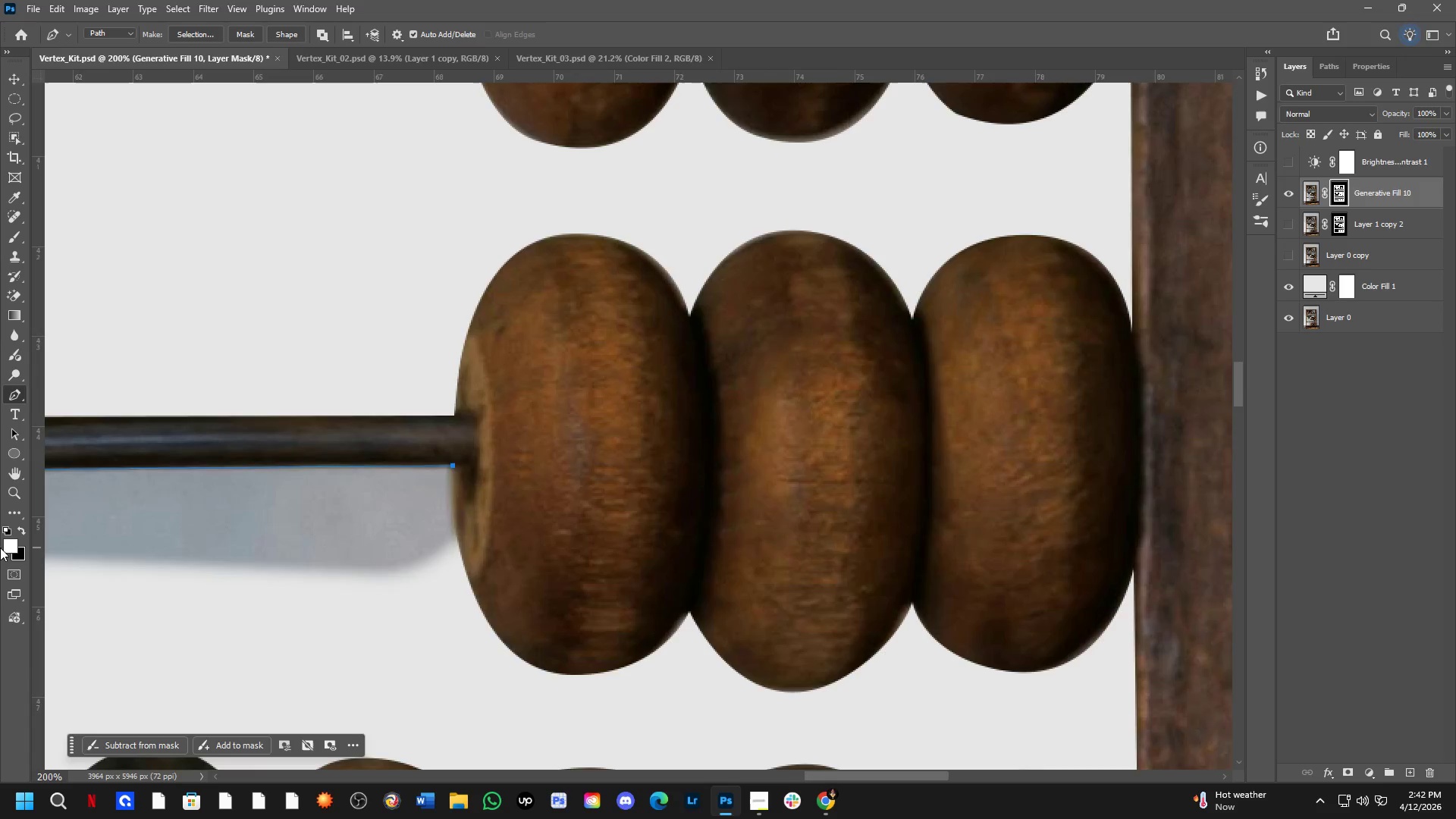 
key(Space)
 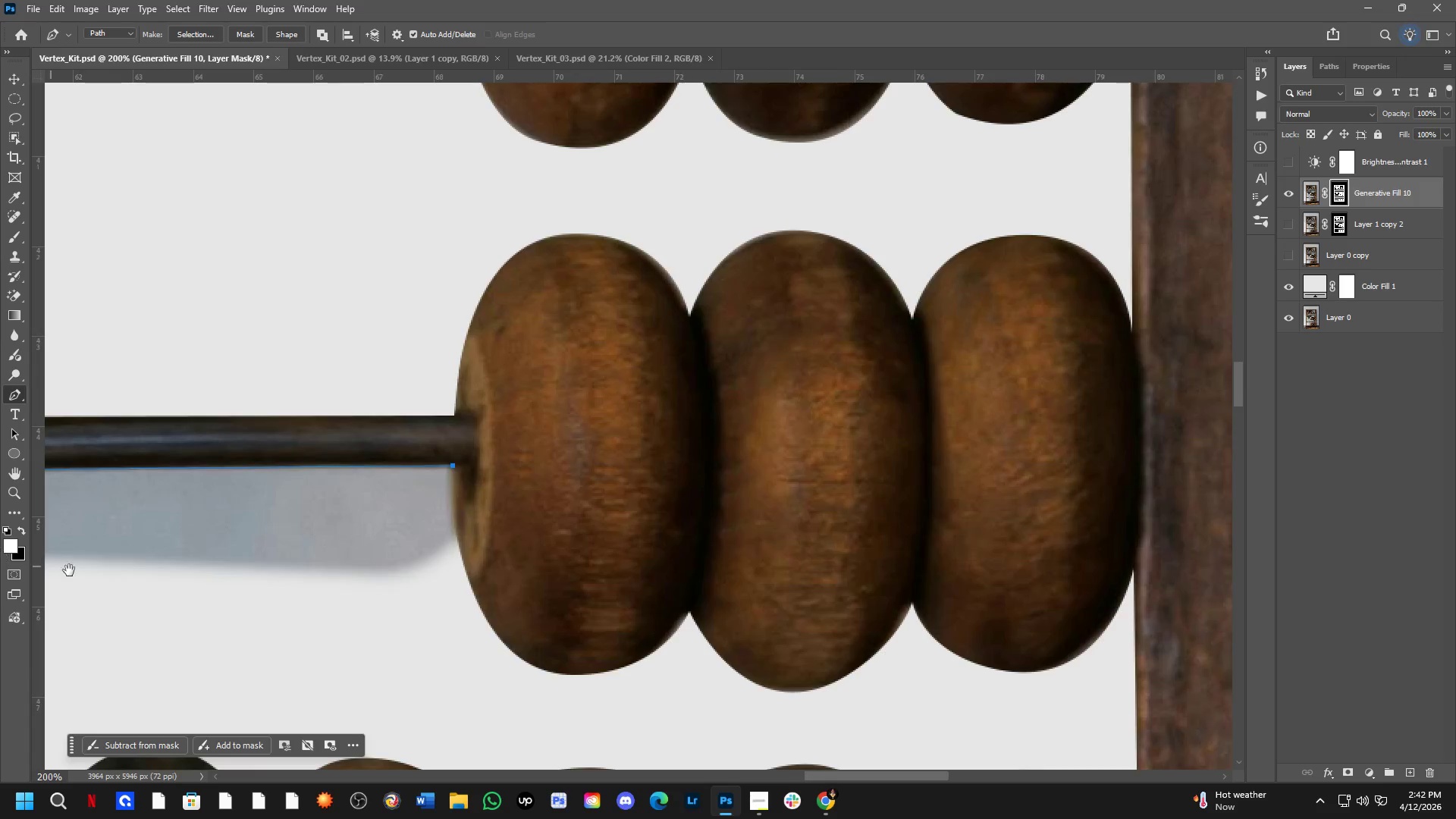 
key(Space)
 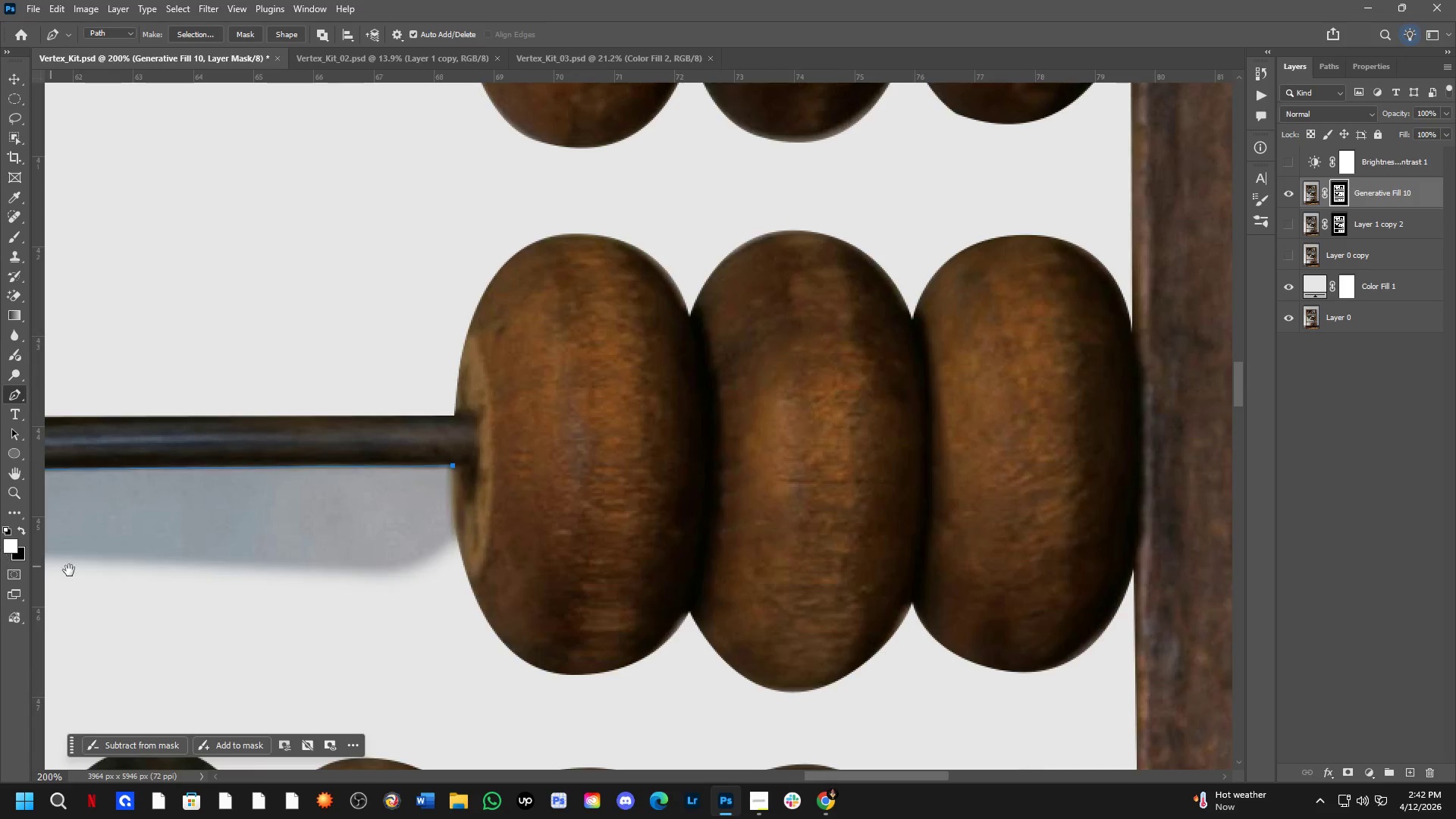 
key(Space)
 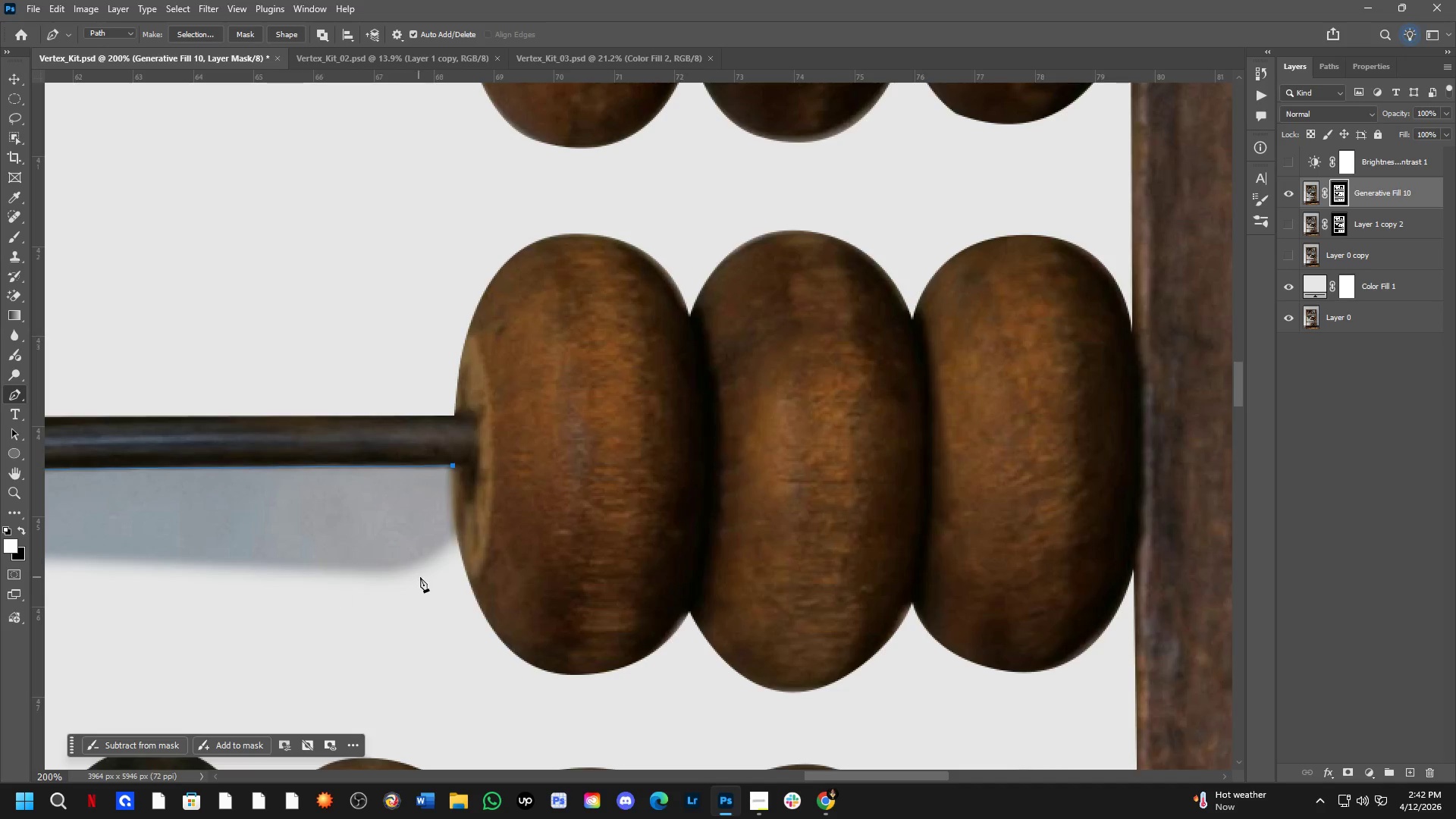 
left_click_drag(start_coordinate=[480, 638], to_coordinate=[509, 711])
 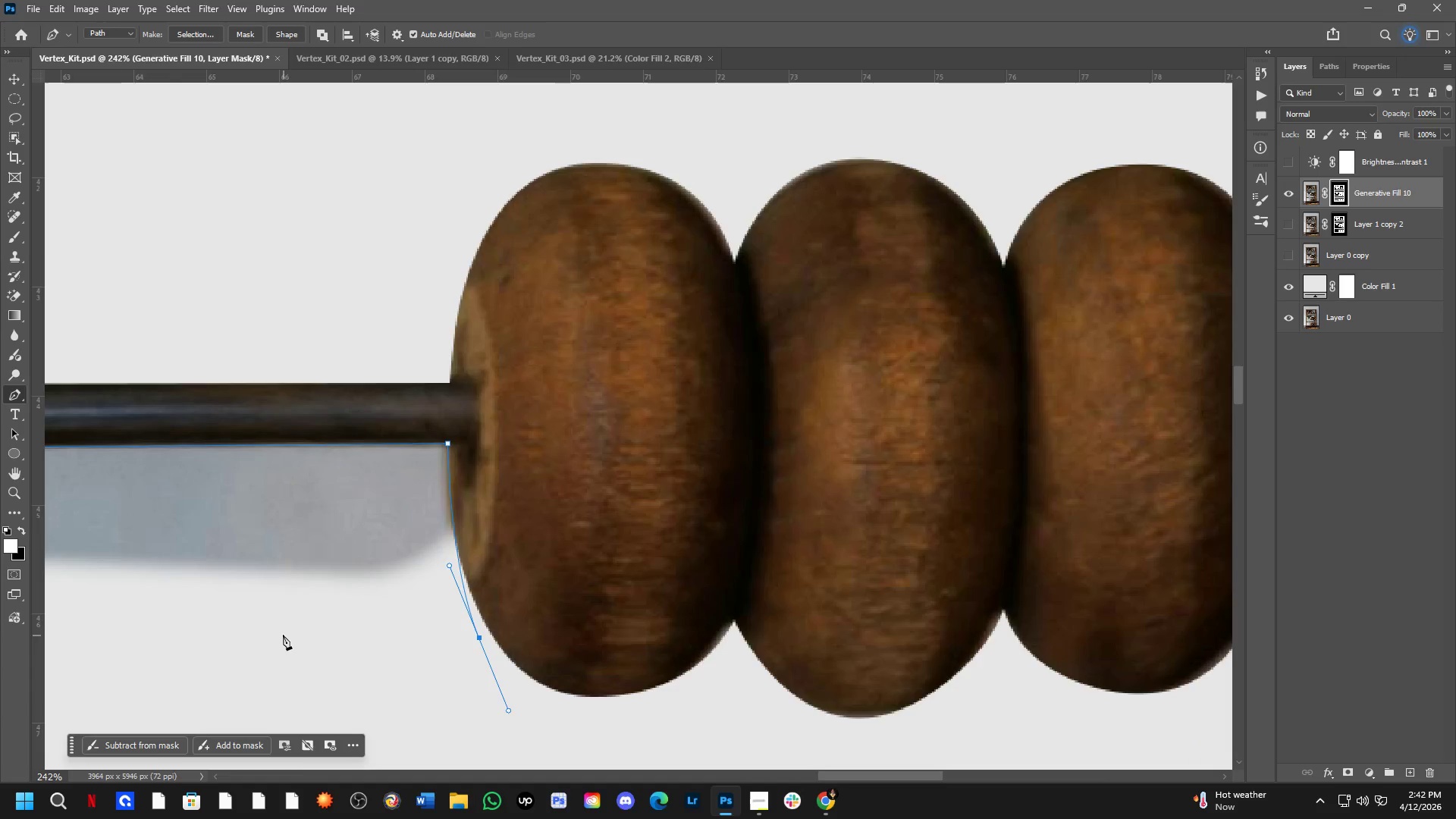 
scroll: coordinate [476, 573], scroll_direction: up, amount: 2.0
 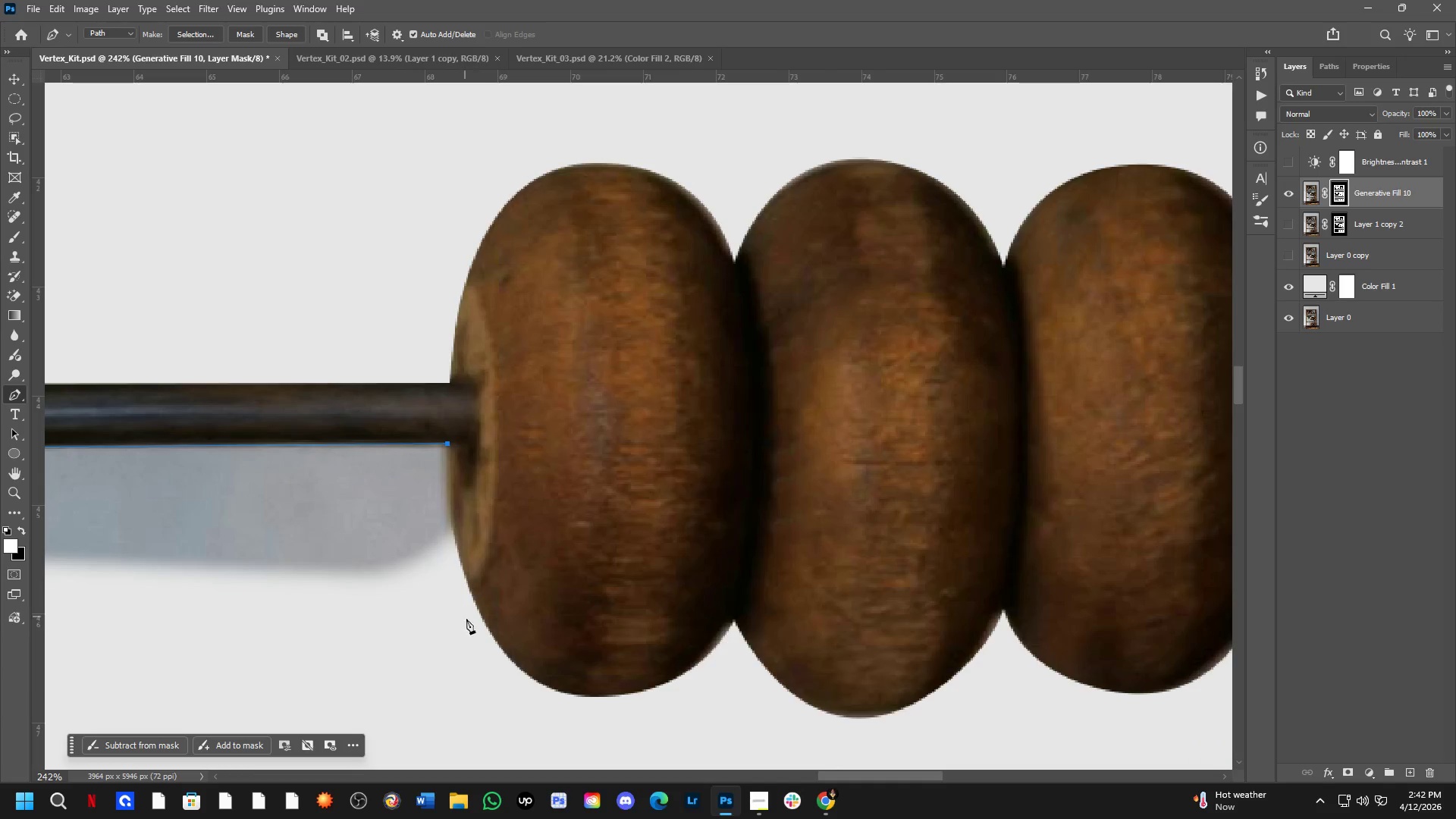 
hold_key(key=Space, duration=0.59)
 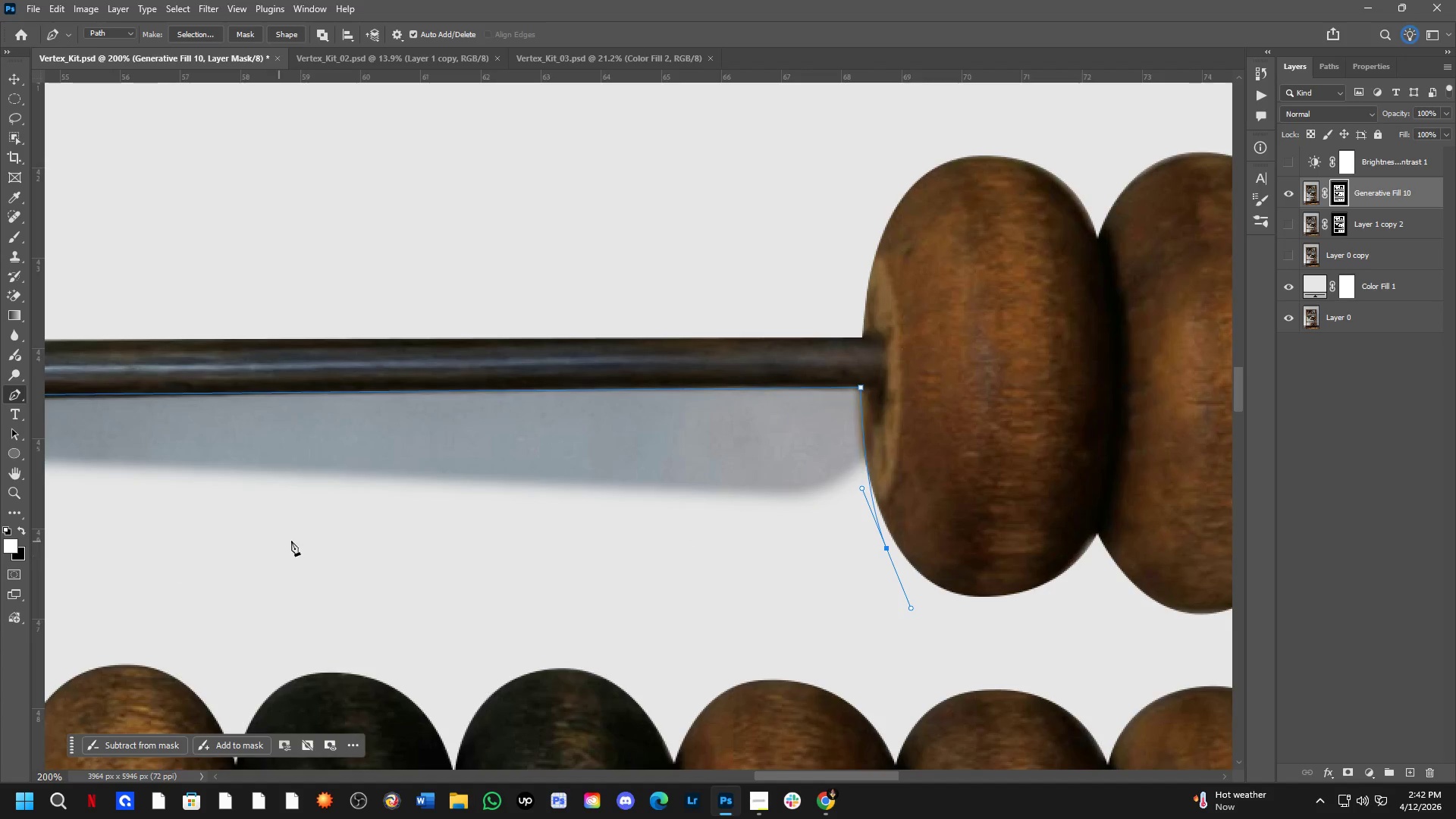 
left_click_drag(start_coordinate=[249, 633], to_coordinate=[691, 547])
 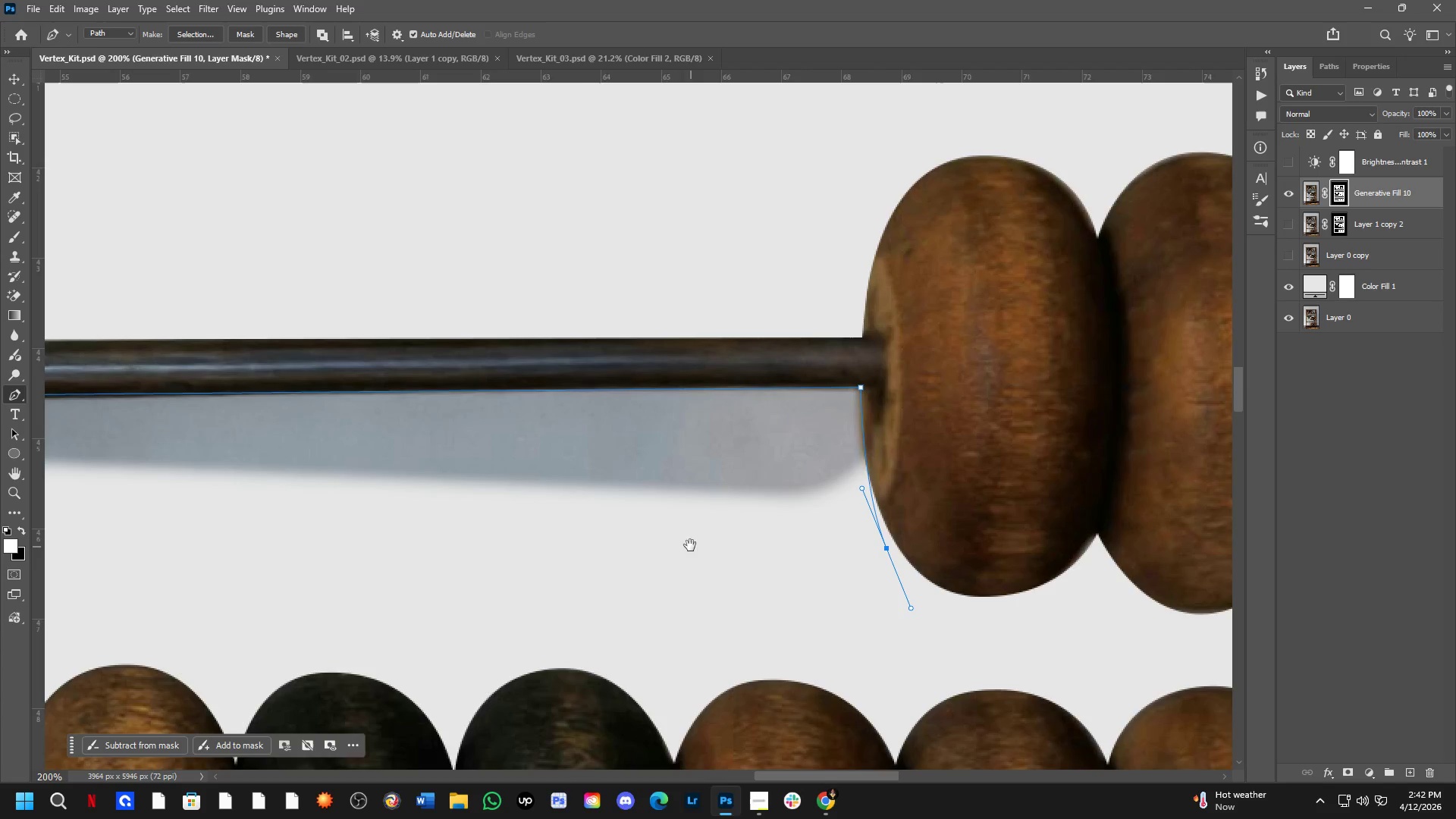 
scroll: coordinate [282, 618], scroll_direction: down, amount: 2.0
 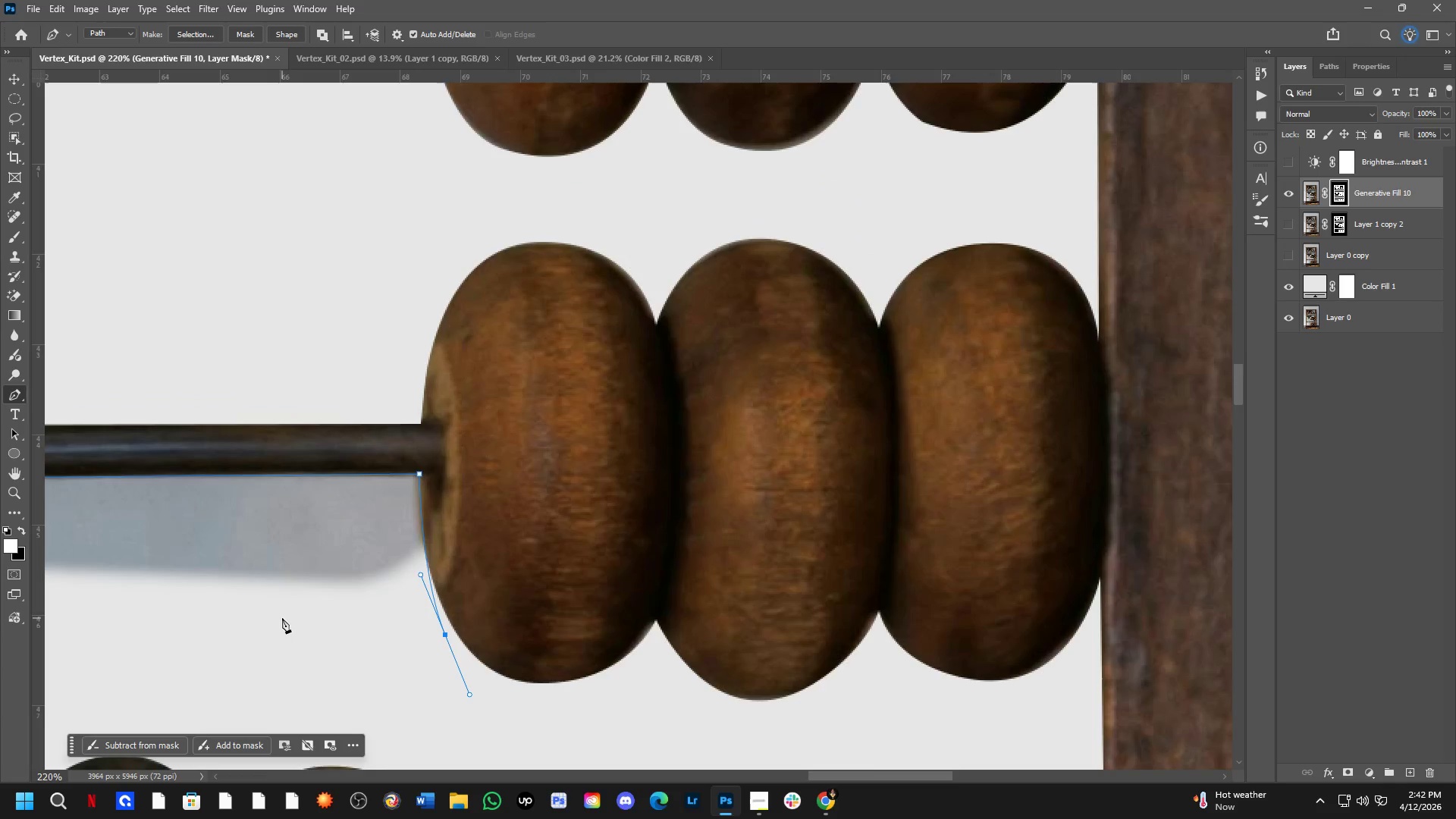 
hold_key(key=Space, duration=0.38)
 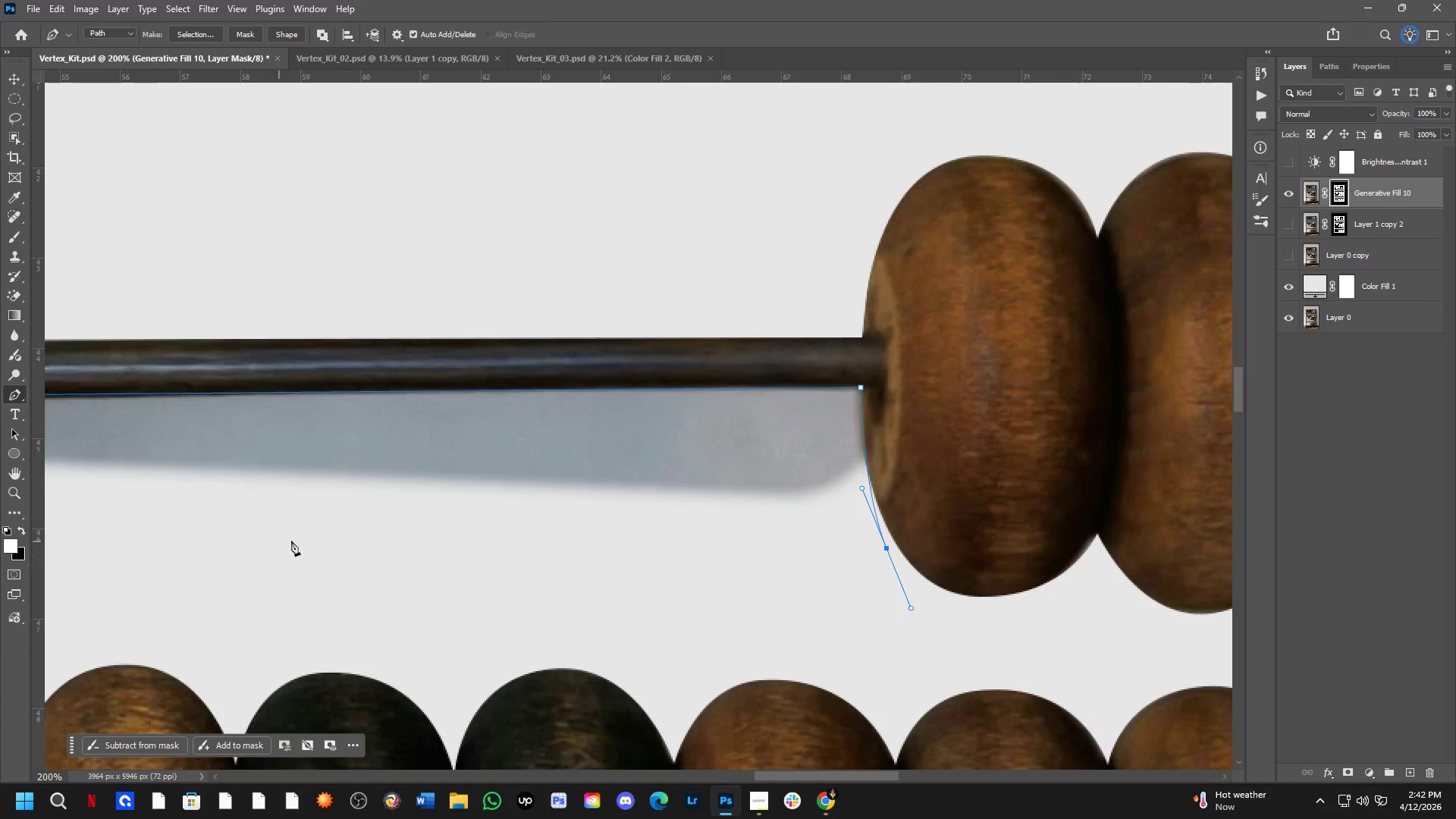 
left_click([294, 541])
 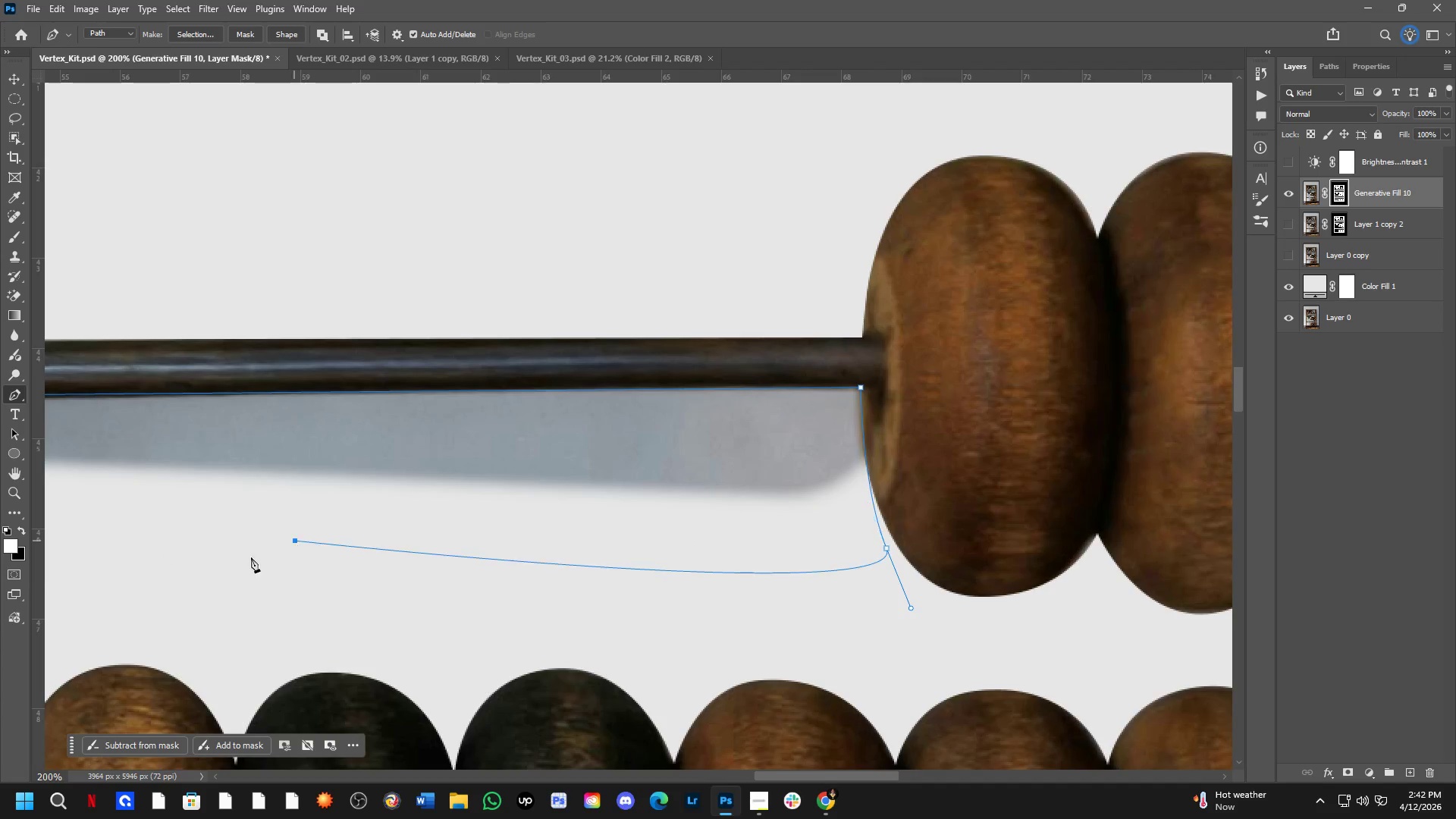 
hold_key(key=Space, duration=0.66)
 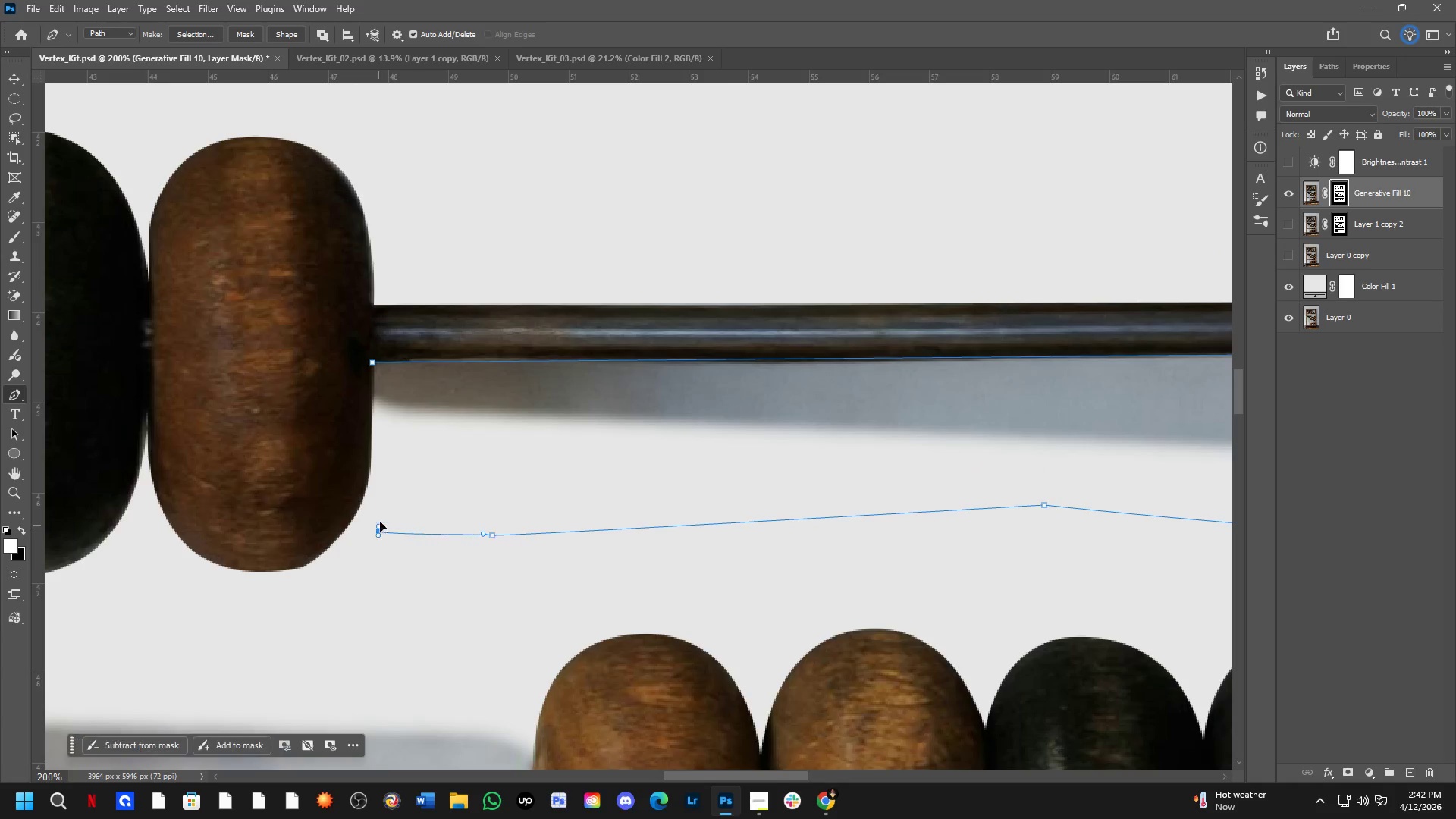 
left_click_drag(start_coordinate=[97, 582], to_coordinate=[846, 547])
 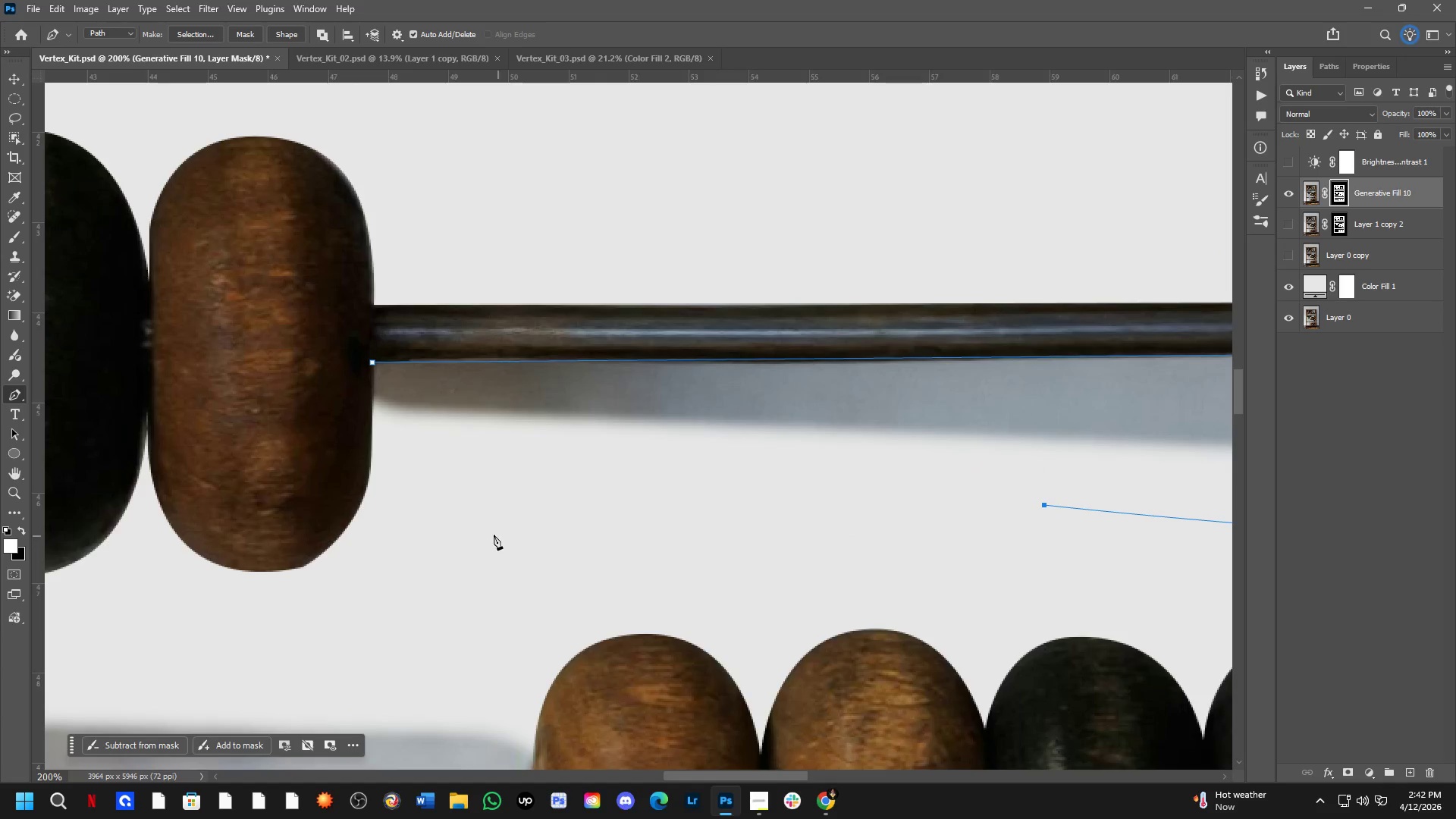 
left_click_drag(start_coordinate=[492, 535], to_coordinate=[483, 534])
 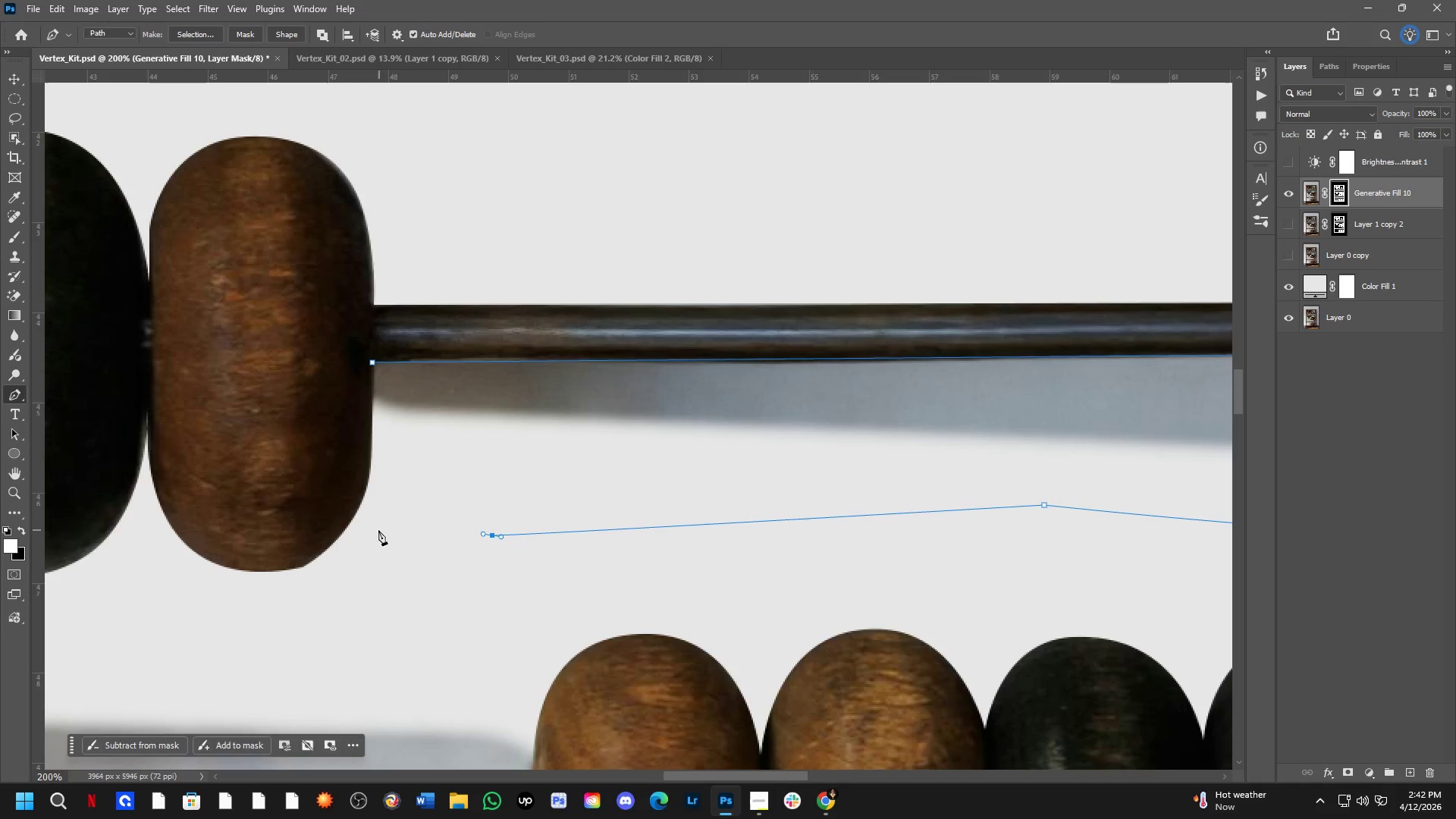 
left_click_drag(start_coordinate=[378, 530], to_coordinate=[380, 522])
 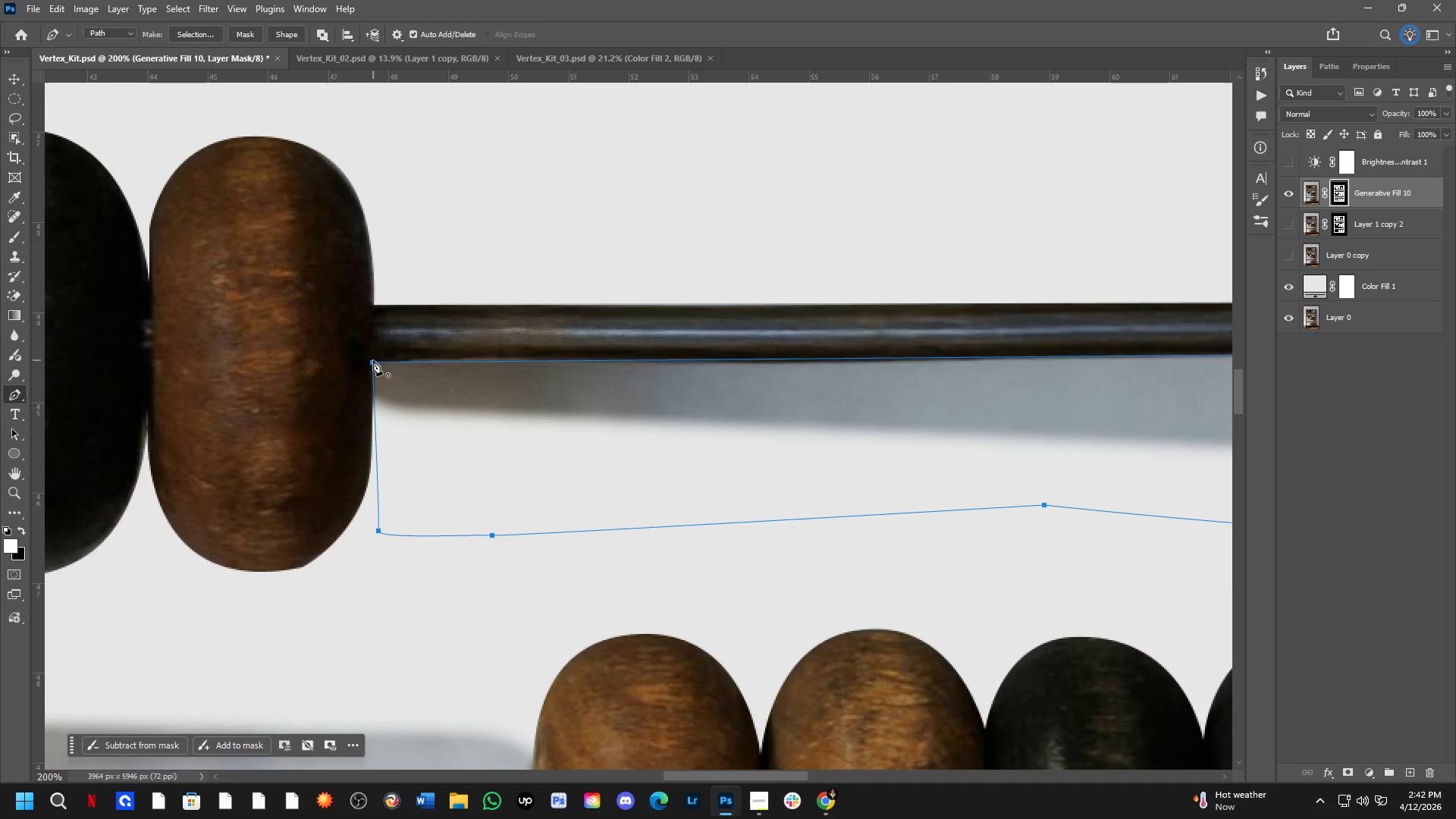 
left_click([373, 360])
 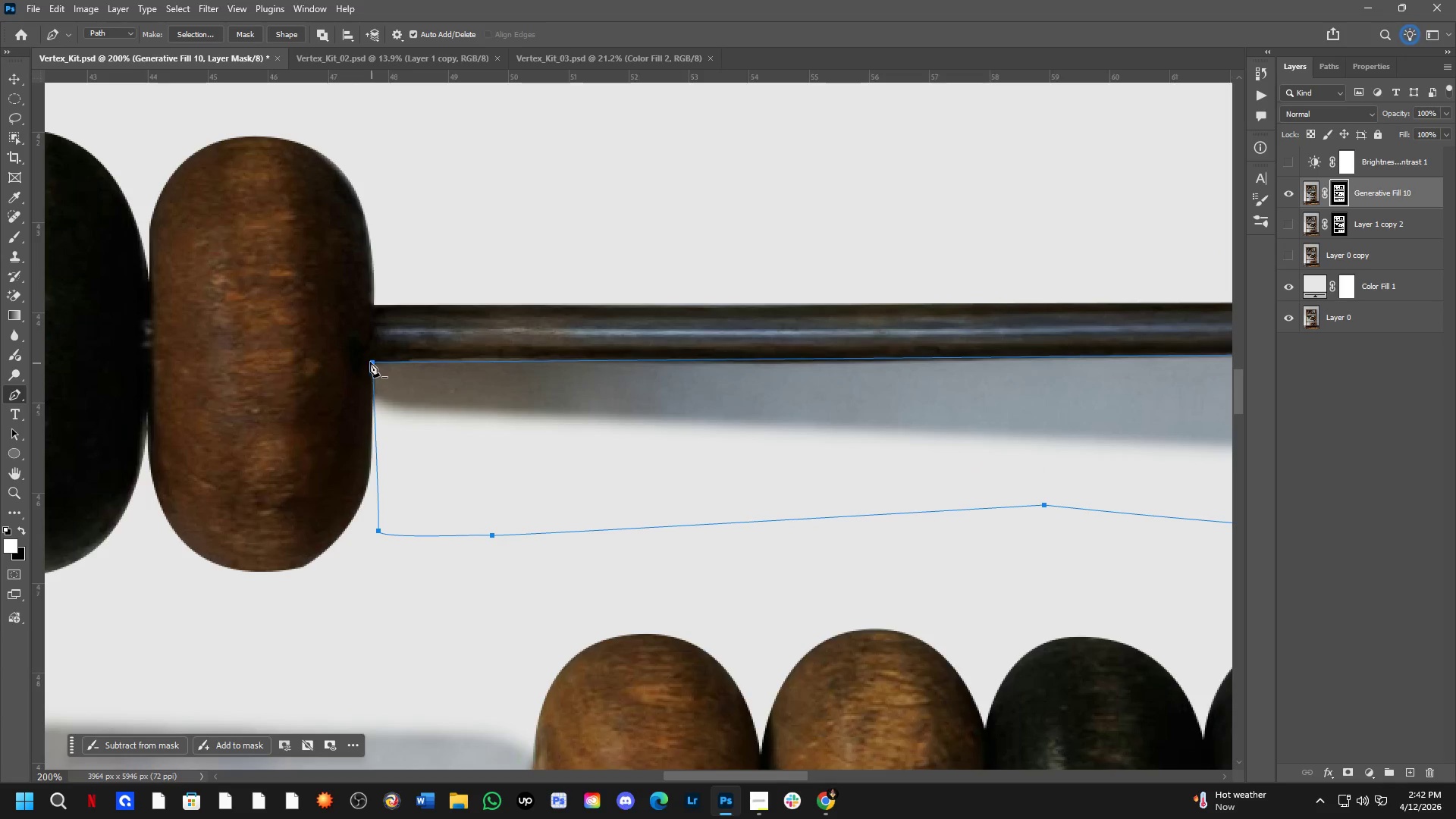 
key(Control+NumpadEnter)
 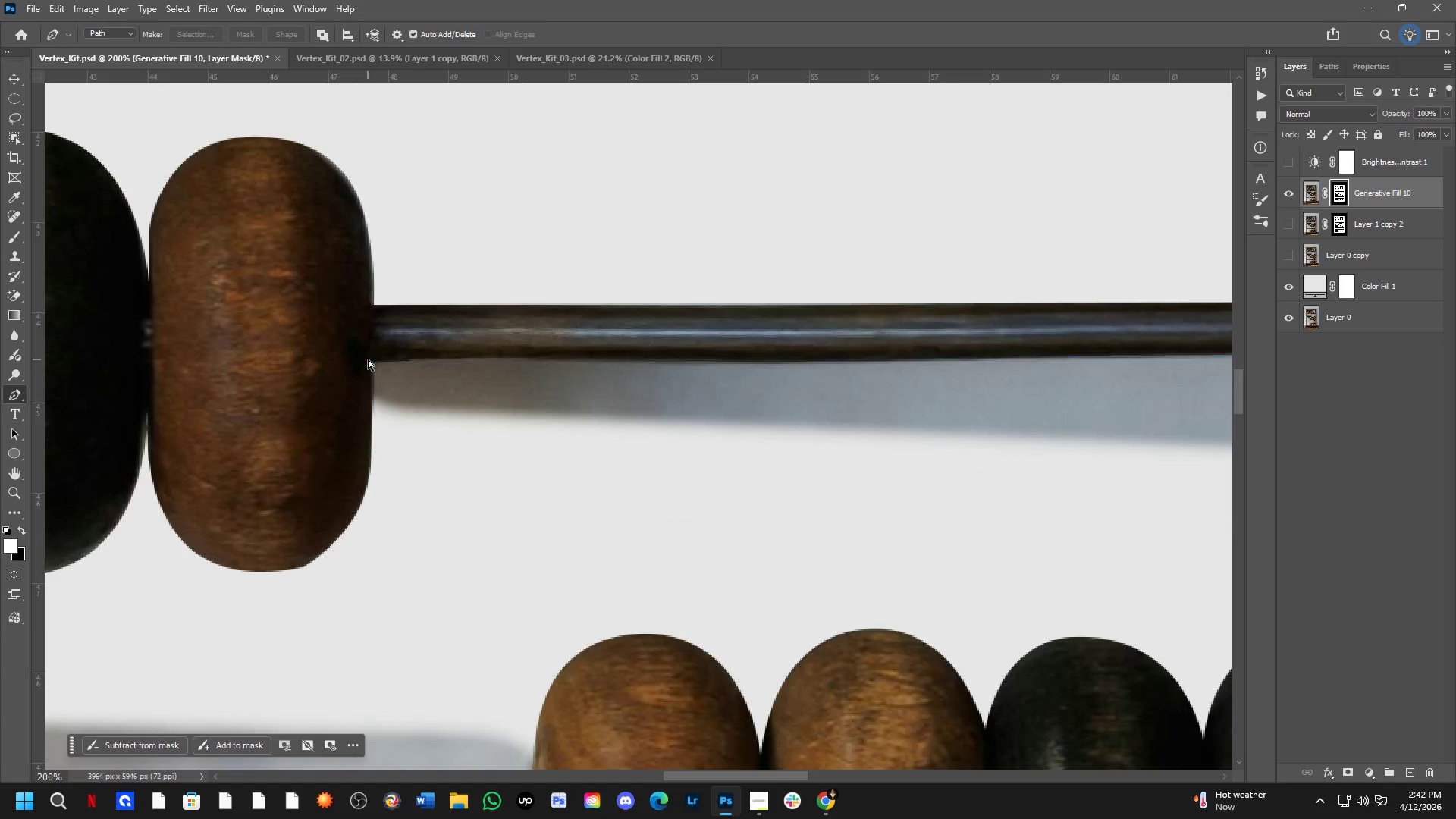 
key(Control+X)
 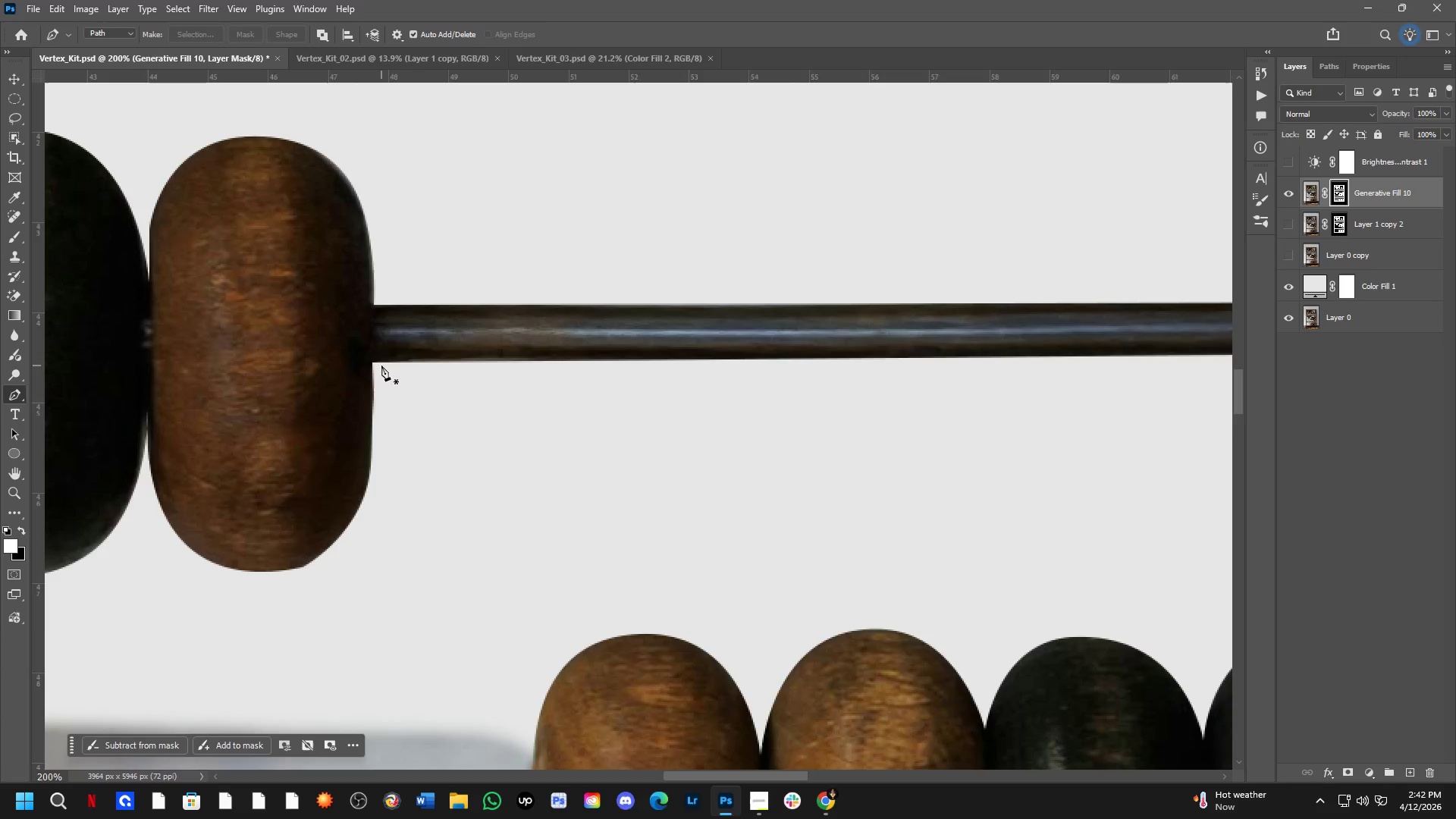 
key(Shift+ShiftLeft)
 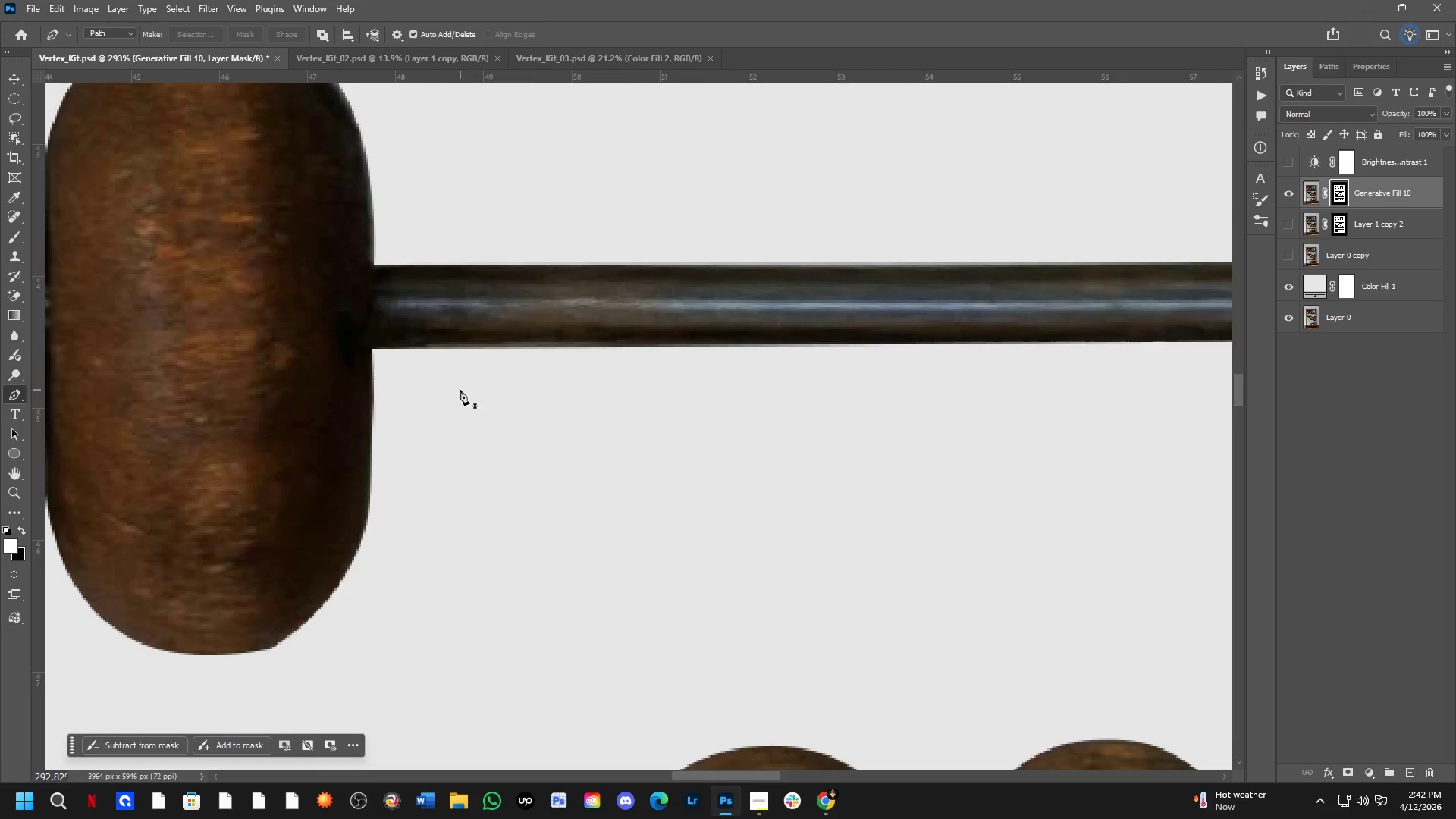 
scroll: coordinate [372, 391], scroll_direction: up, amount: 4.0
 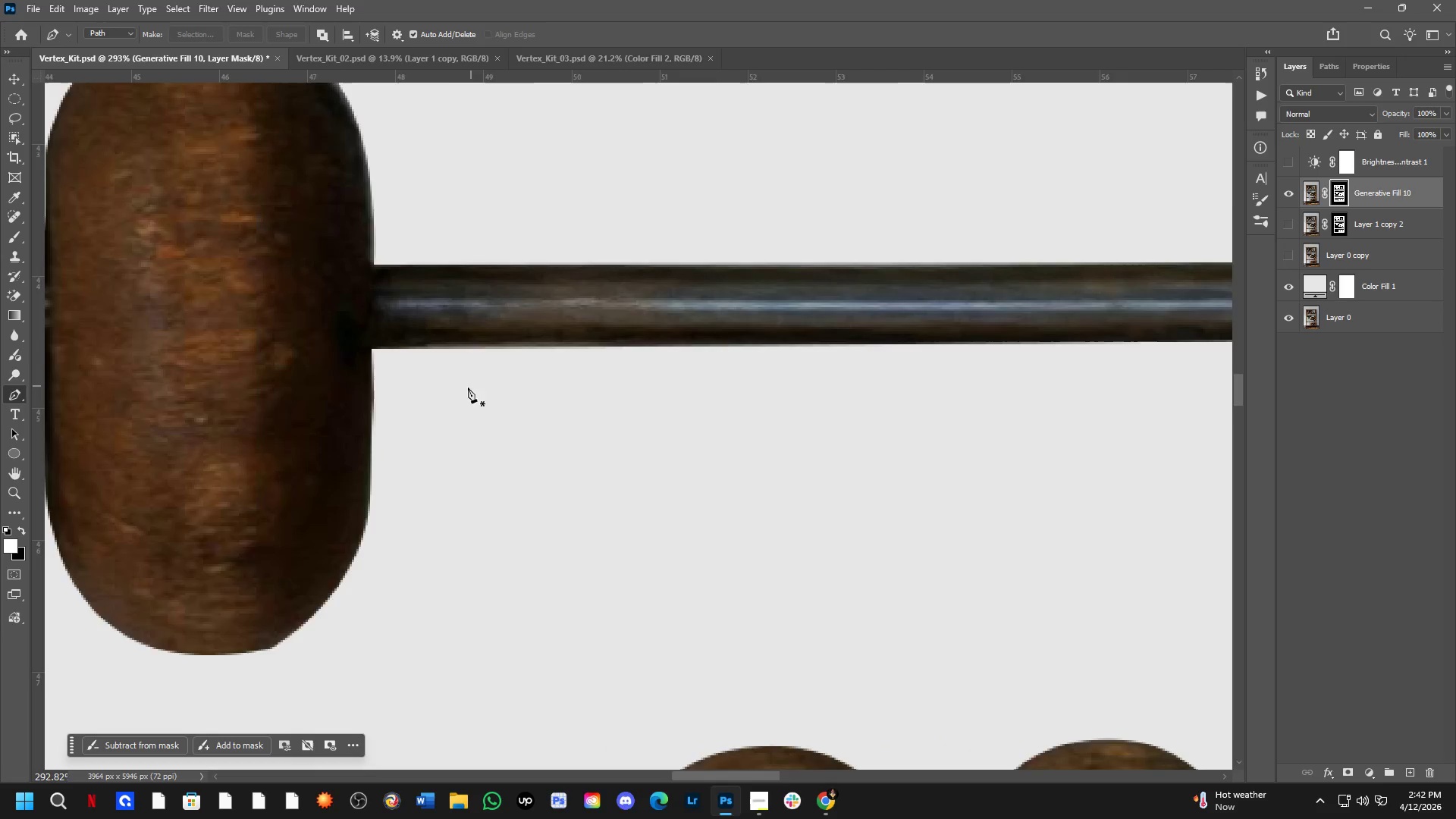 
hold_key(key=Space, duration=0.61)
 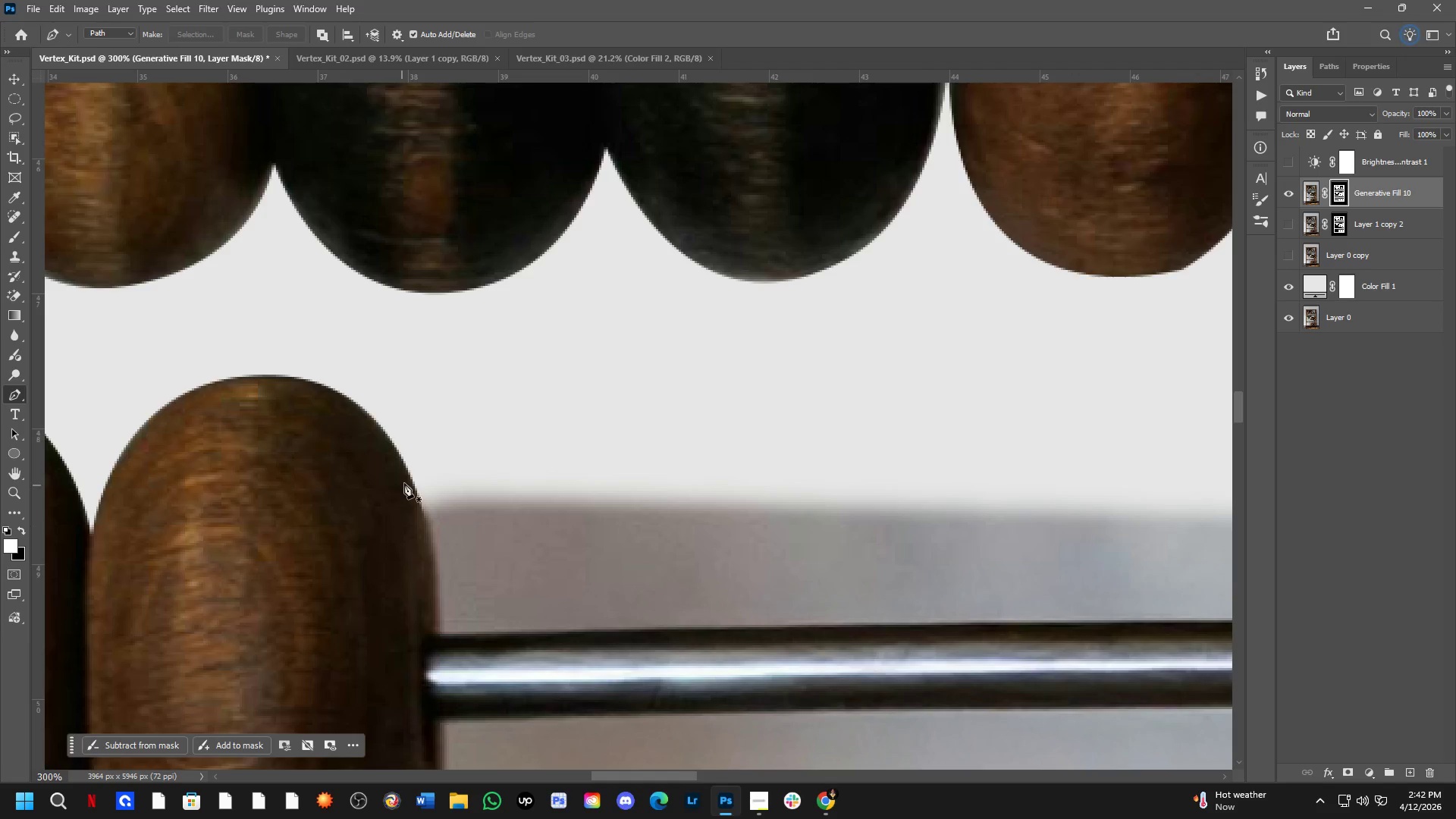 
left_click_drag(start_coordinate=[499, 538], to_coordinate=[576, 583])
 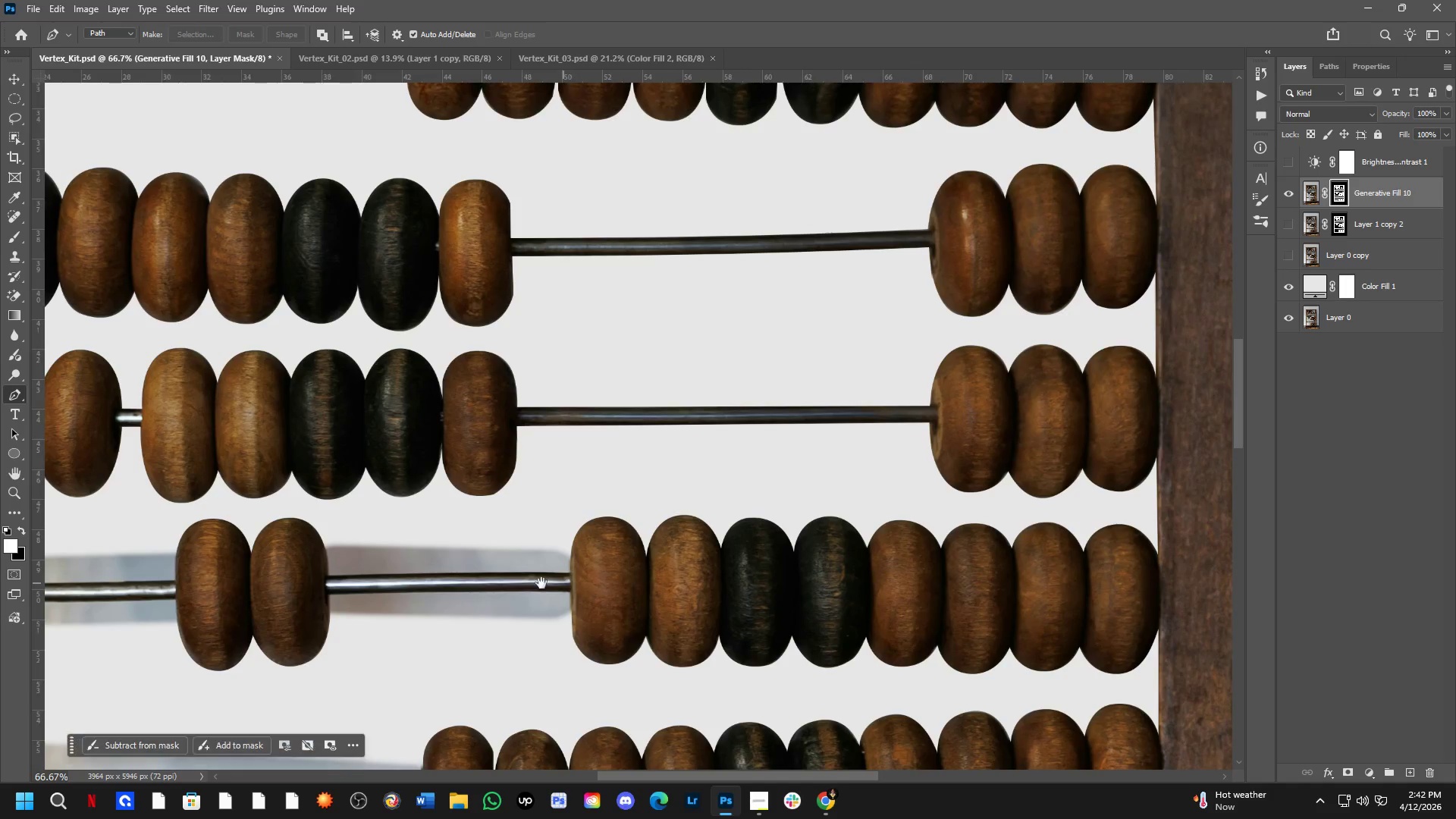 
scroll: coordinate [460, 390], scroll_direction: down, amount: 3.0
 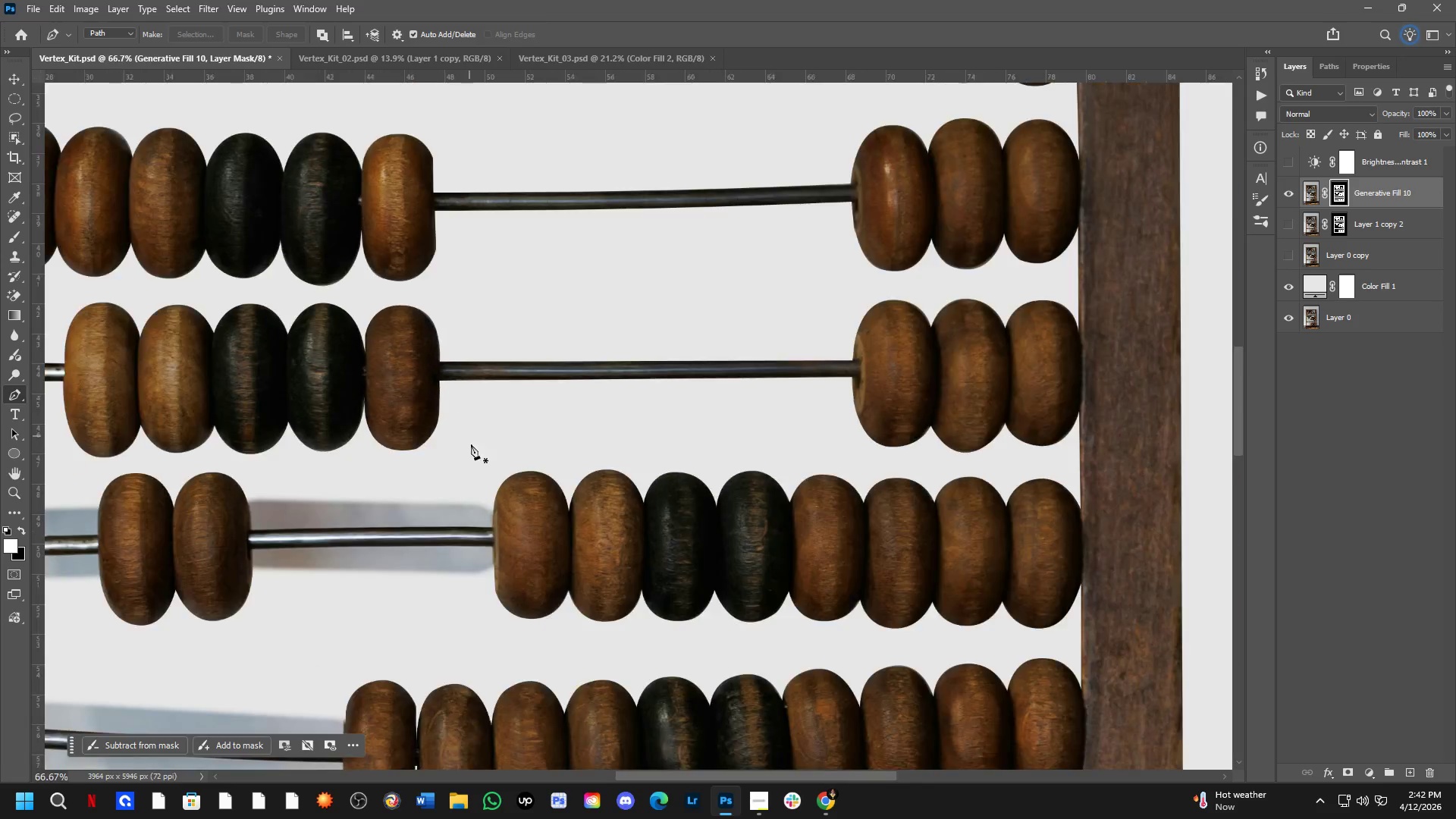 
key(Shift+ShiftLeft)
 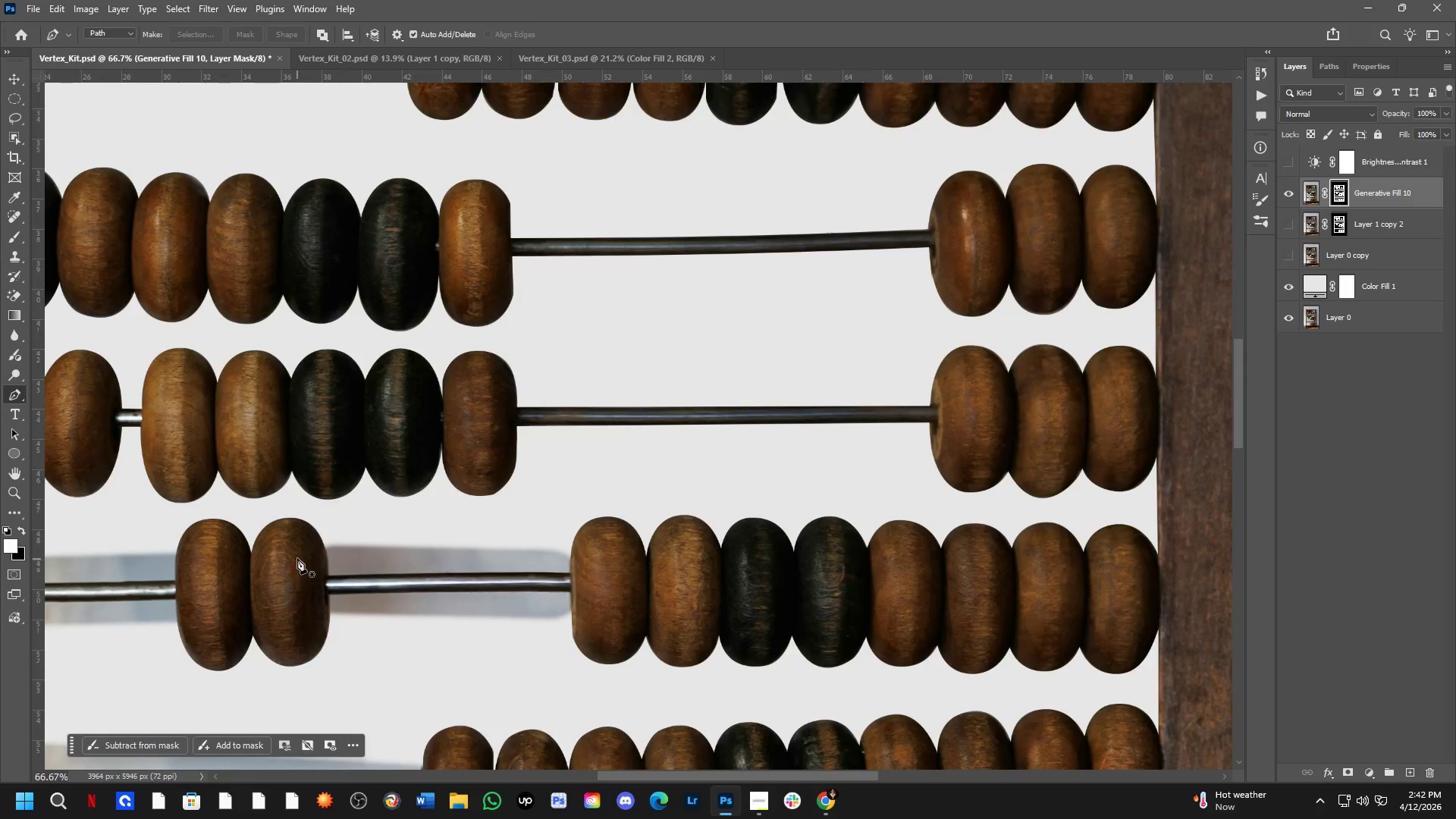 
scroll: coordinate [297, 558], scroll_direction: up, amount: 3.0
 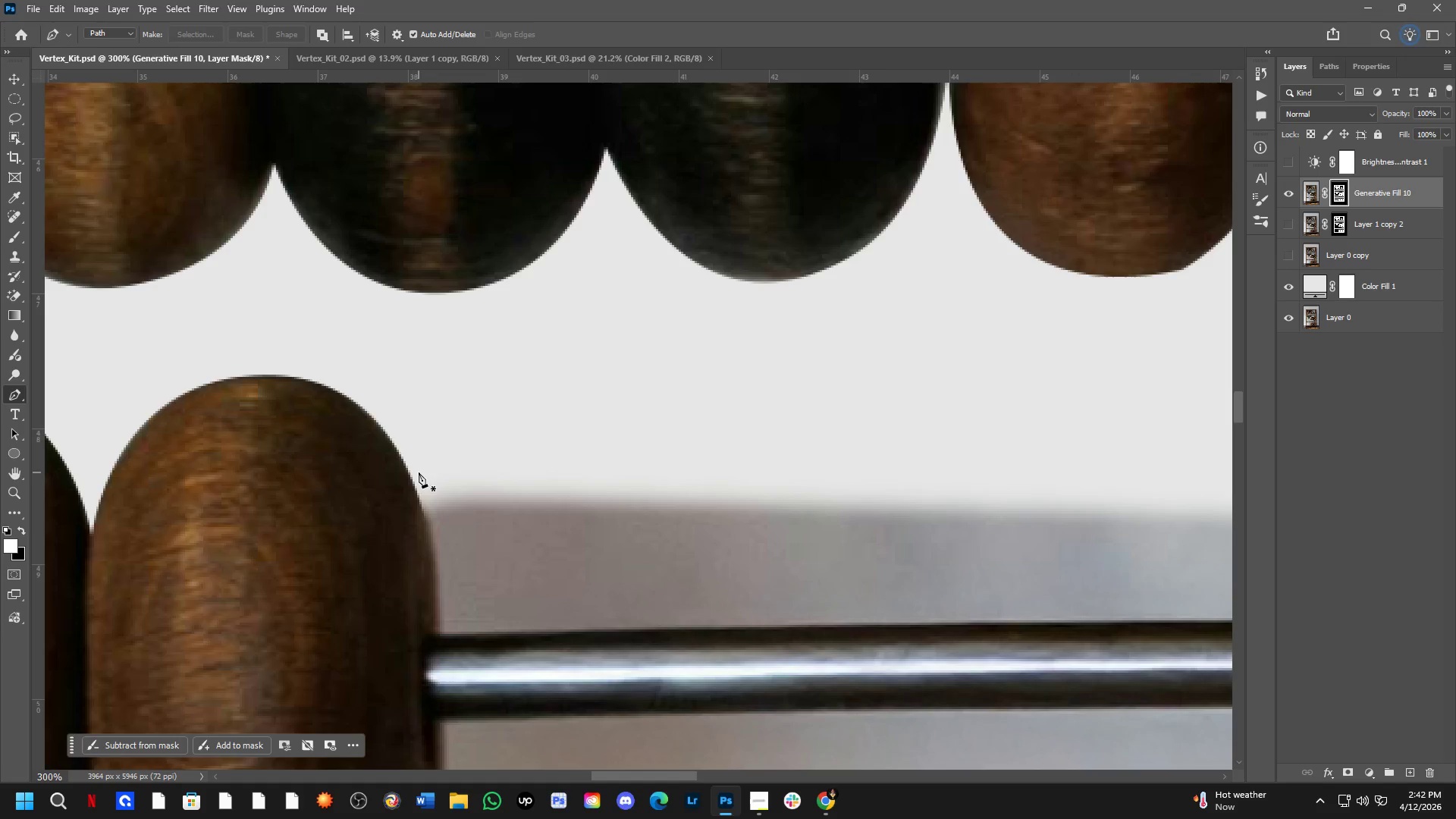 
left_click([411, 467])
 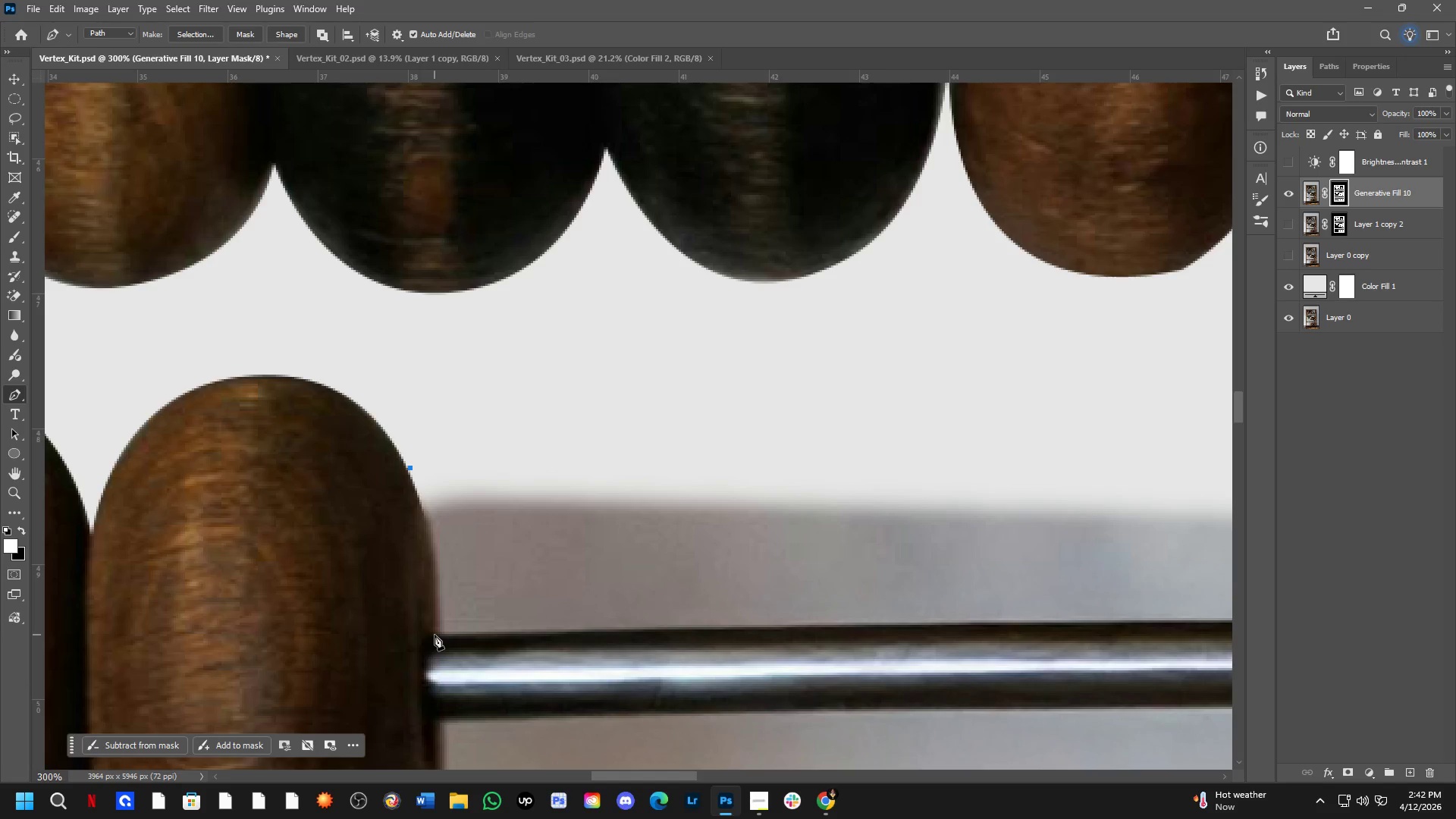 
left_click_drag(start_coordinate=[437, 635], to_coordinate=[436, 706])
 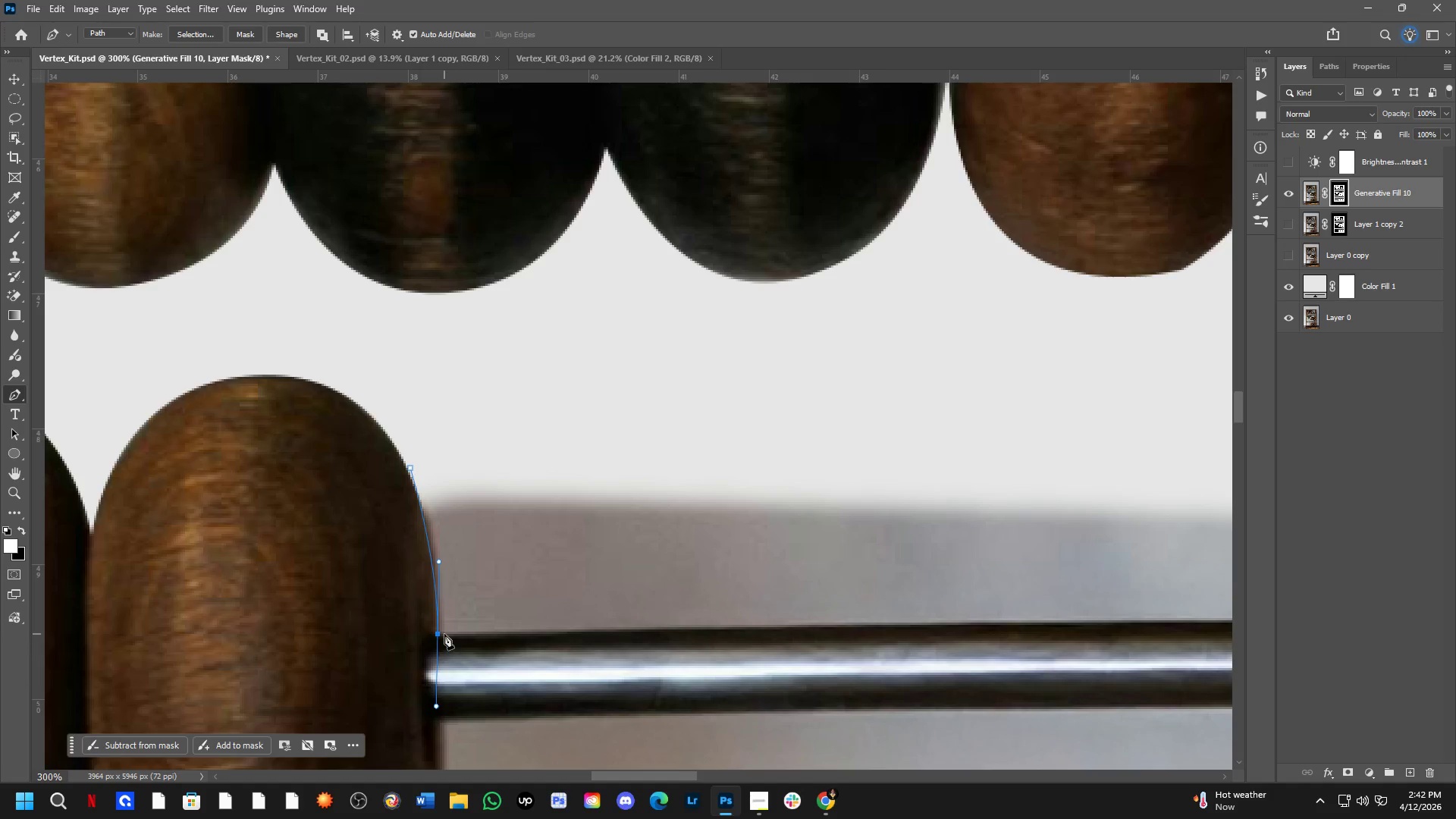 
hold_key(key=AltLeft, duration=0.52)
left_click([441, 632])
 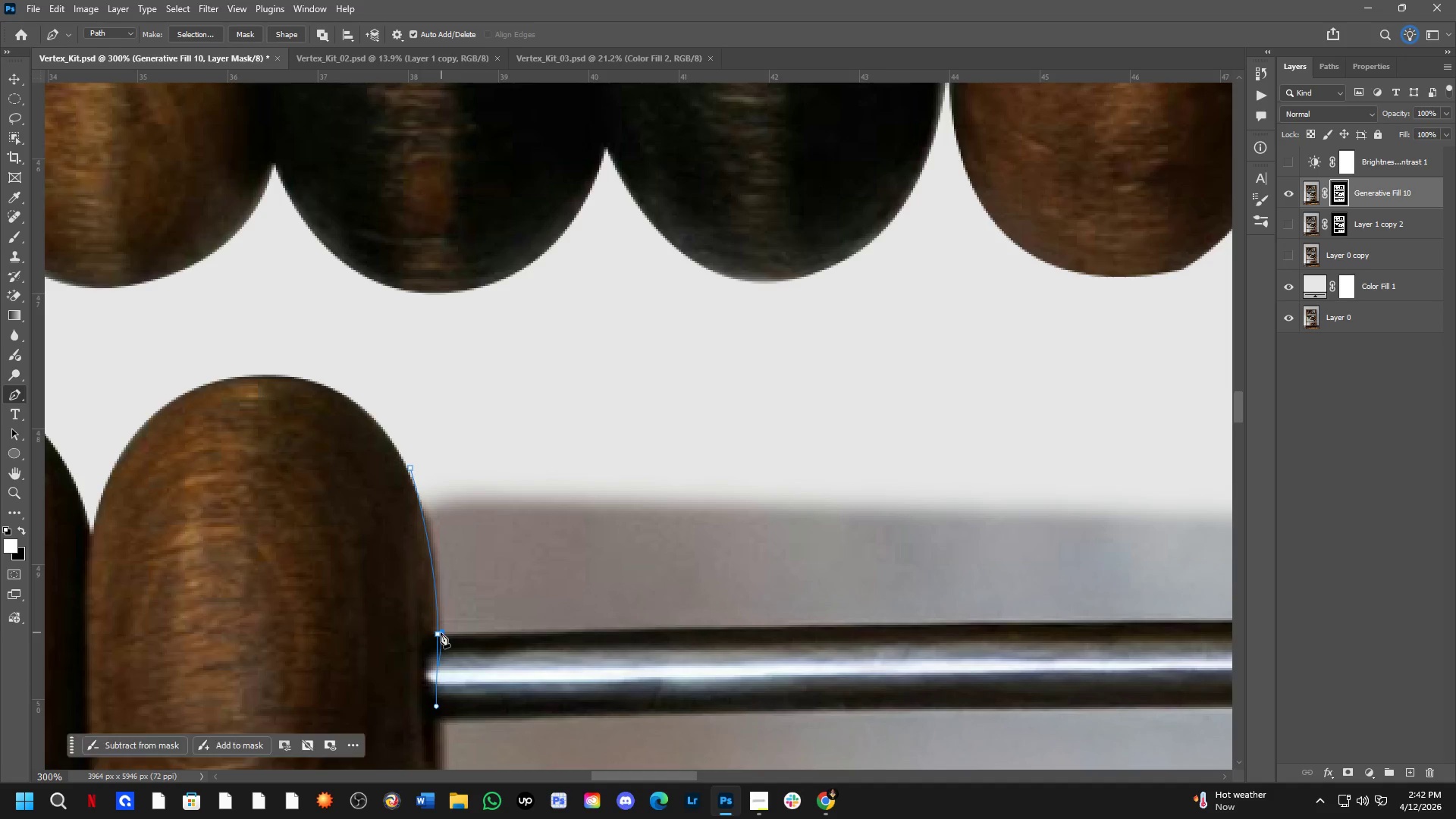 
key(Shift+ShiftLeft)
 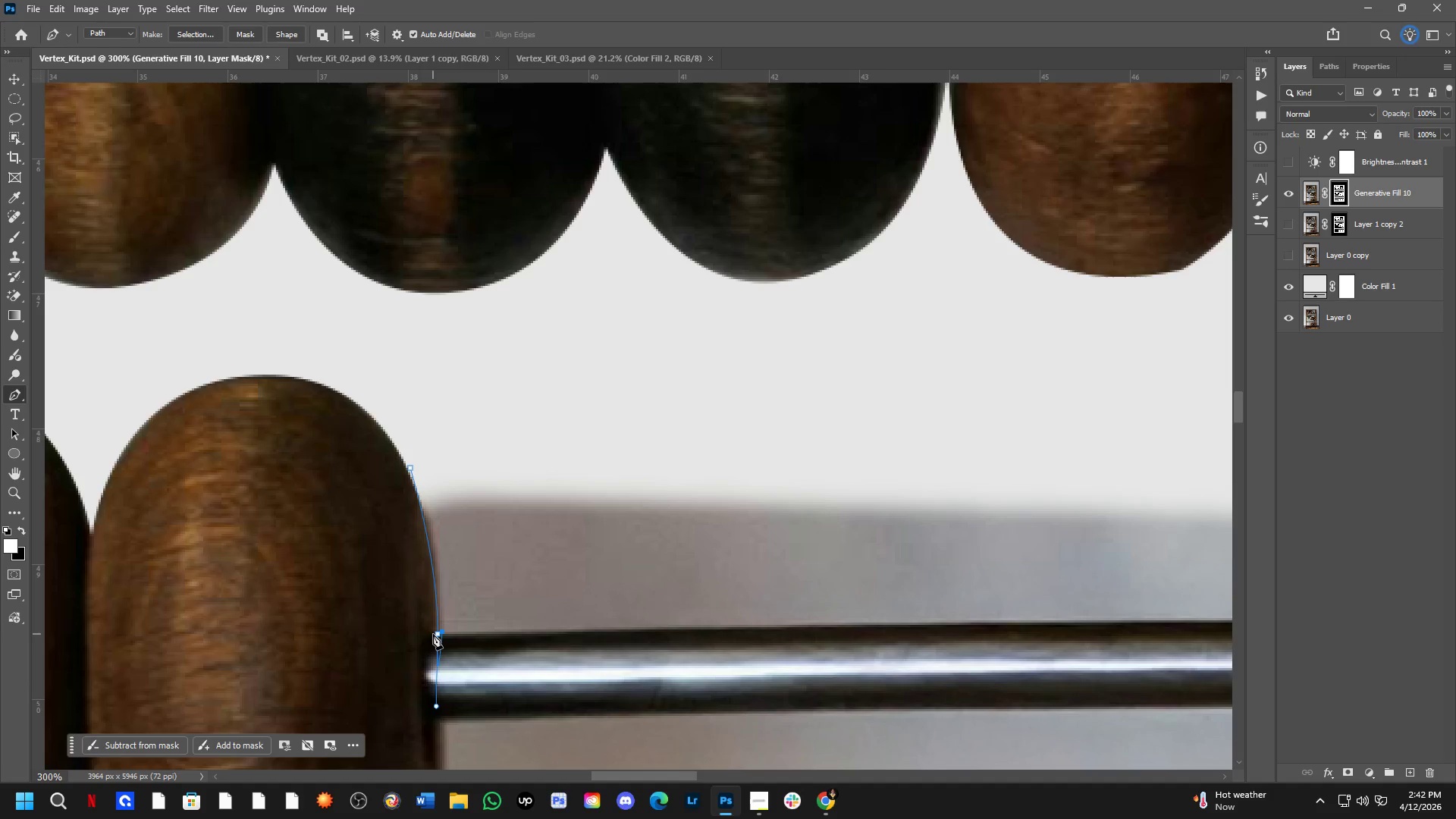 
key(Control+ControlLeft)
 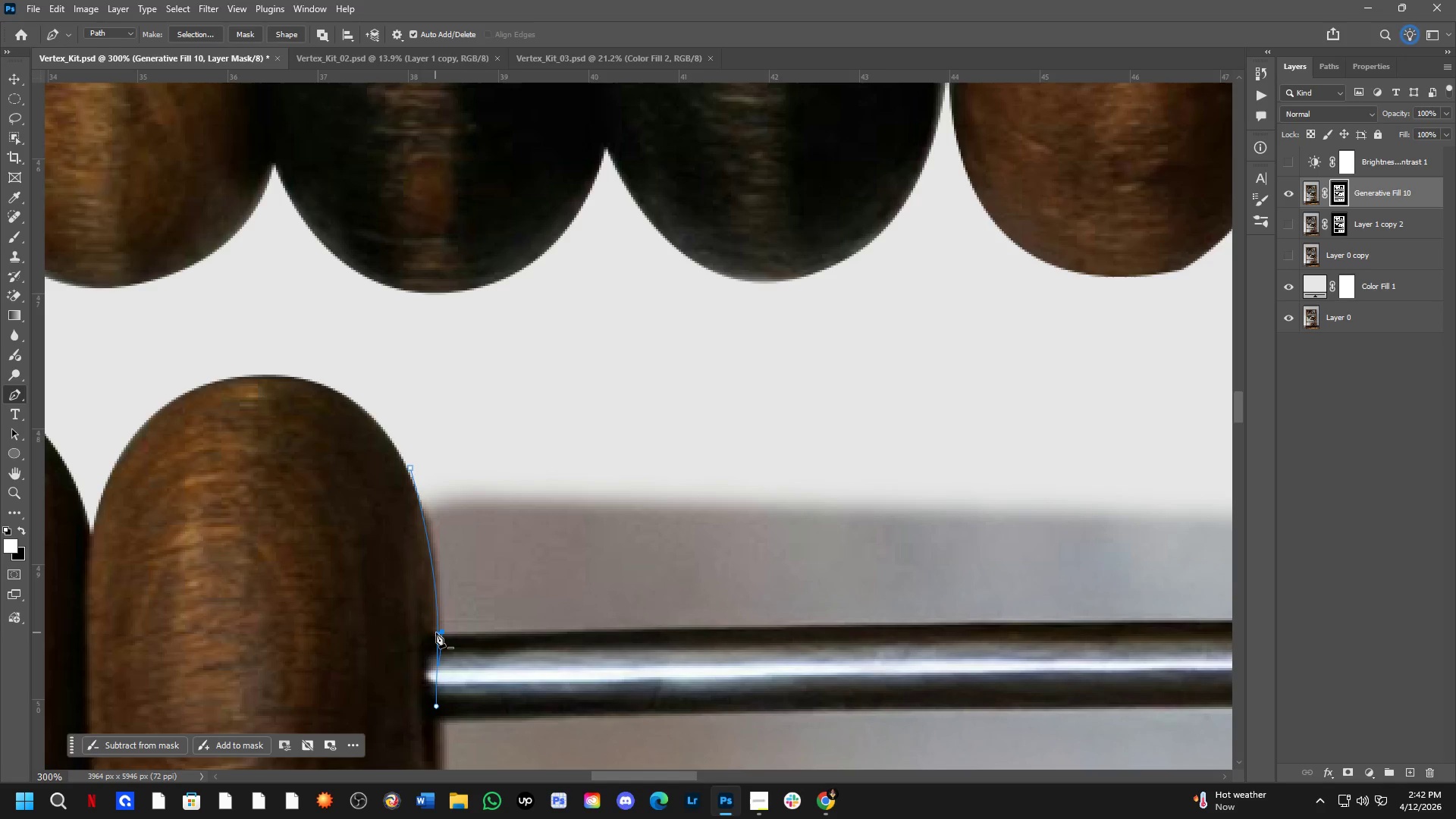 
key(Control+ControlLeft)
 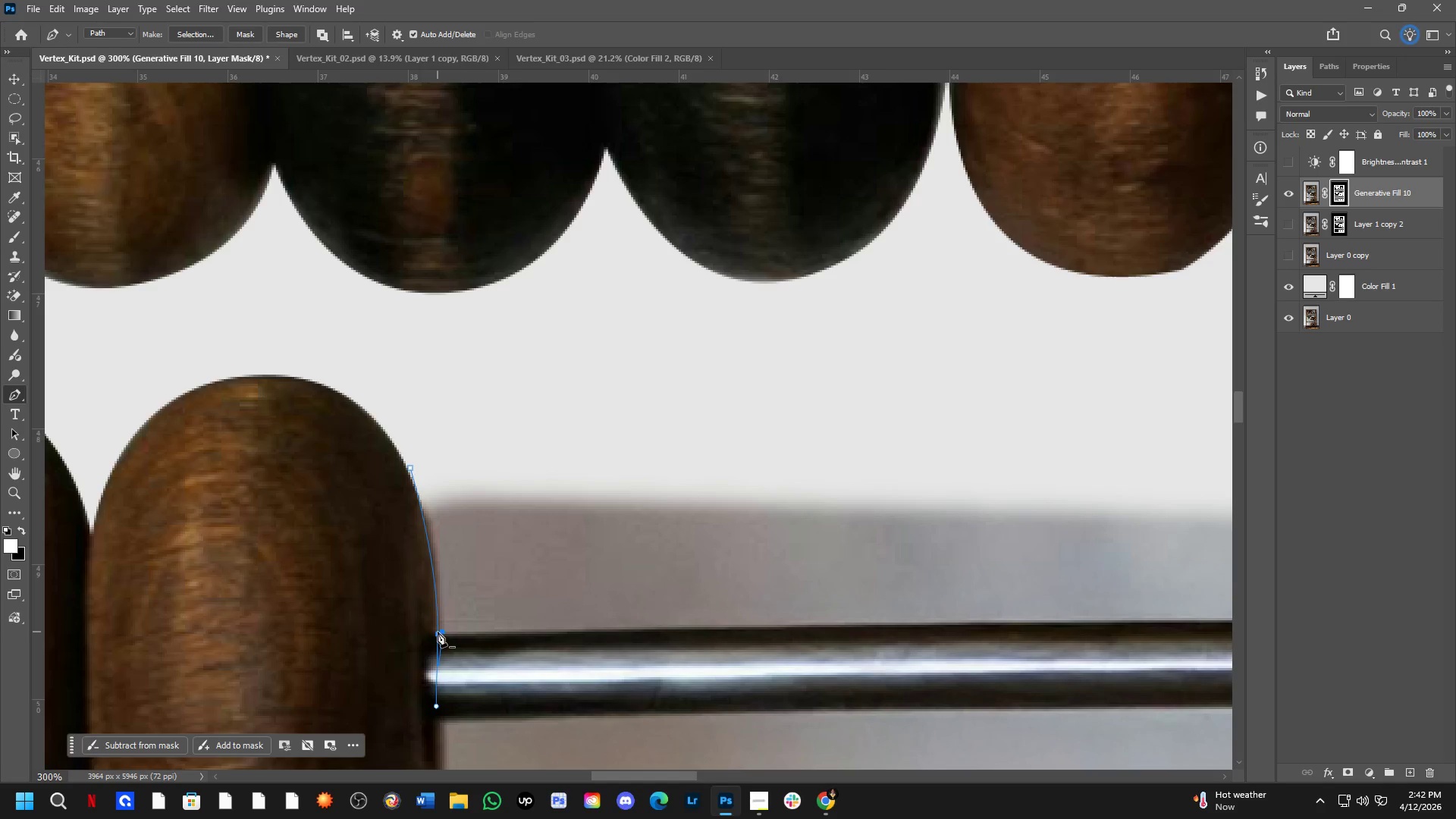 
key(Control+Z)
 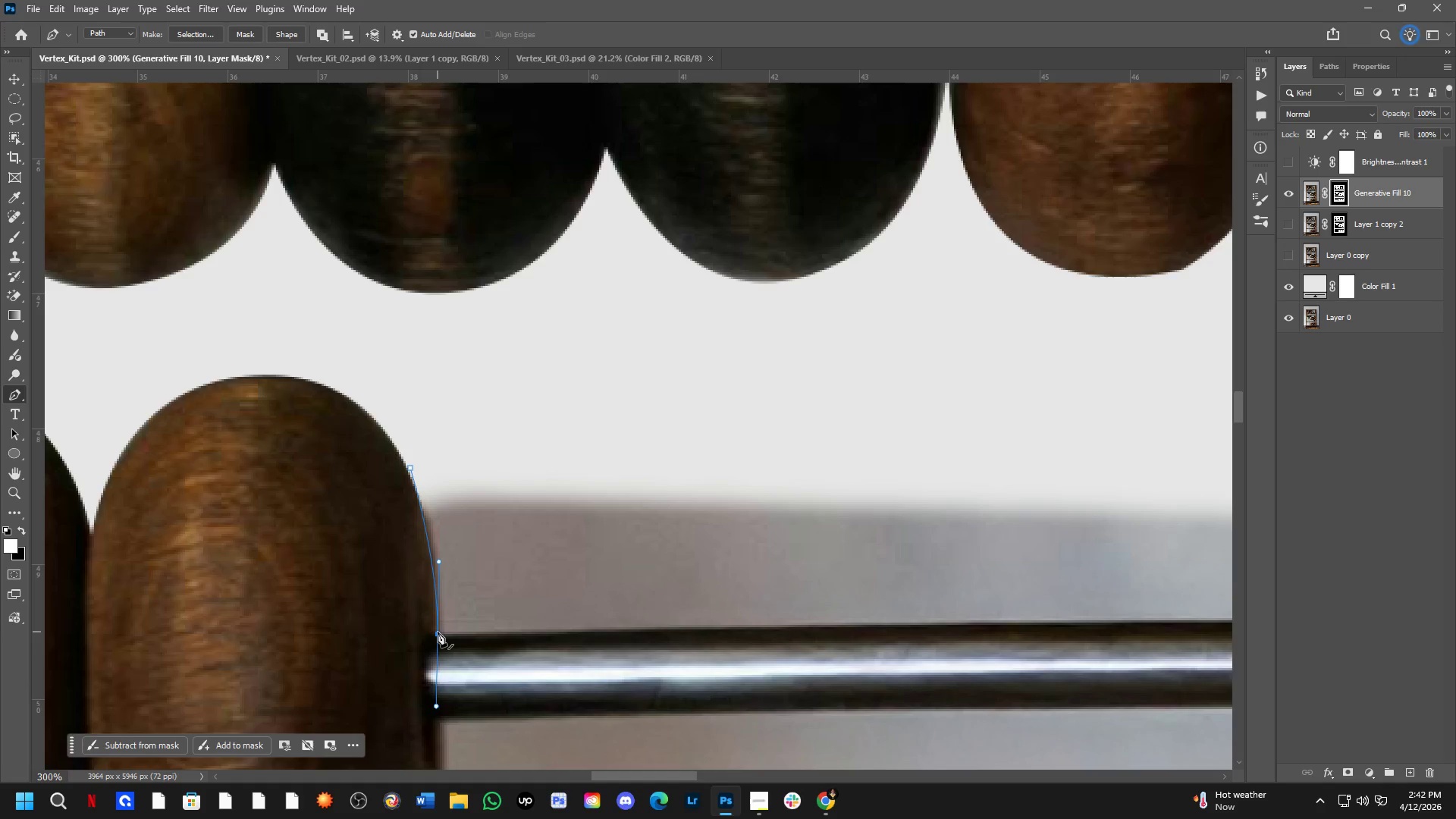 
hold_key(key=AltLeft, duration=0.31)
left_click([438, 632])
 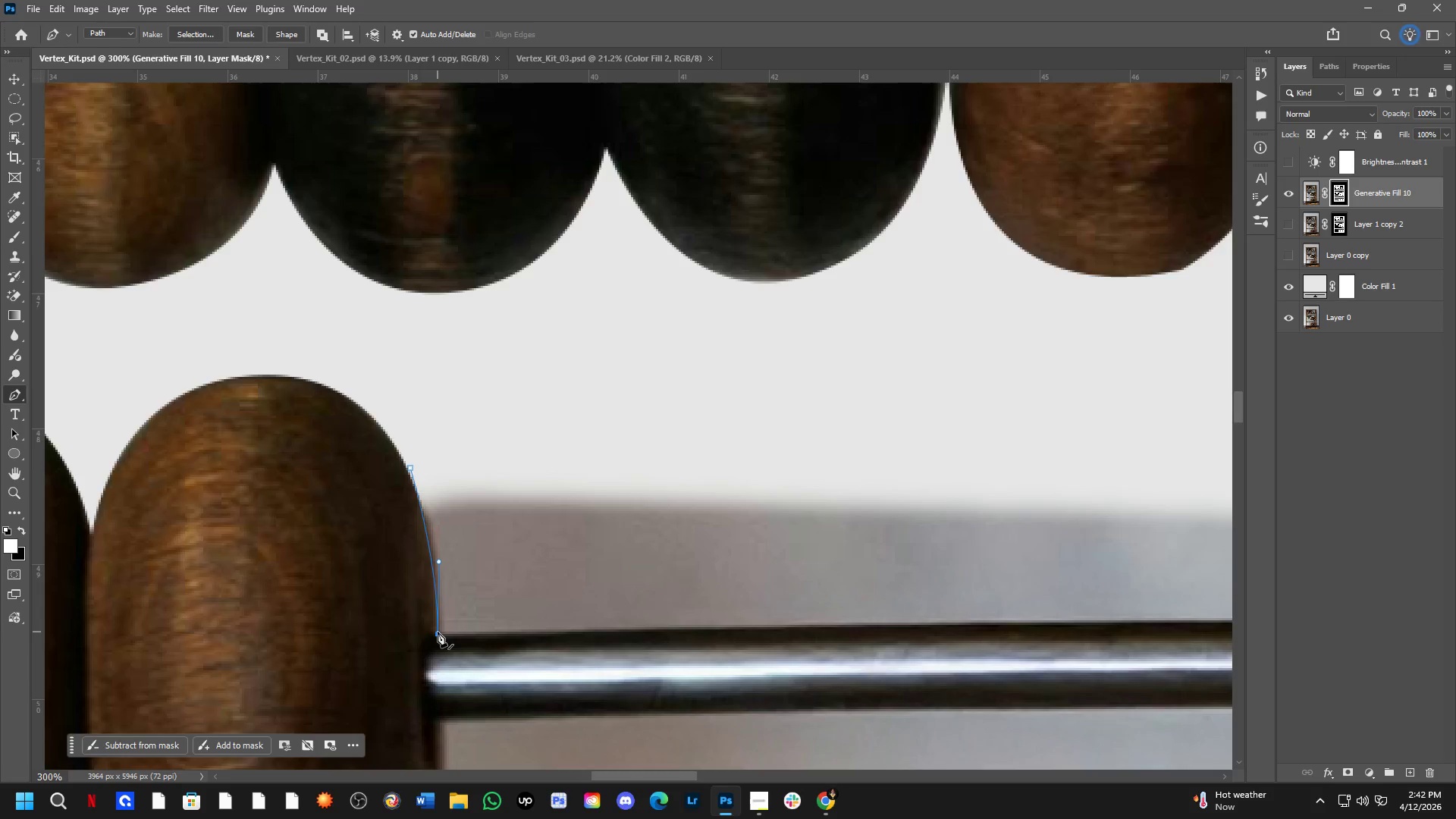 
key(Shift+ShiftLeft)
 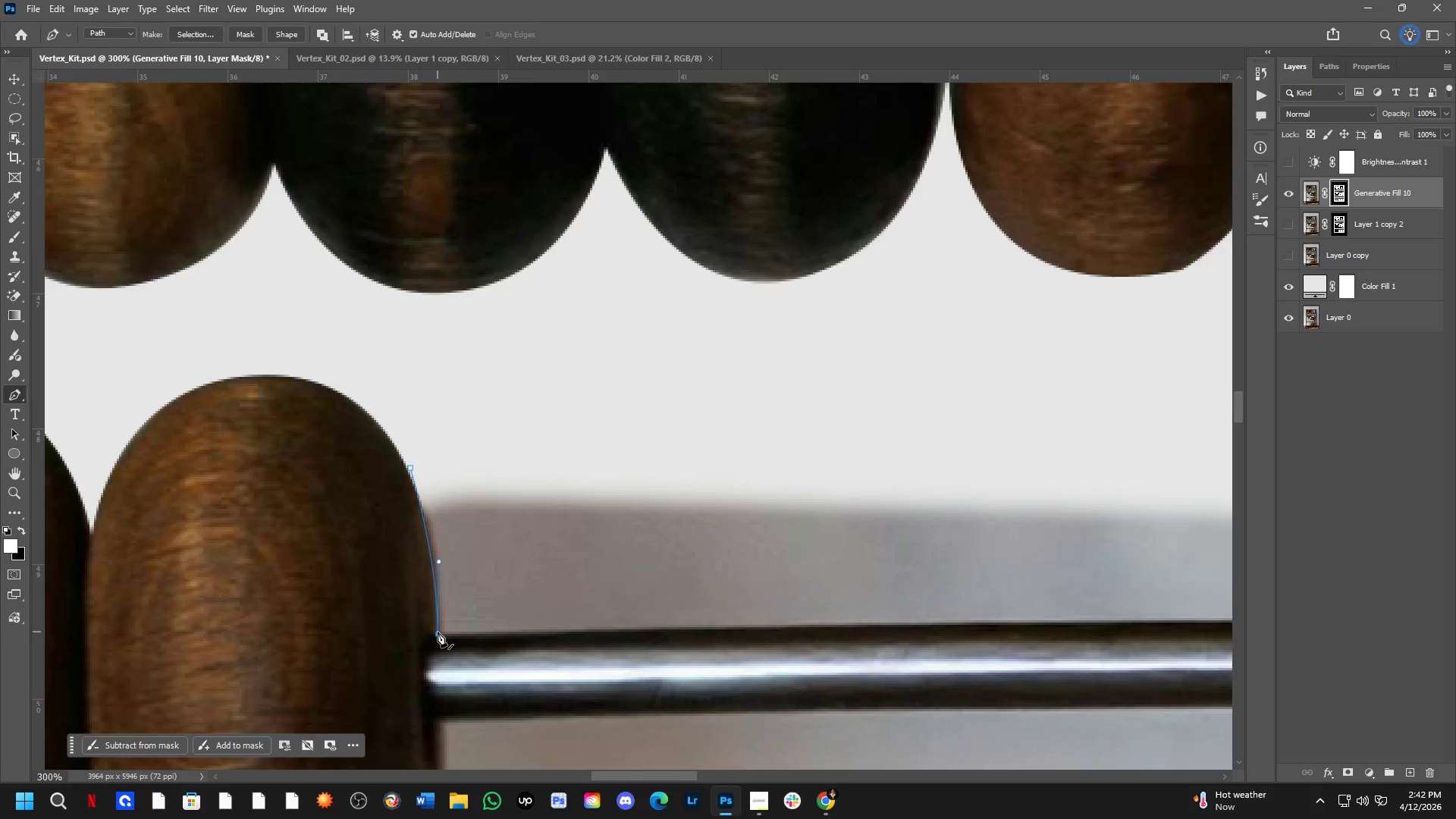 
hold_key(key=Space, duration=0.55)
 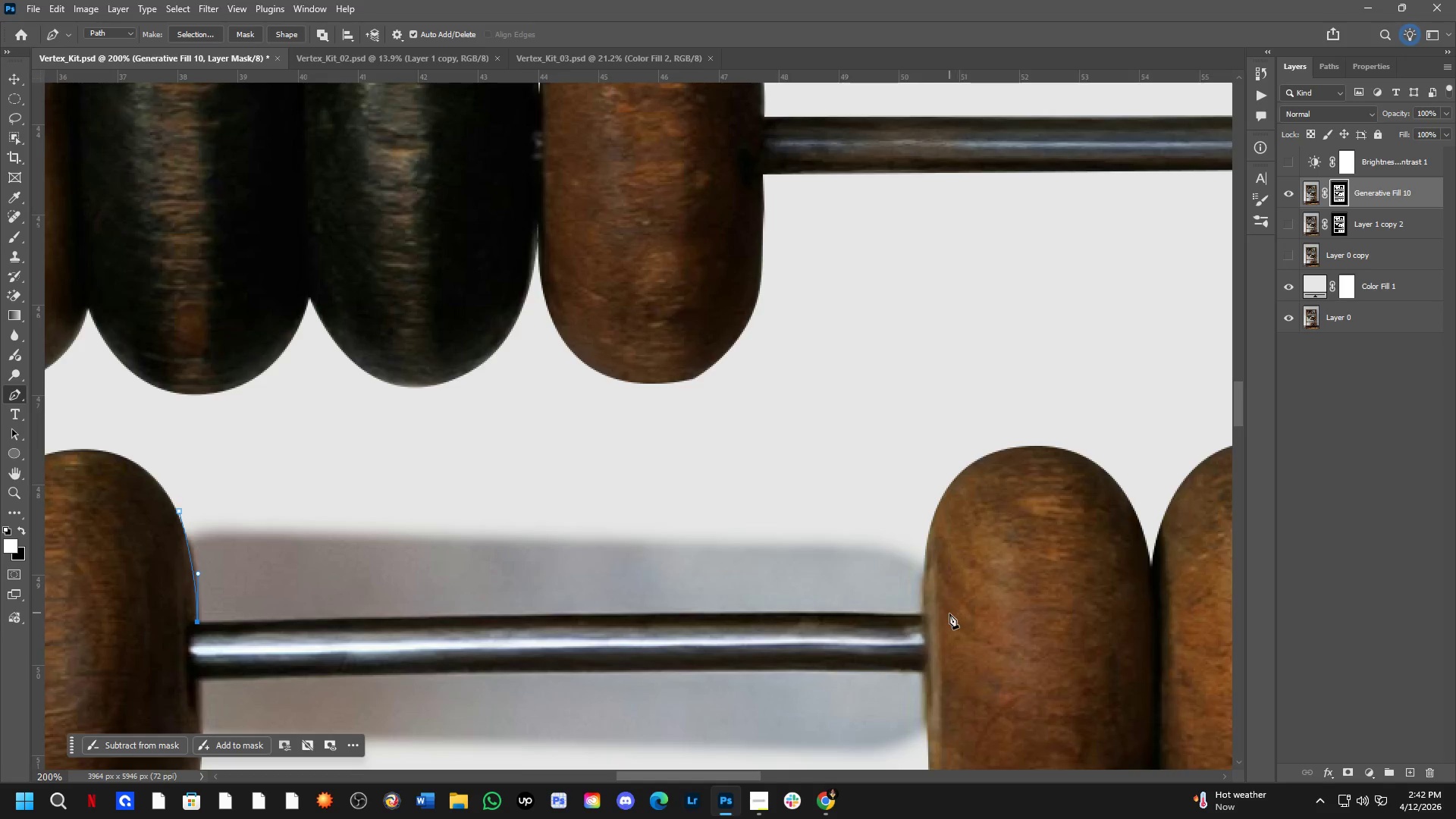 
left_click_drag(start_coordinate=[758, 606], to_coordinate=[517, 595])
 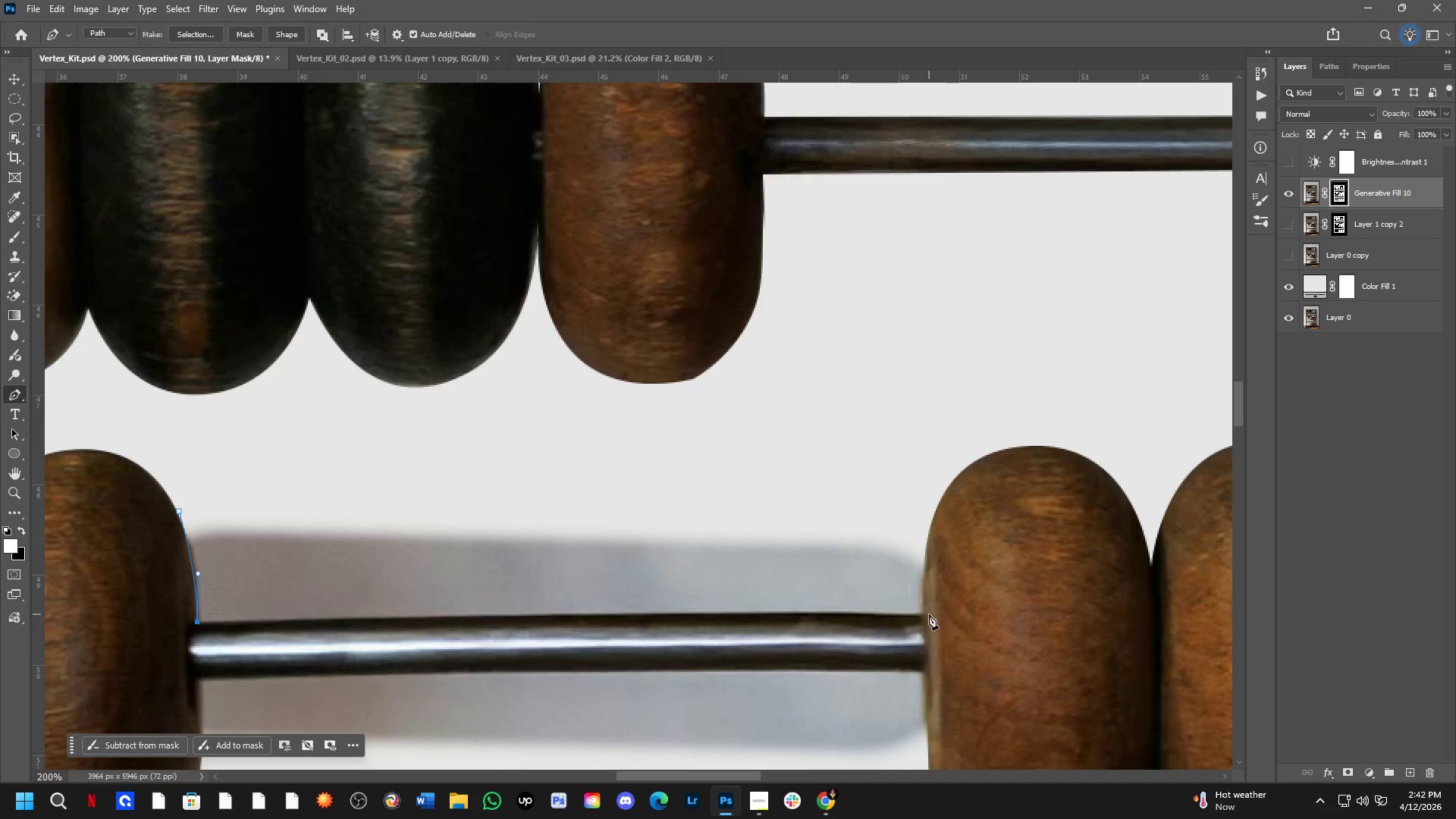 
scroll: coordinate [438, 632], scroll_direction: down, amount: 1.0
 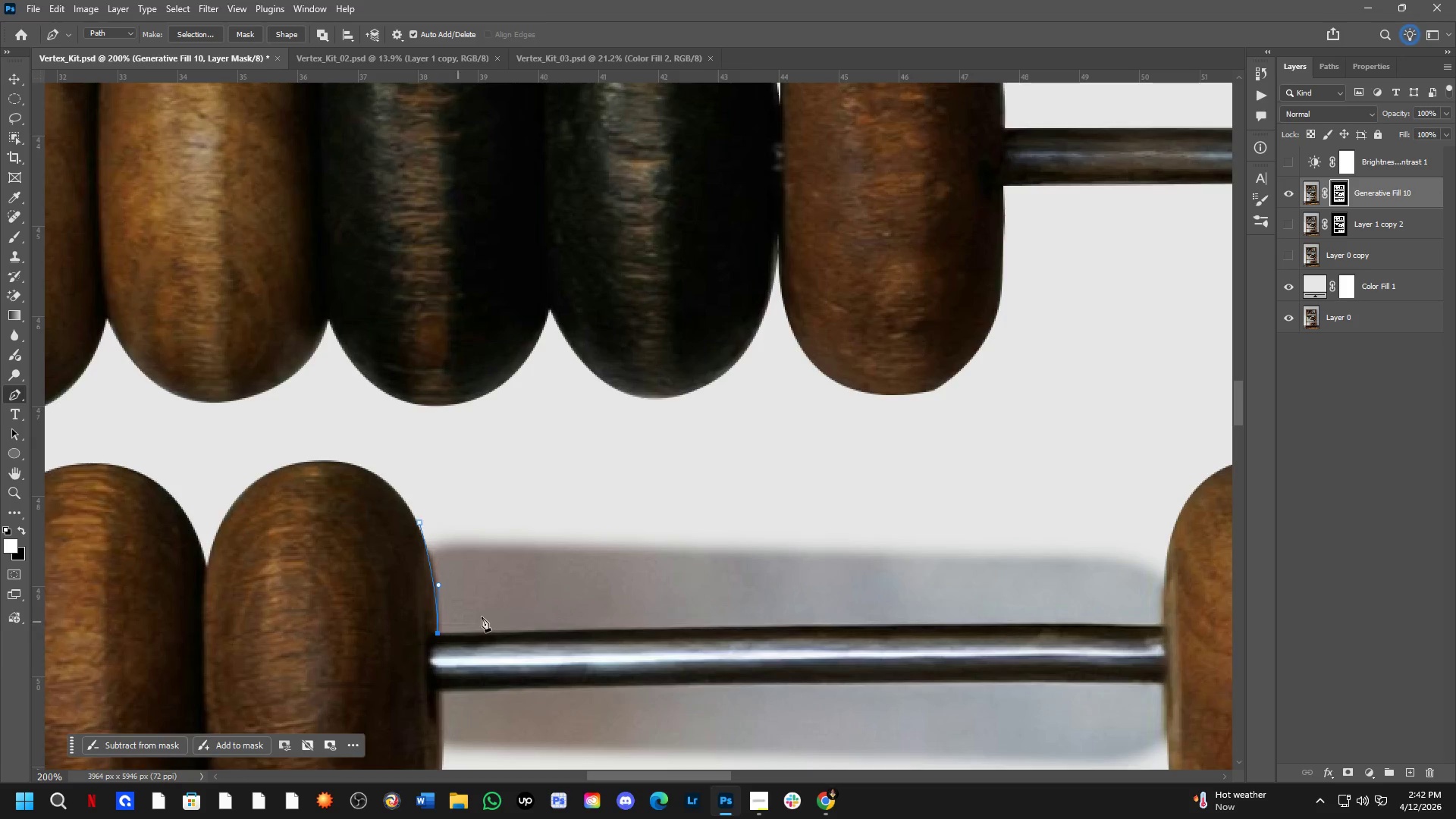 
left_click([925, 615])
 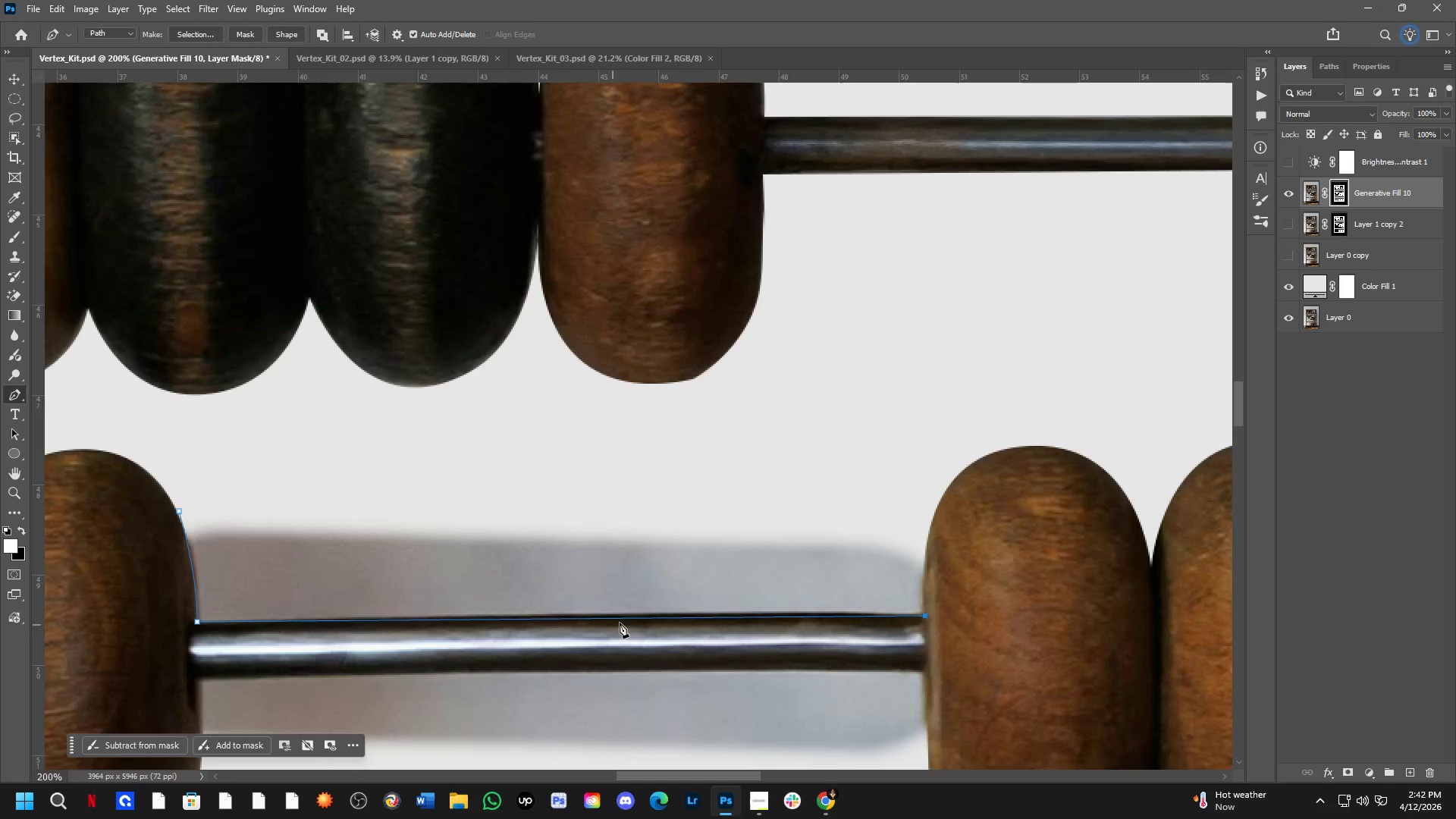 
left_click([630, 621])
 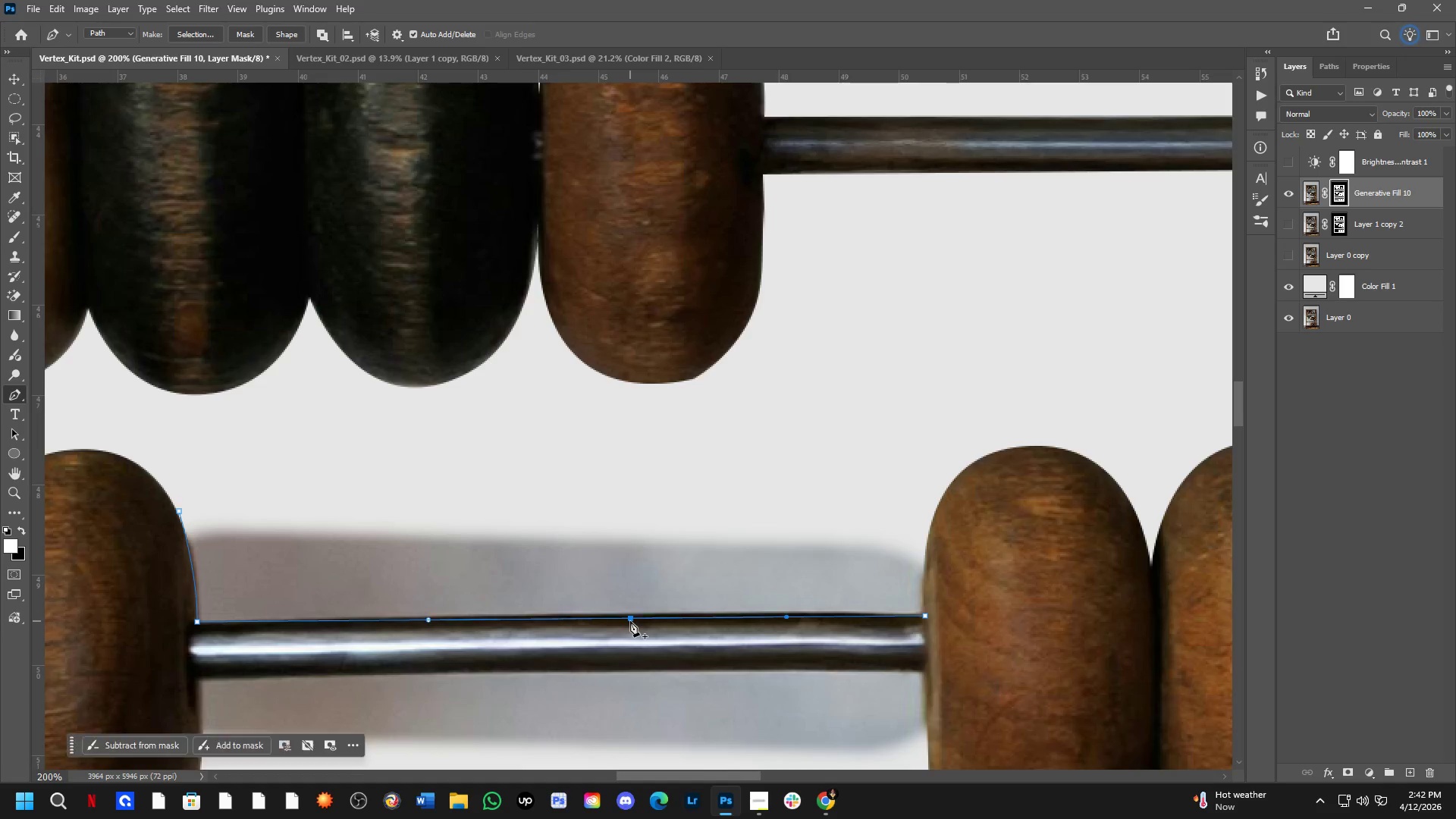 
hold_key(key=ControlLeft, duration=0.78)
left_click_drag(start_coordinate=[630, 620], to_coordinate=[626, 616])
 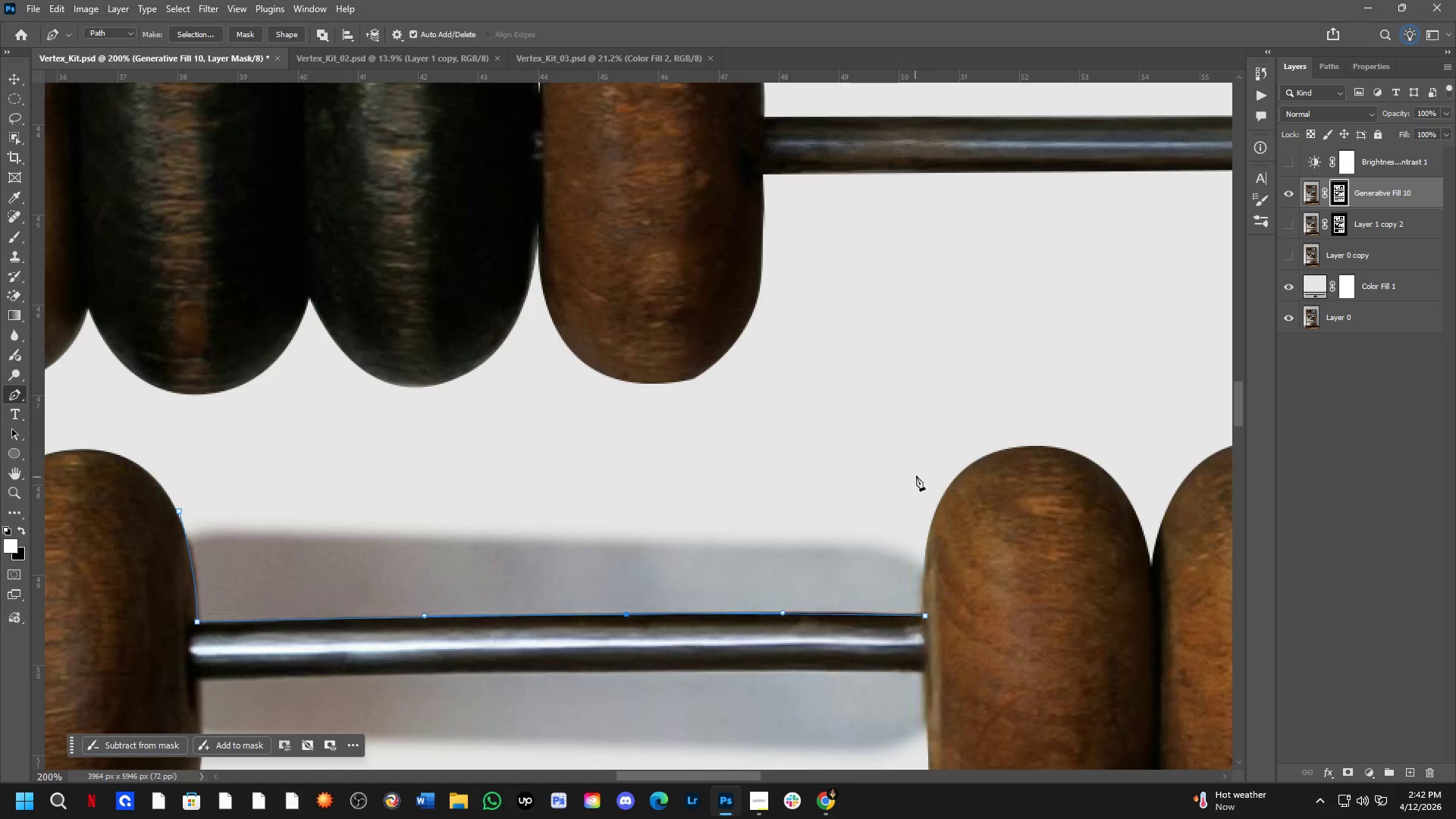 
left_click([932, 454])
 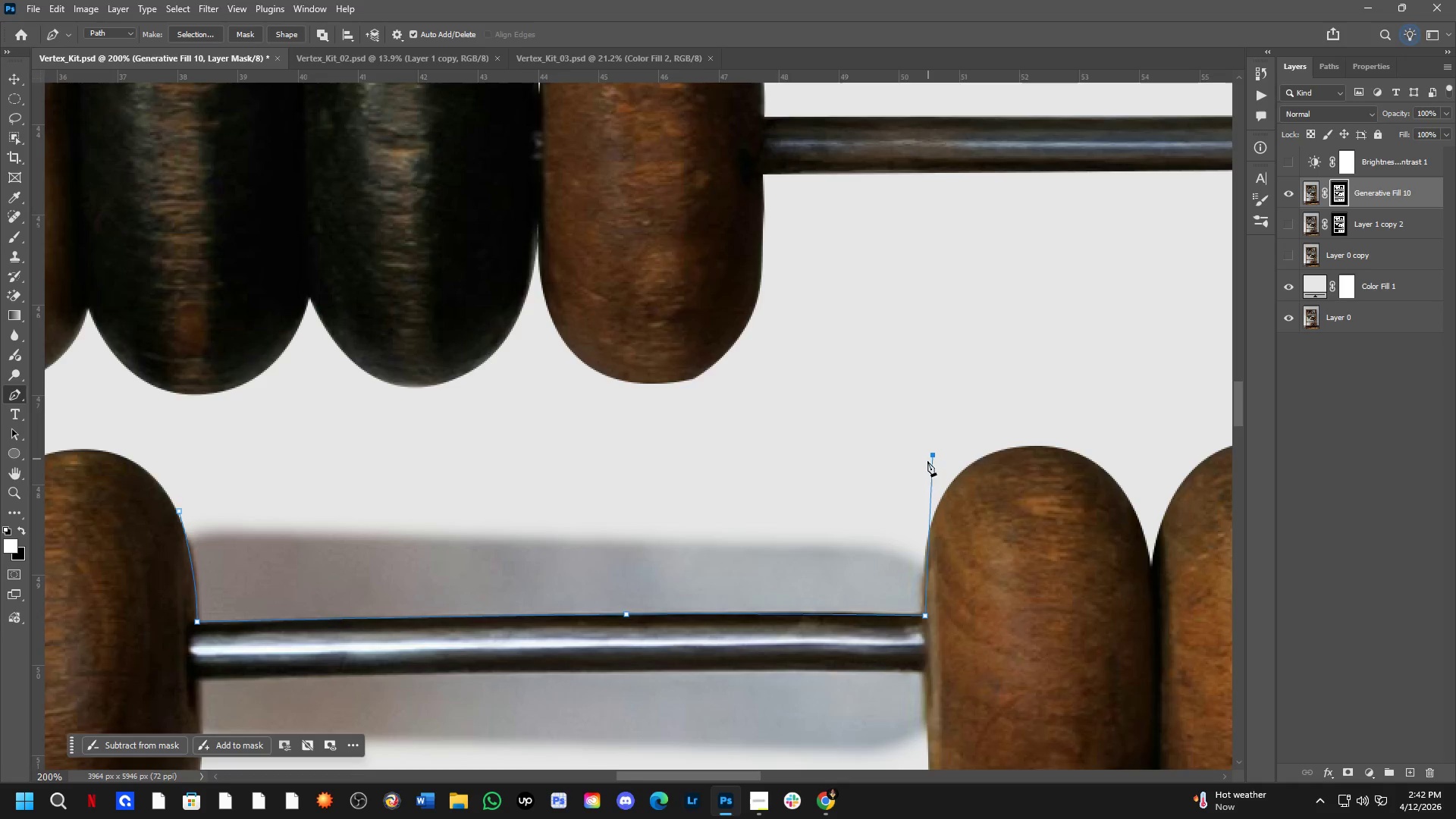 
key(Control+ControlLeft)
 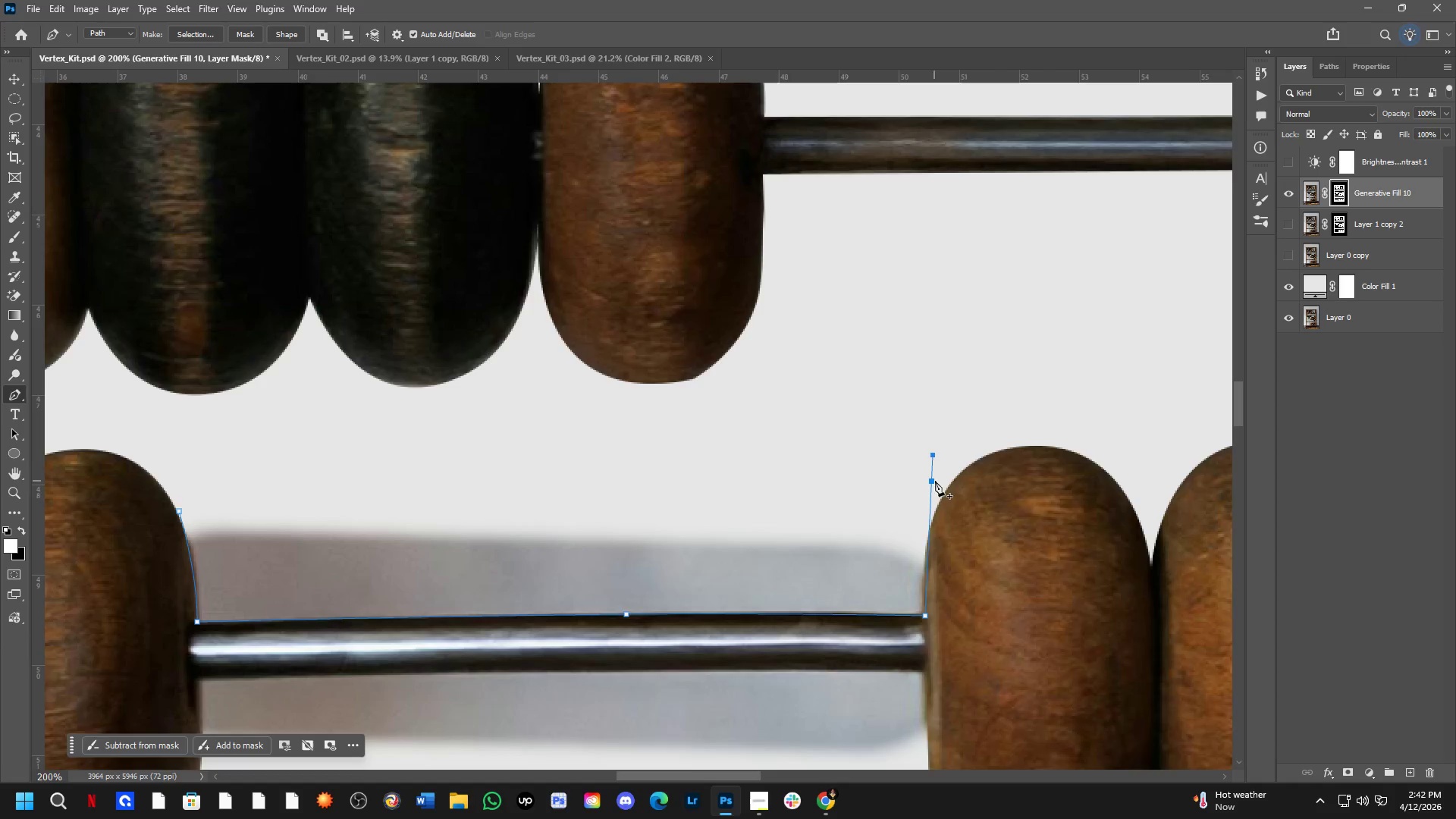 
key(Control+Z)
 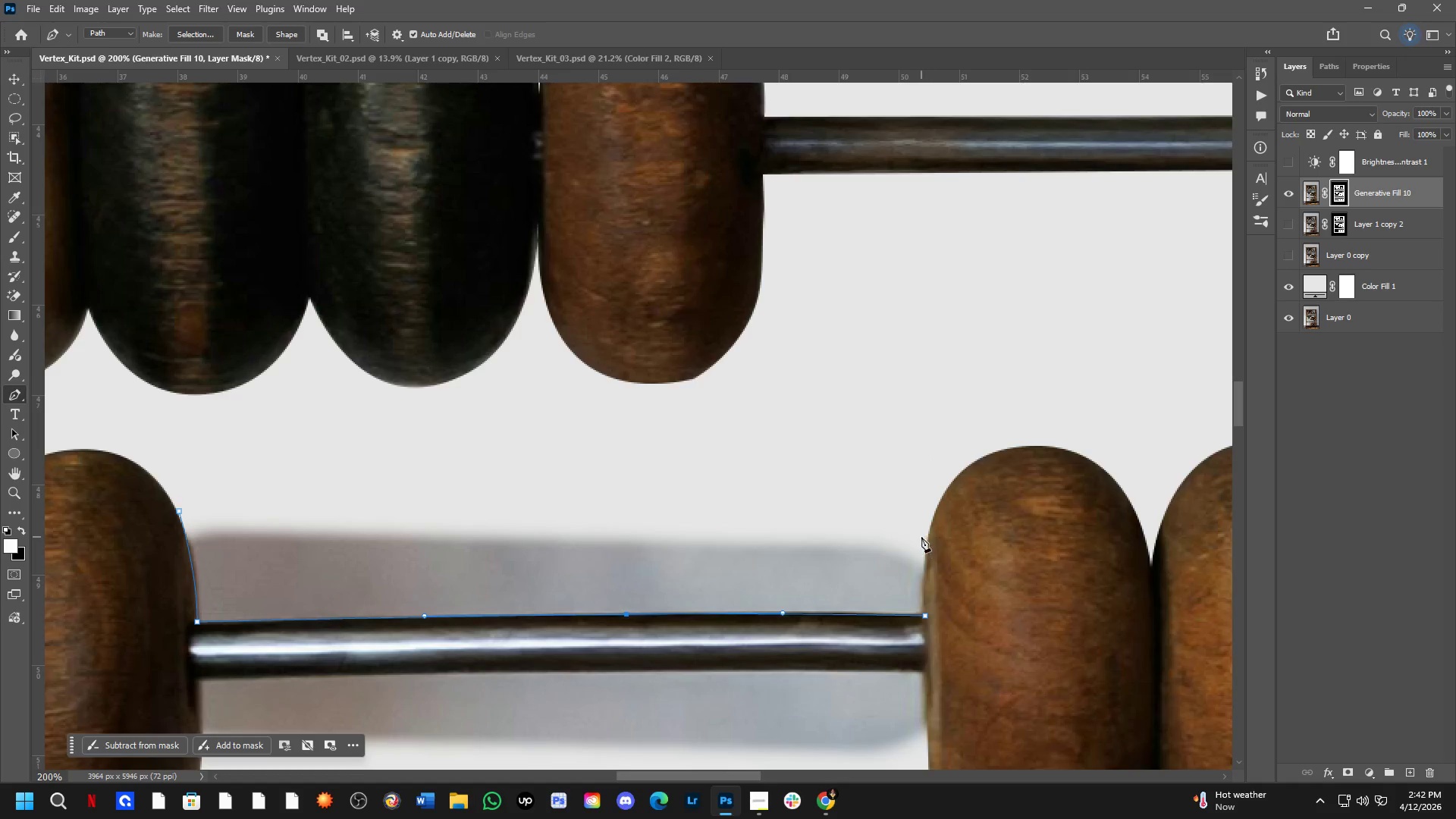 
left_click([921, 532])
 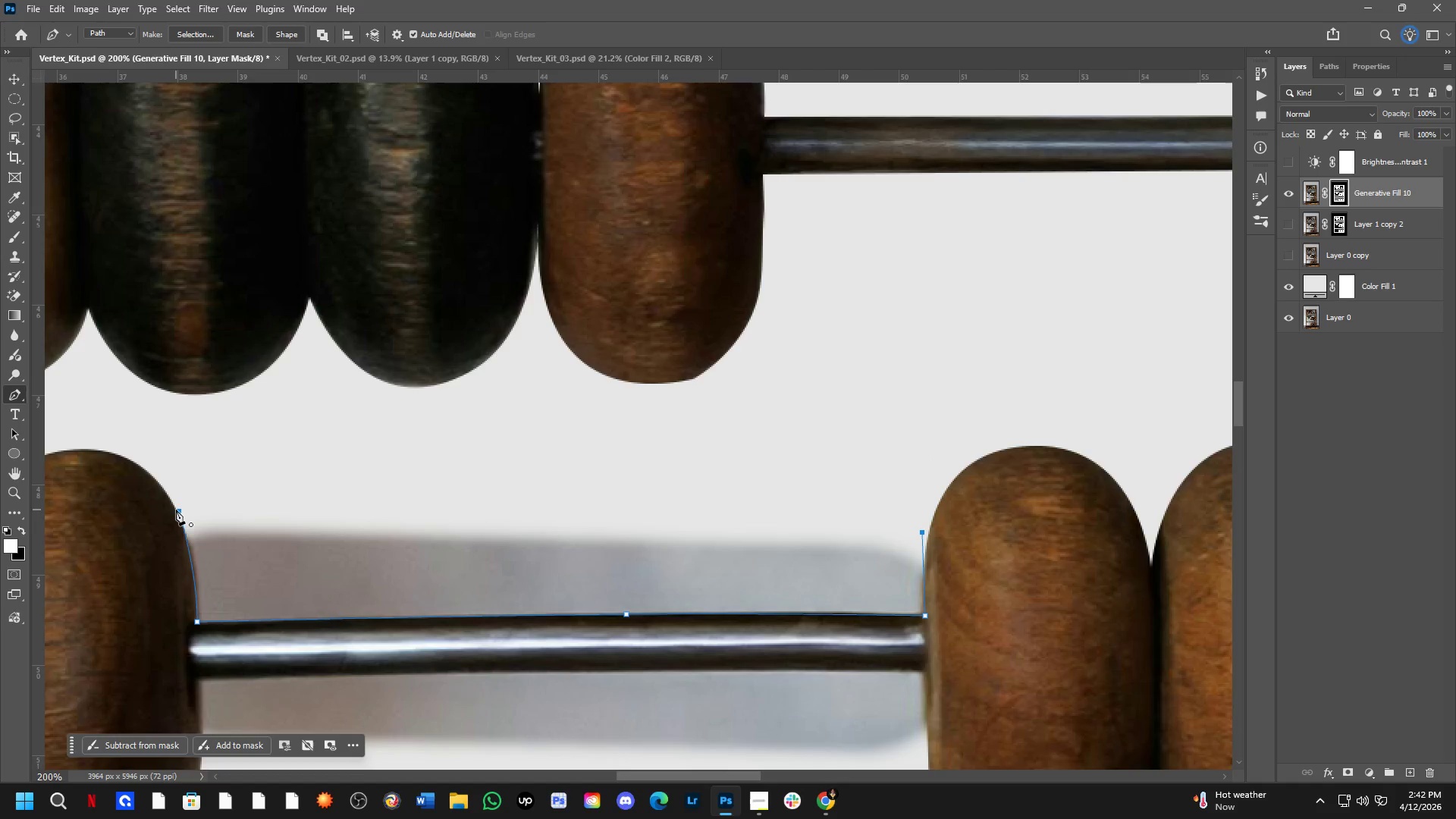 
left_click([177, 510])
 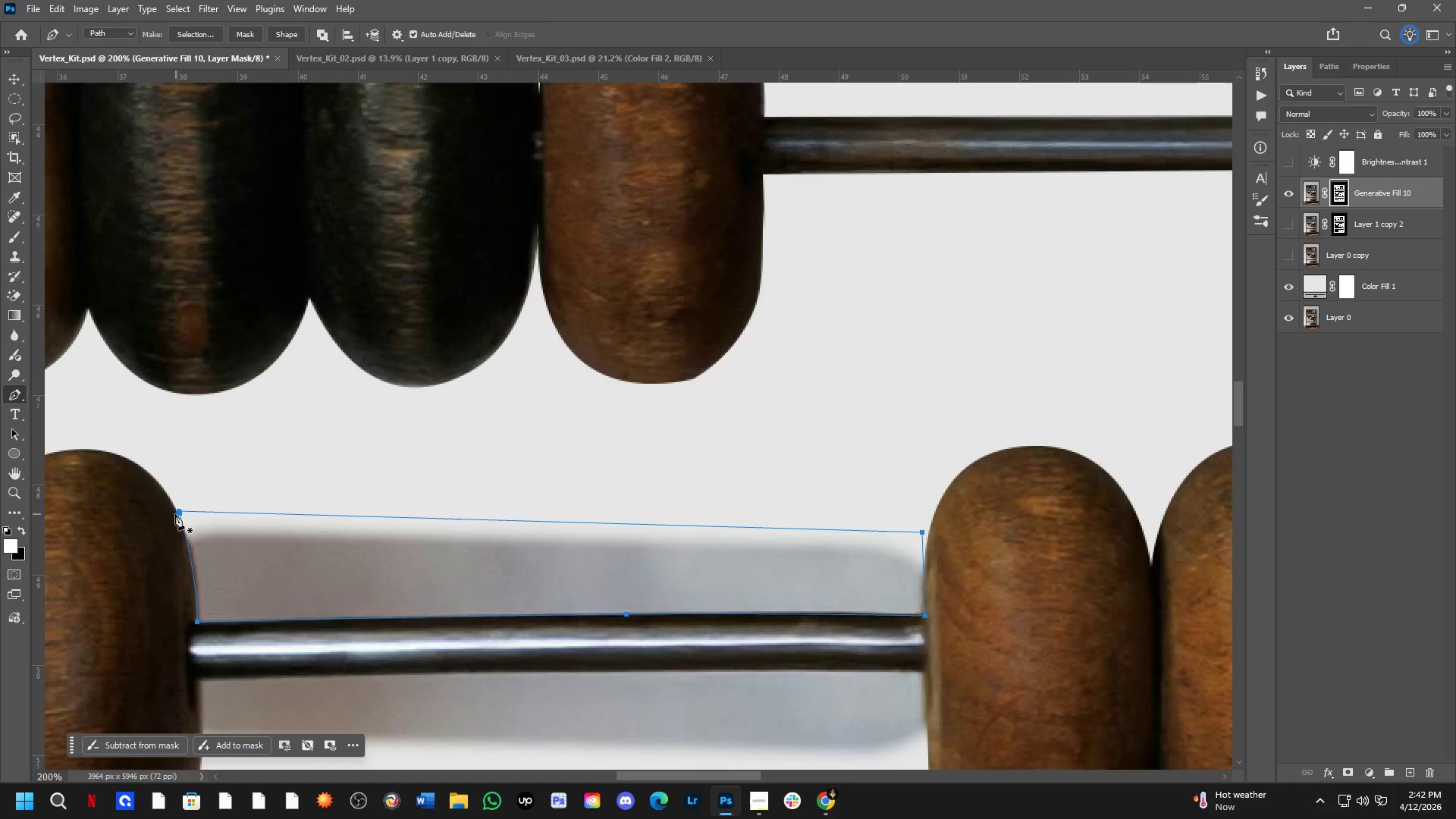 
key(Control+NumpadEnter)
 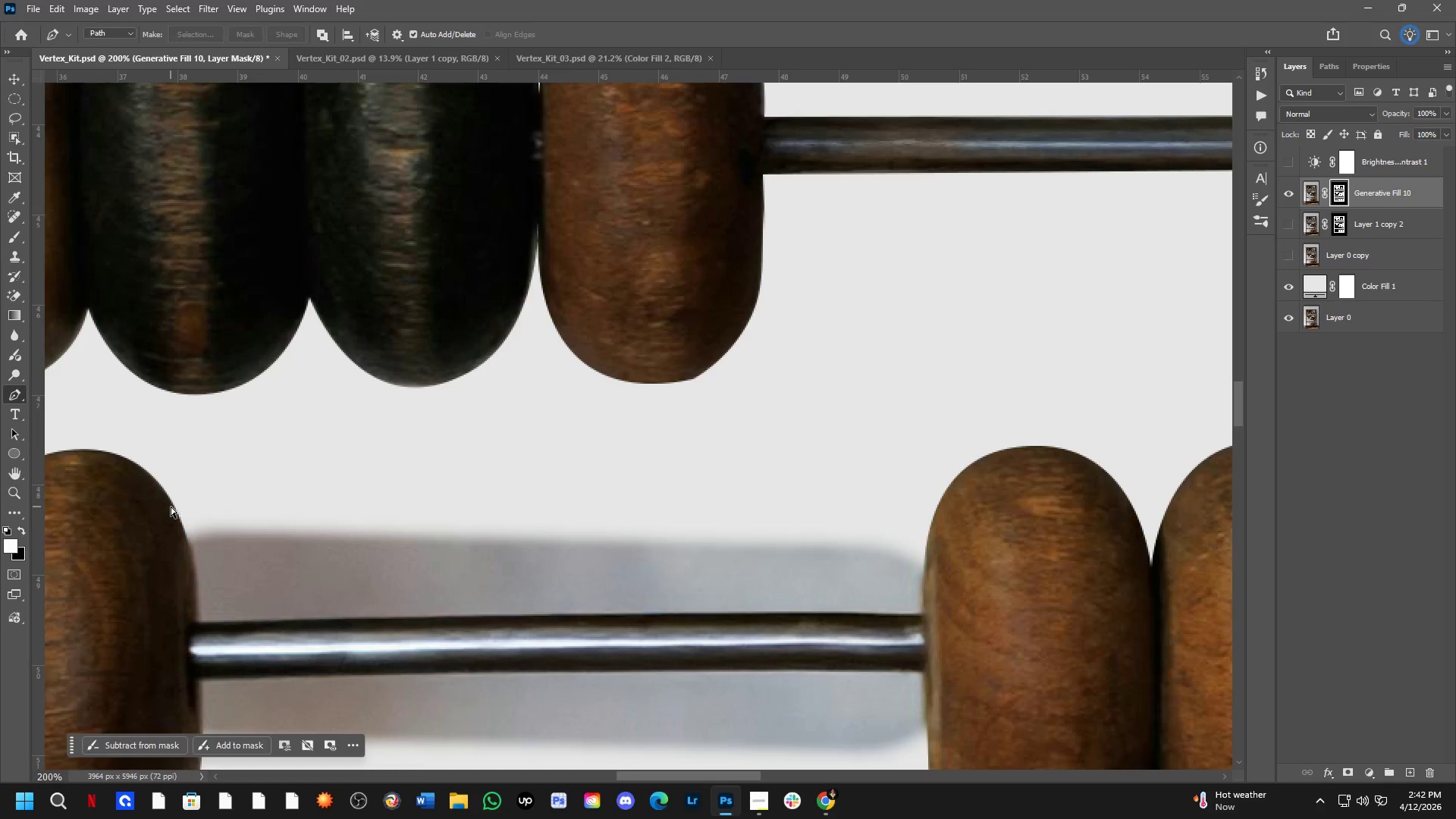 
key(Control+X)
 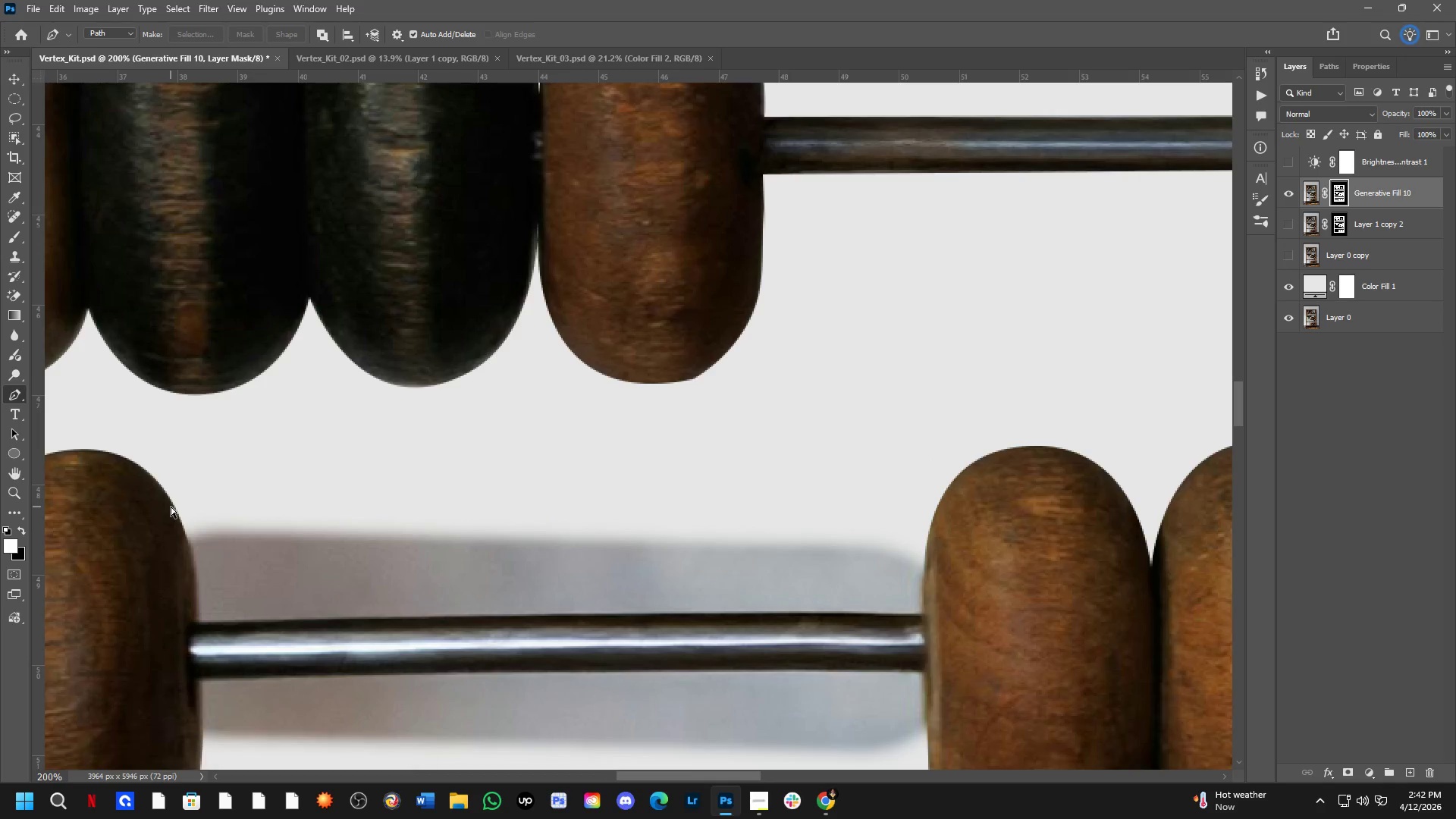 
hold_key(key=Space, duration=0.56)
 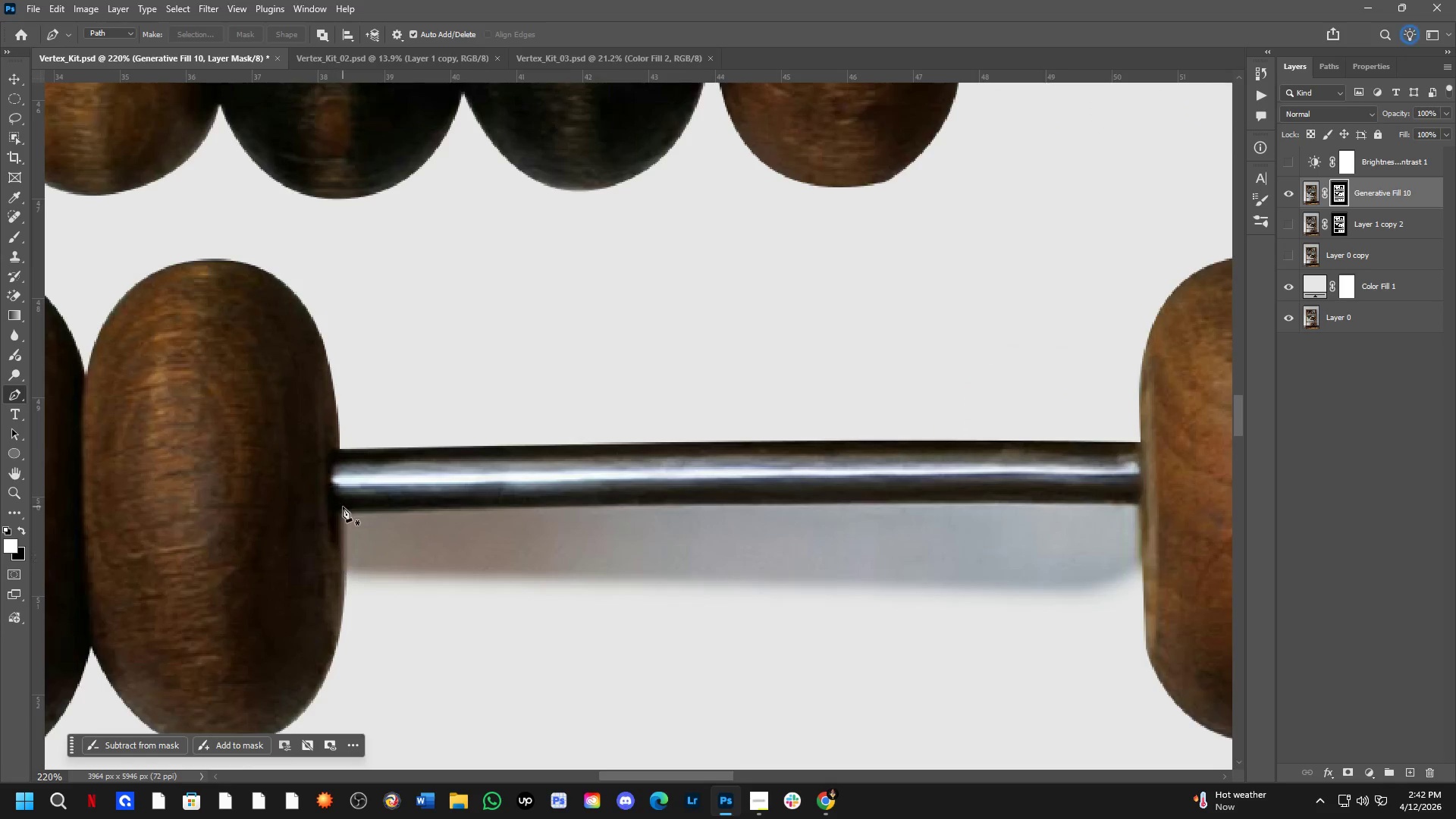 
left_click_drag(start_coordinate=[244, 449], to_coordinate=[365, 364])
 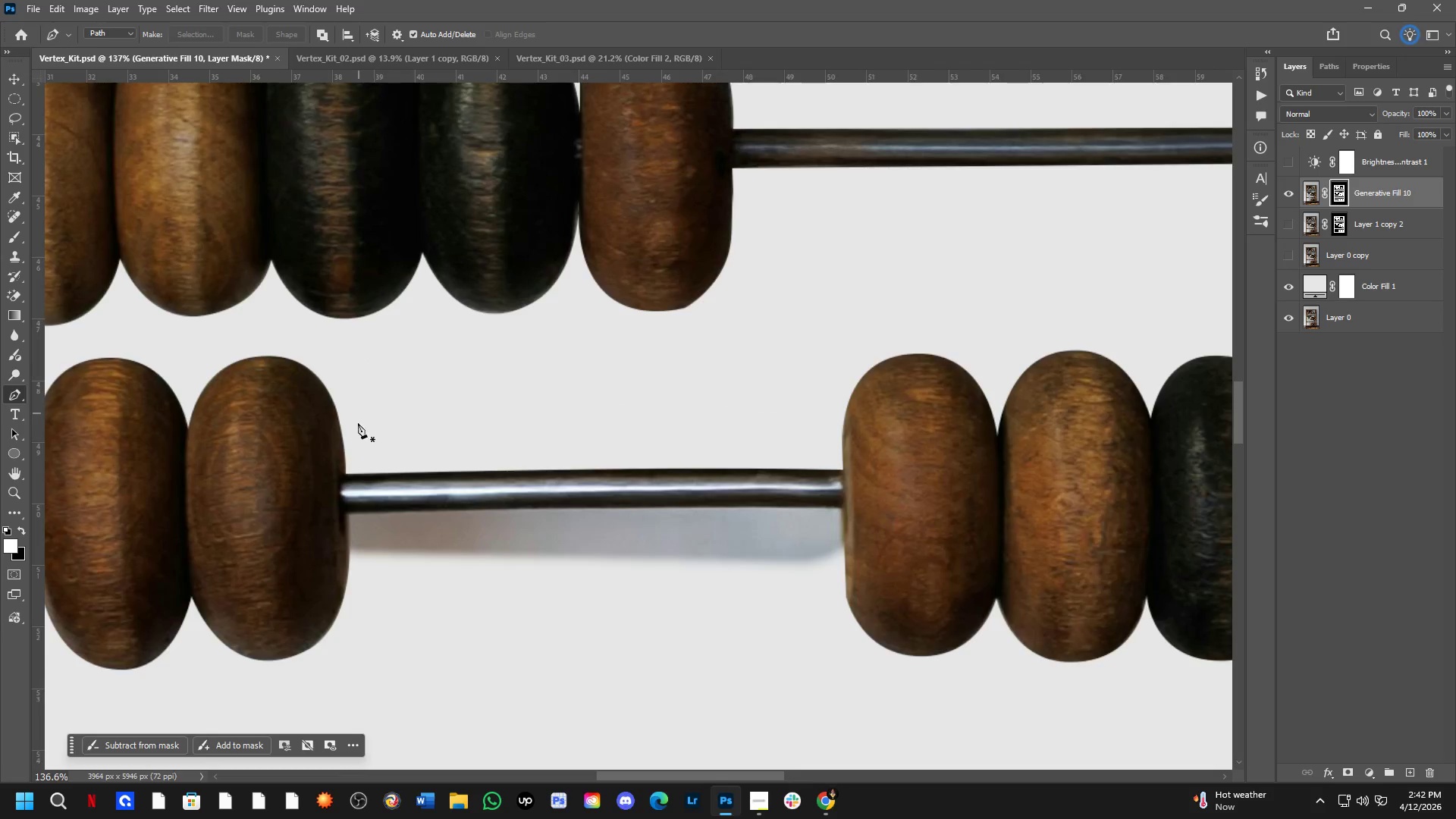 
scroll: coordinate [287, 424], scroll_direction: down, amount: 4.0
 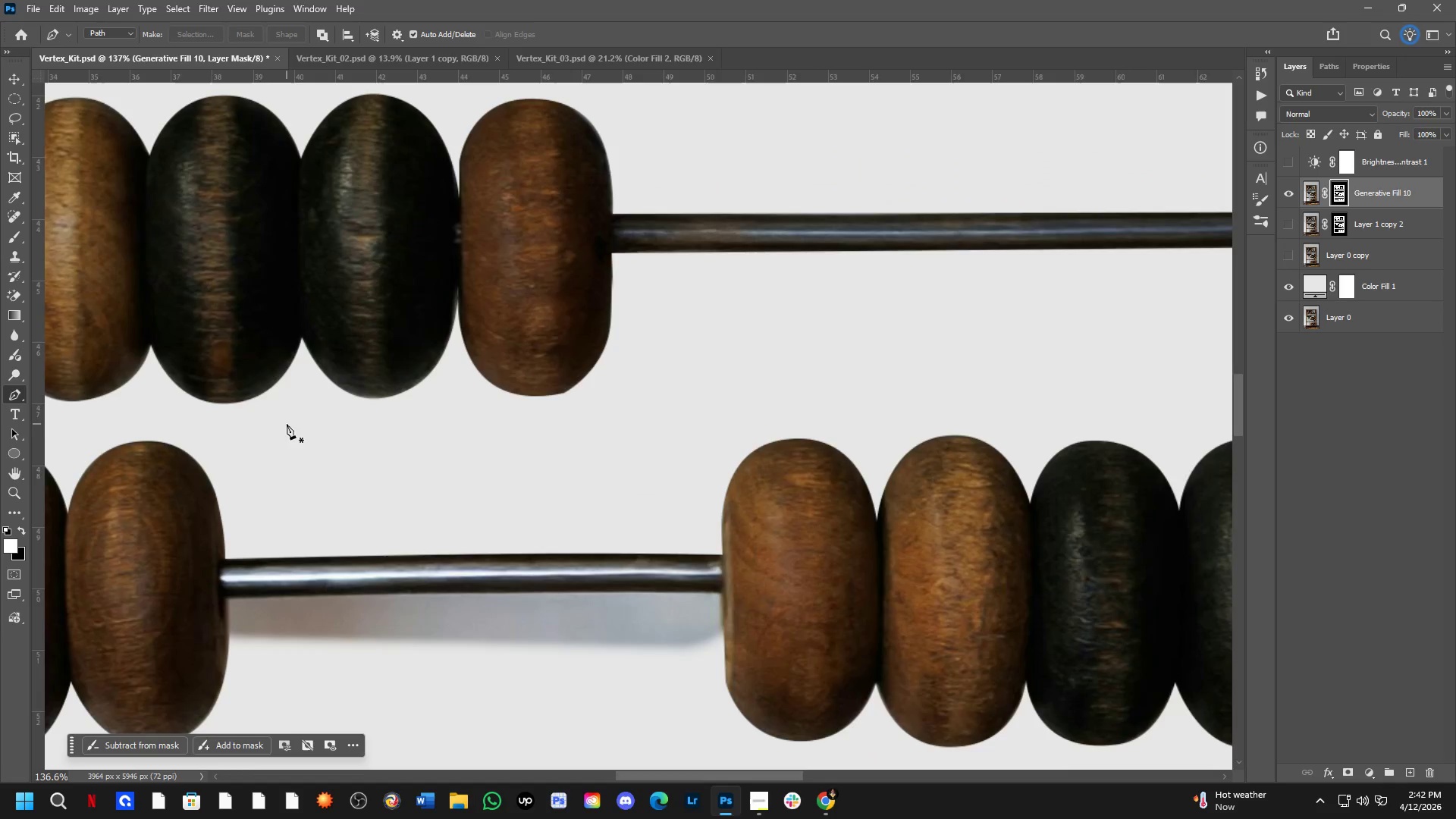 
scroll: coordinate [344, 547], scroll_direction: up, amount: 5.0
 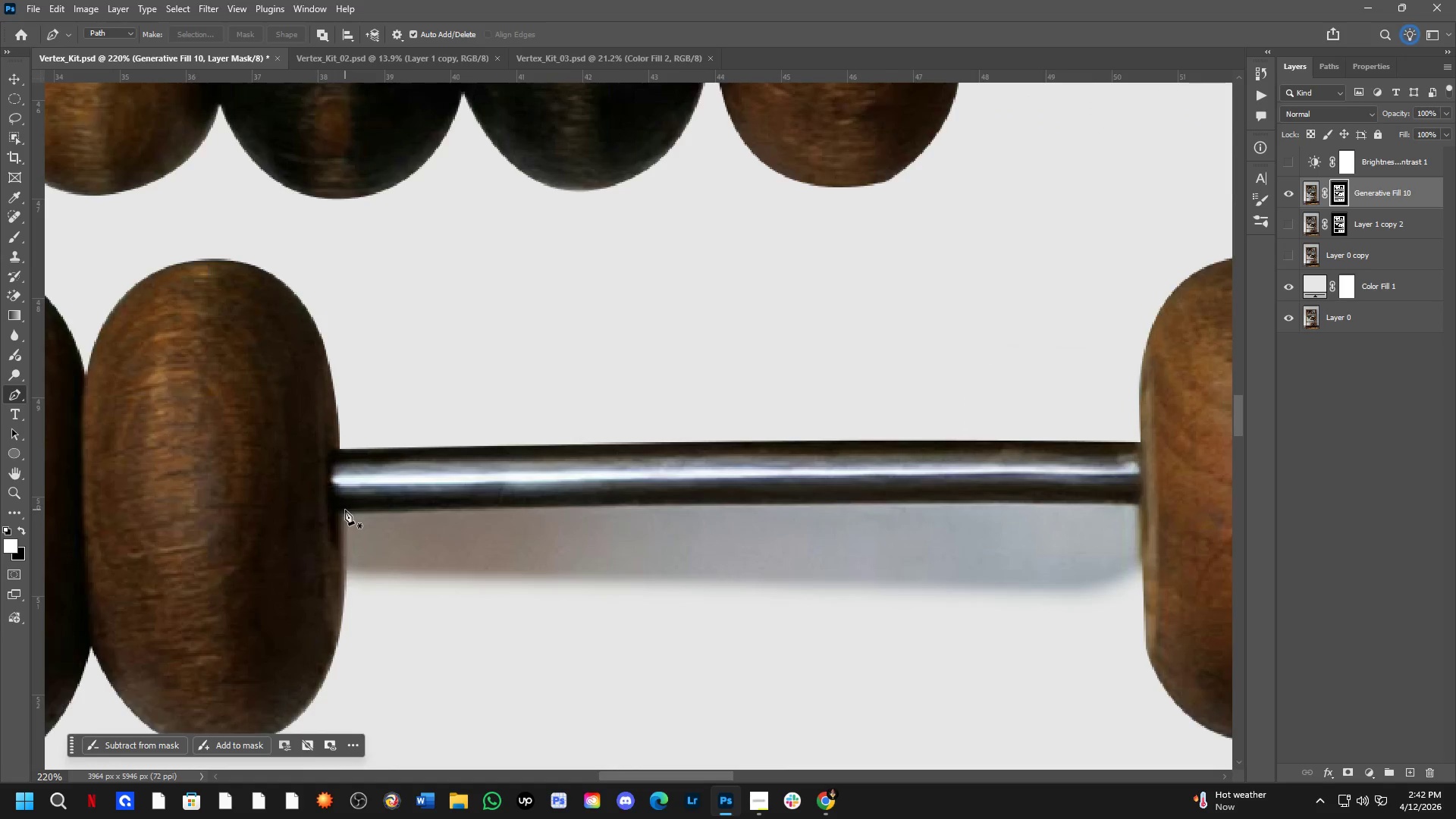 
left_click([346, 513])
 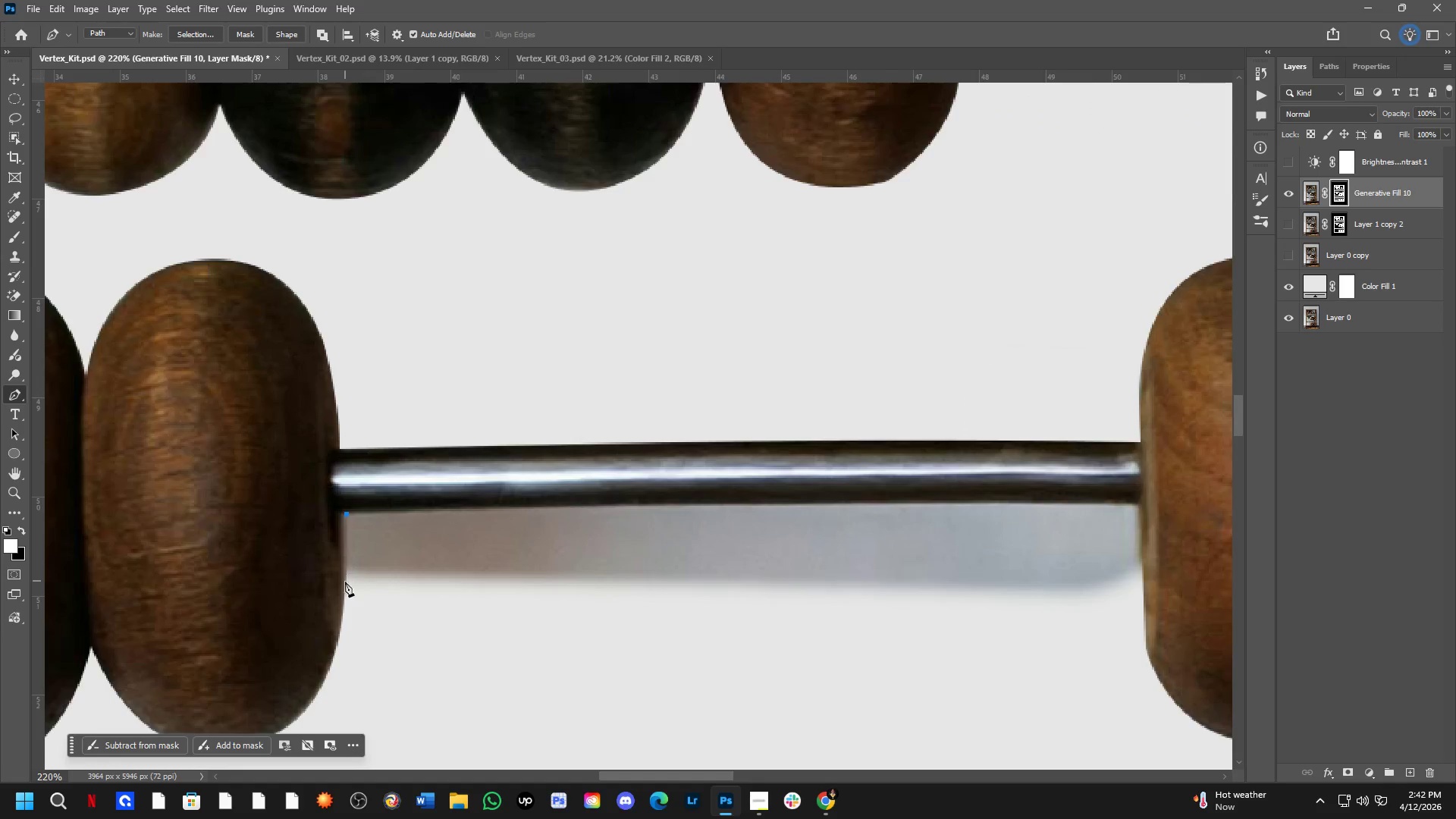 
key(Control+ControlLeft)
 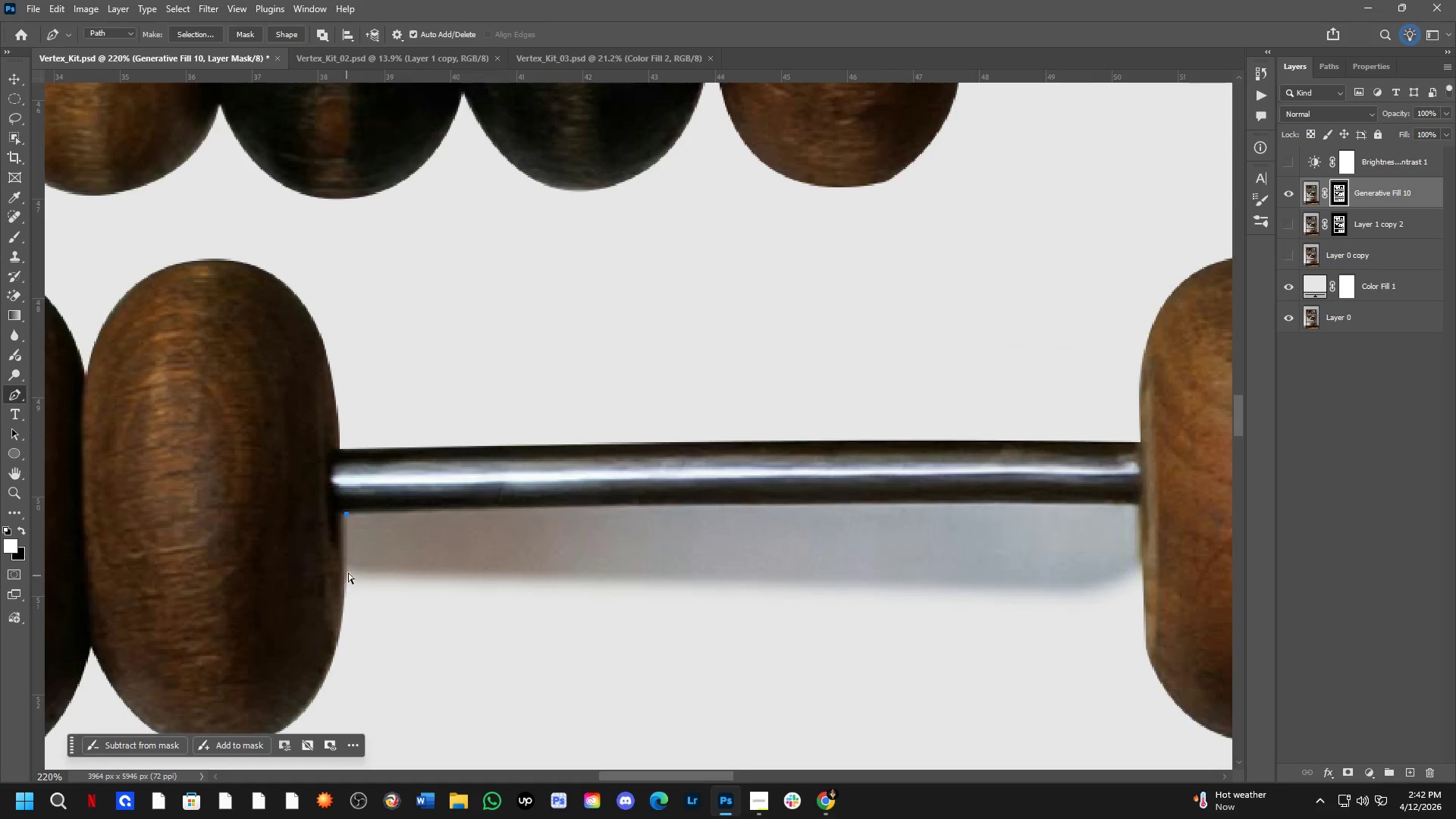 
key(Control+Z)
 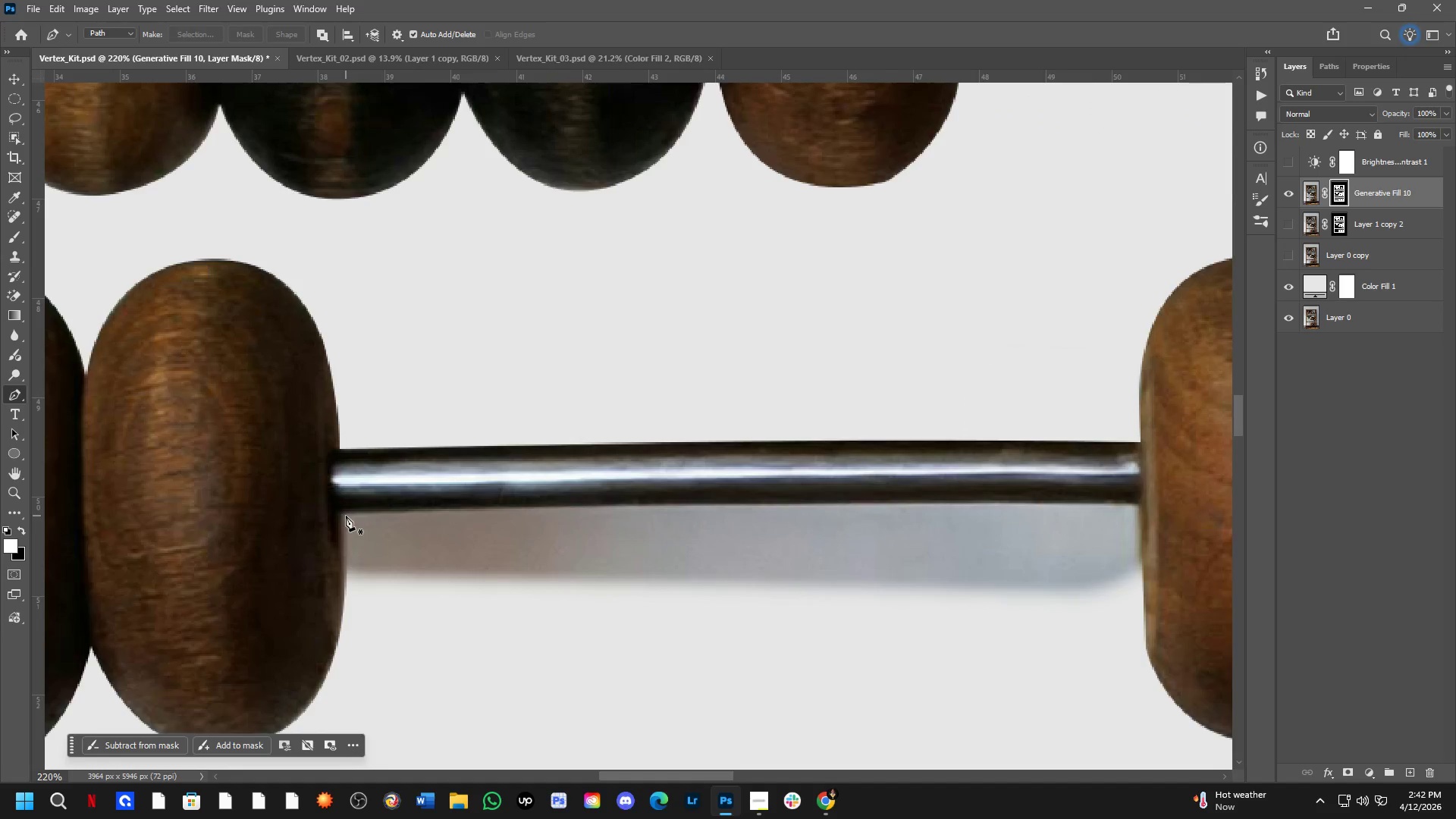 
left_click([344, 513])
 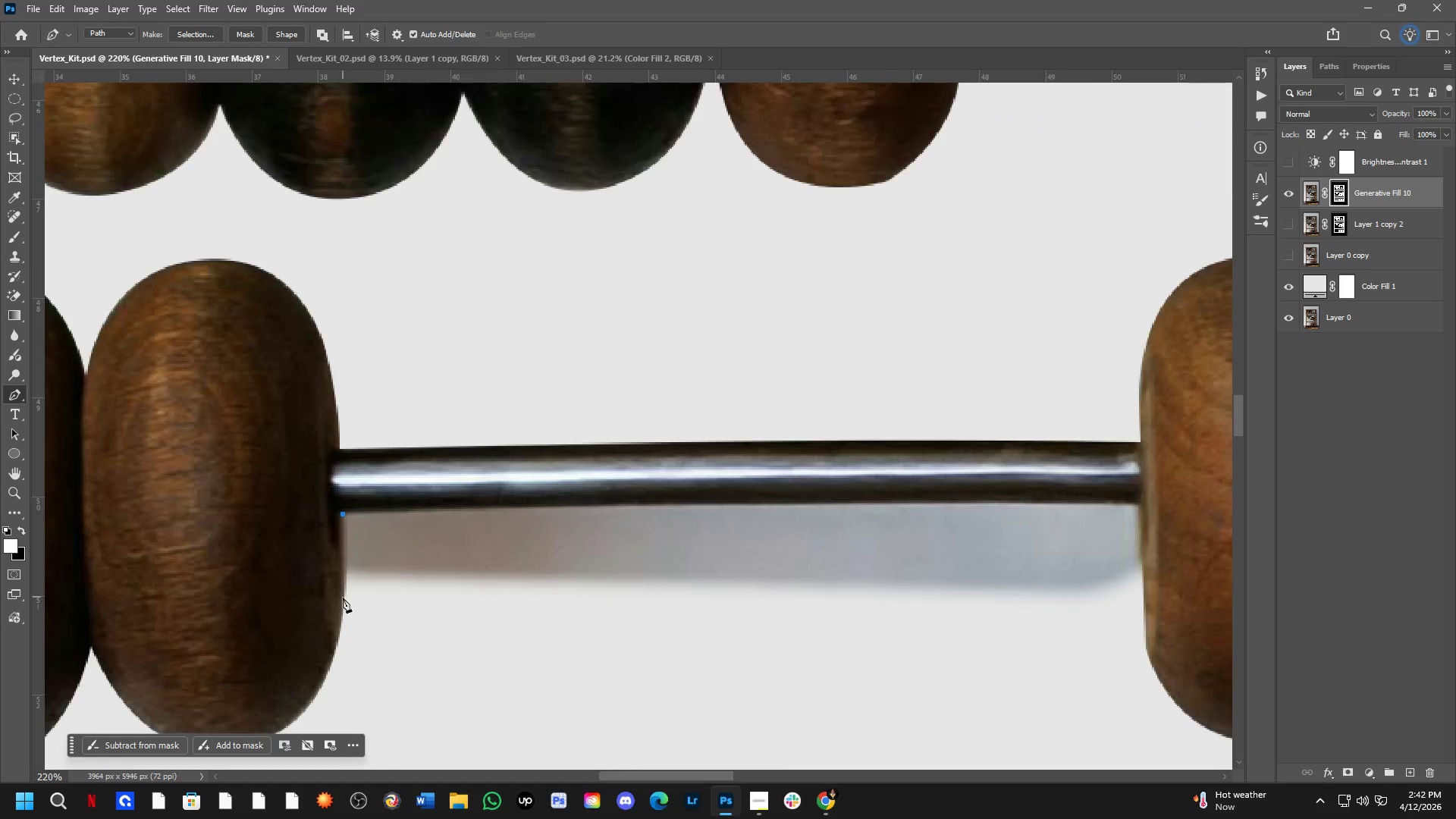 
left_click([345, 601])
 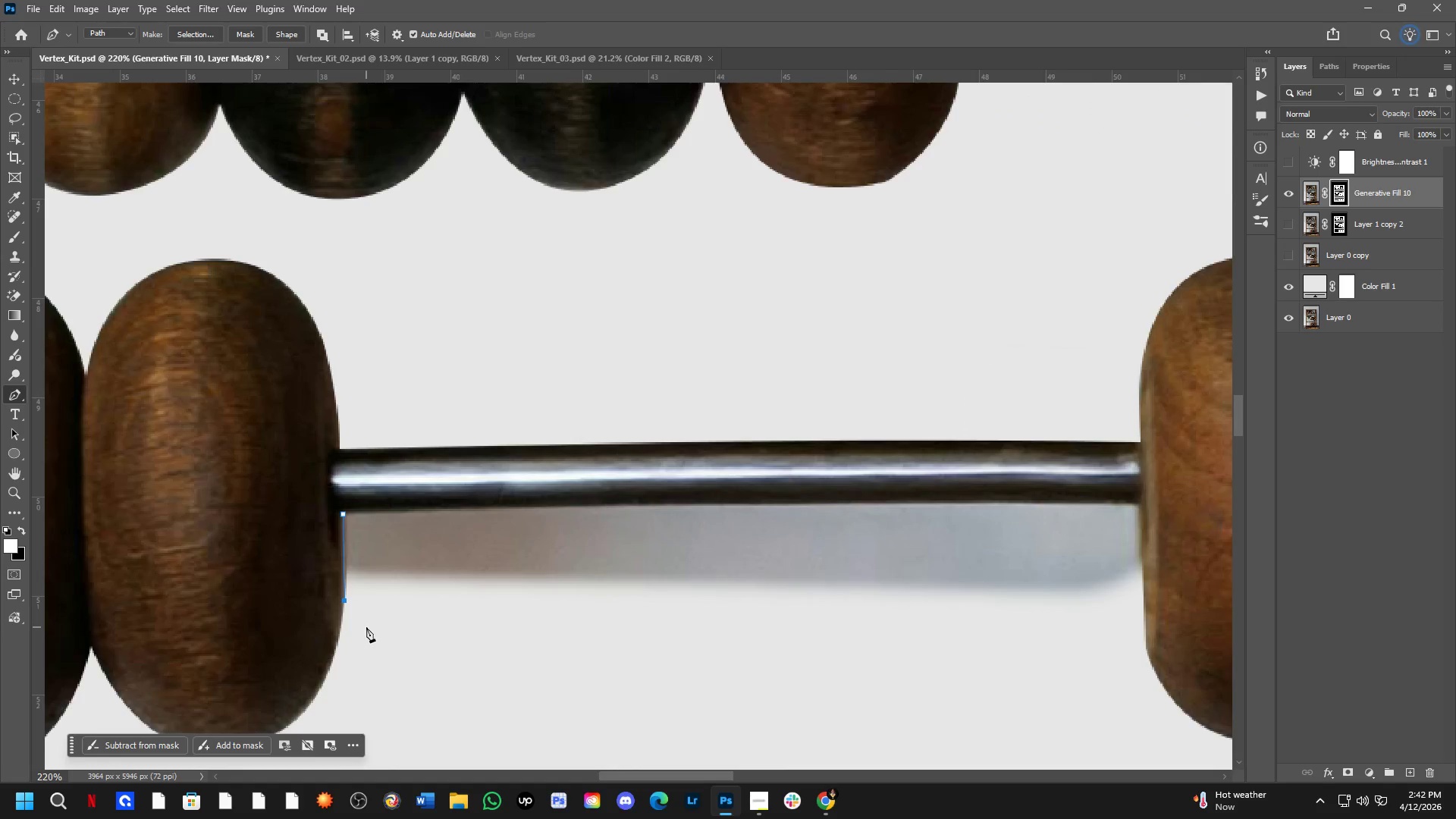 
key(Control+ControlLeft)
 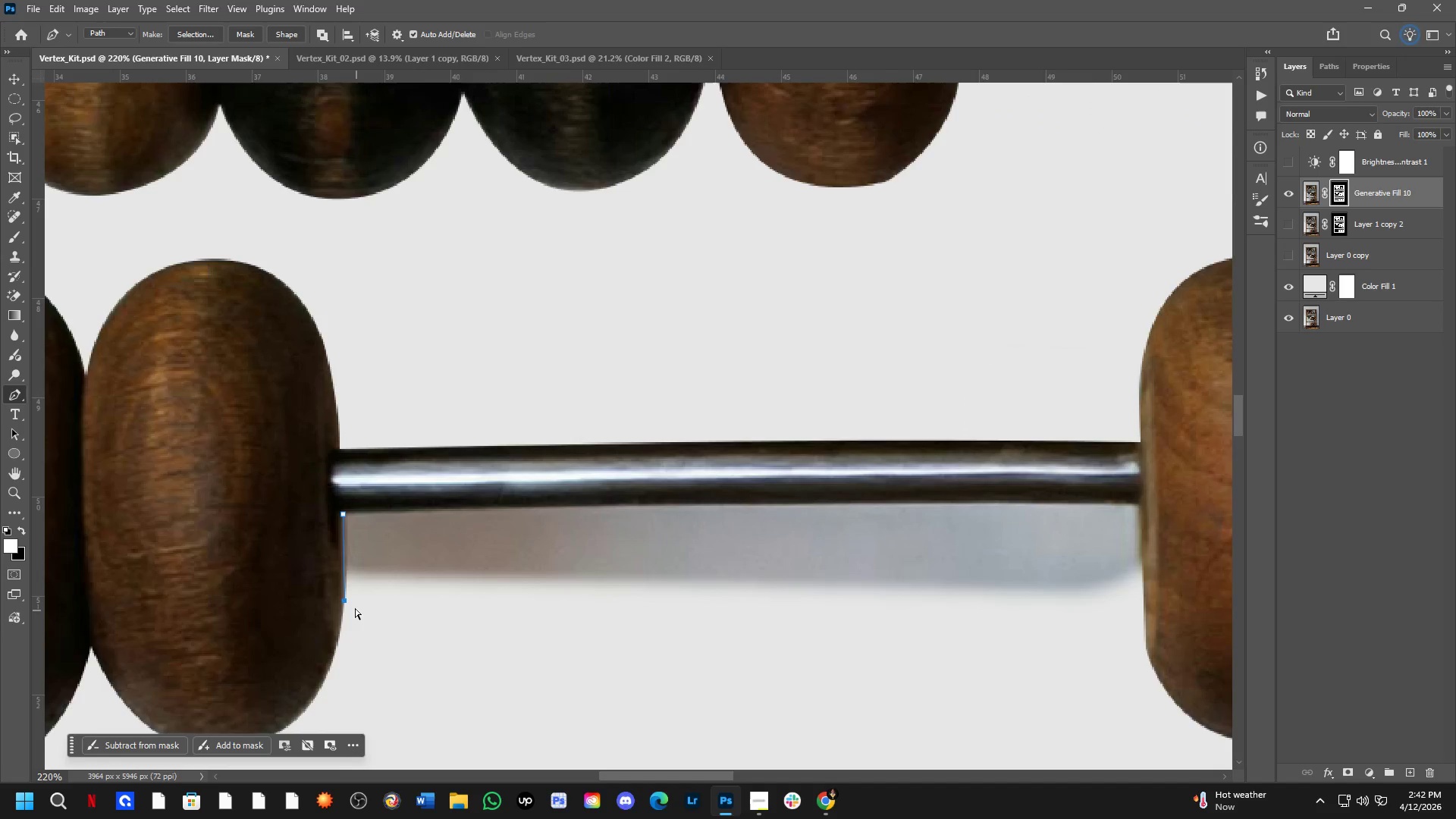 
key(Control+Z)
 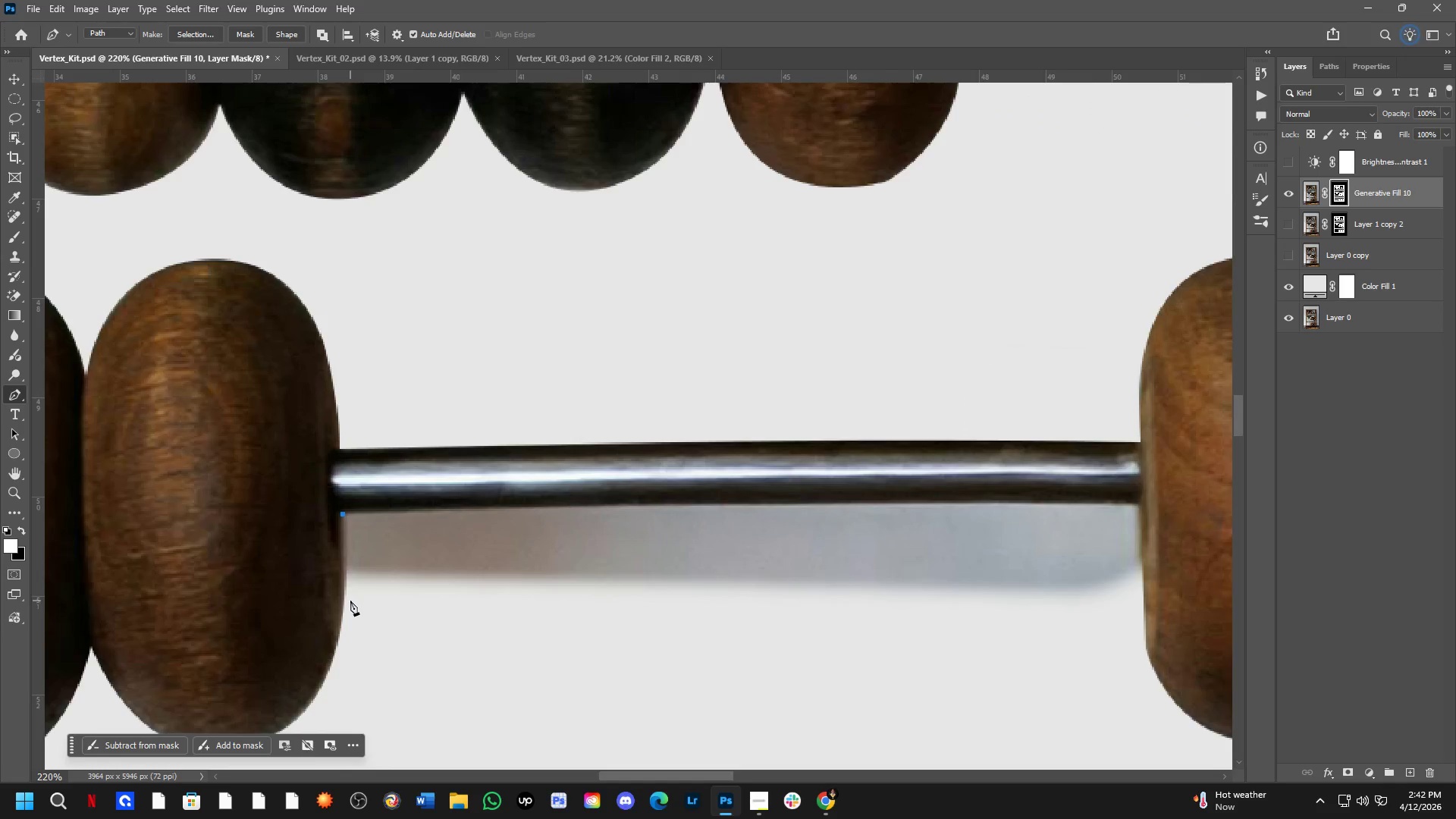 
left_click([350, 600])
 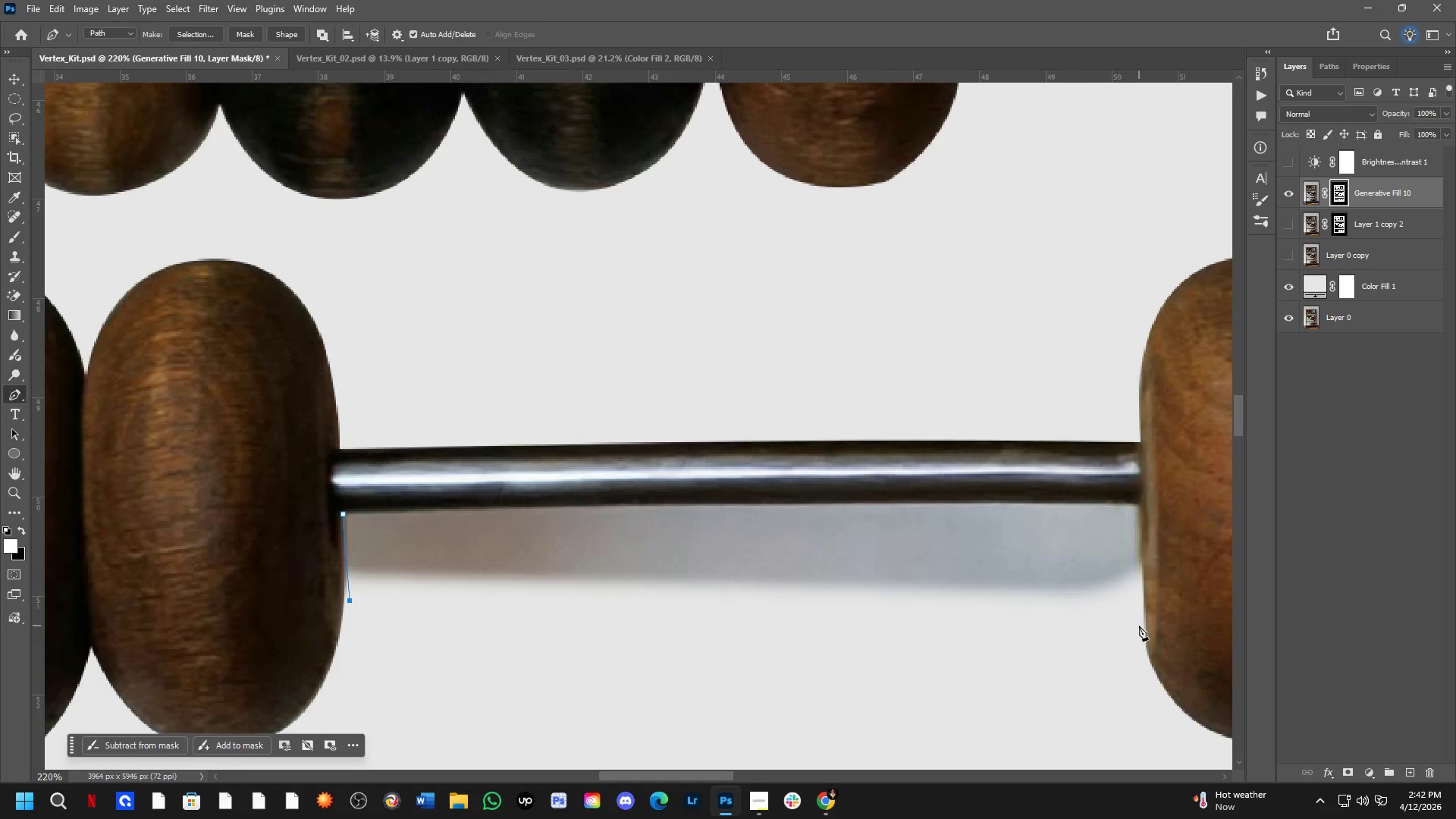 
left_click([1144, 618])
 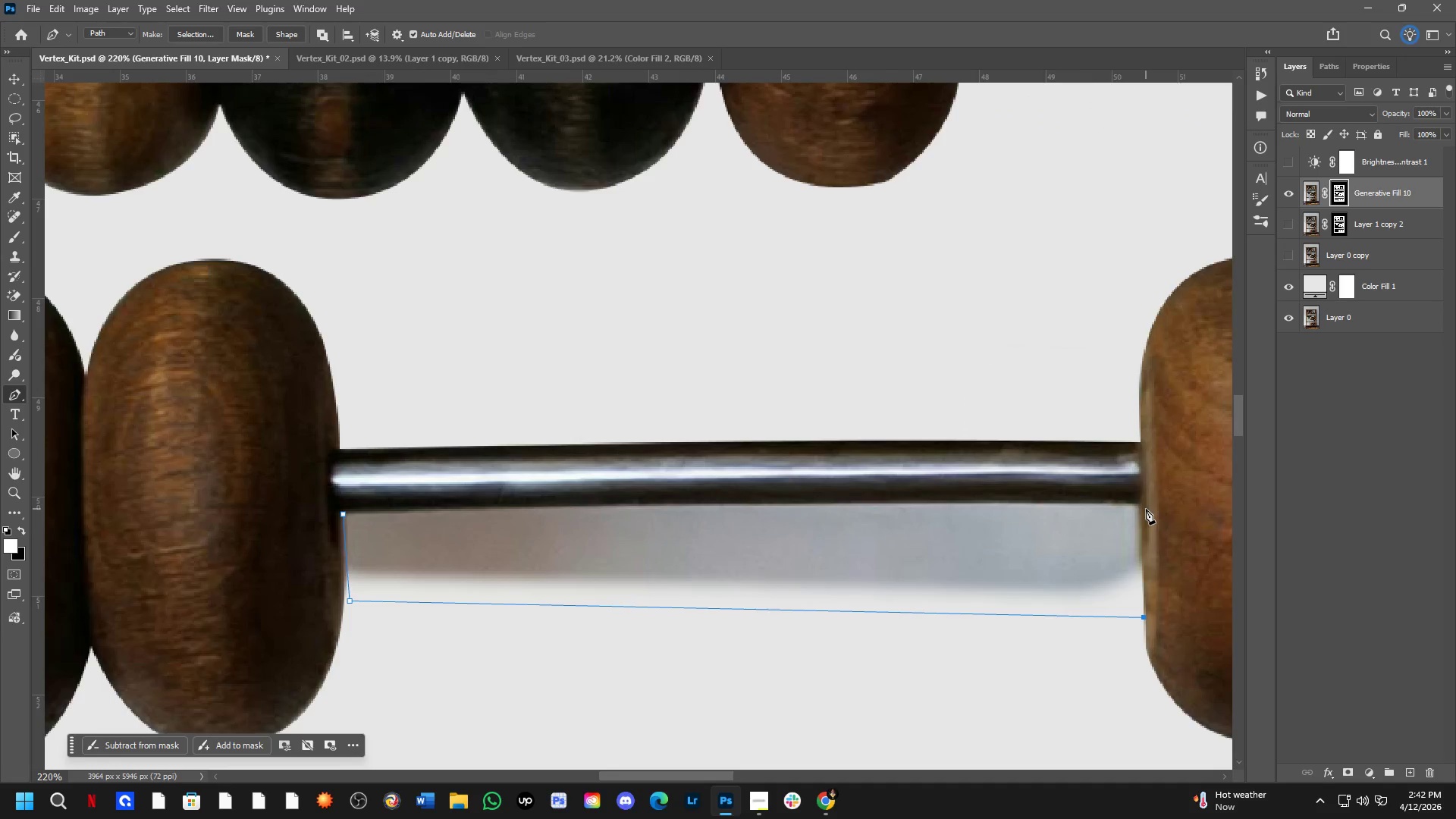 
left_click([1146, 508])
 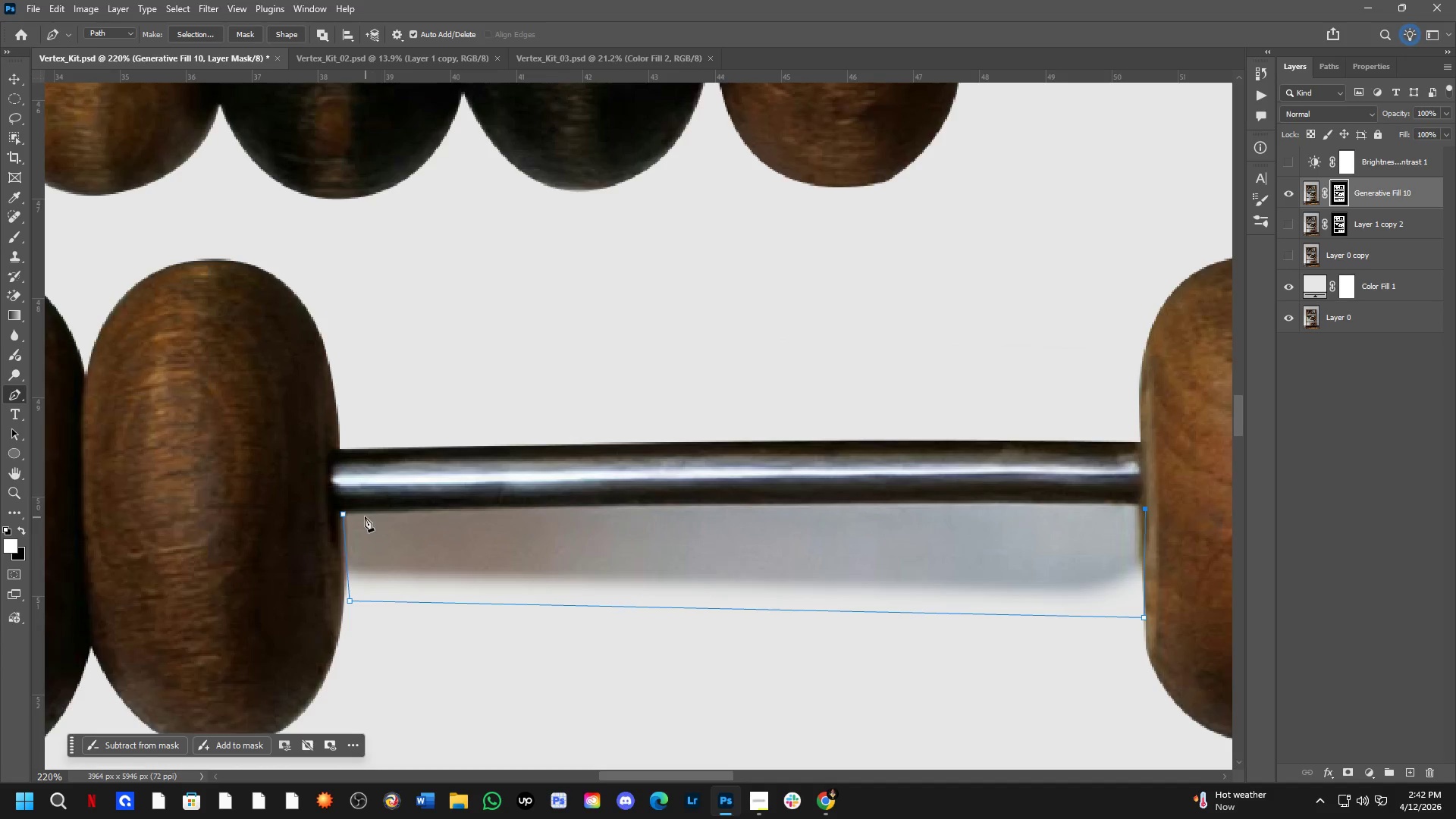 
left_click([342, 511])
 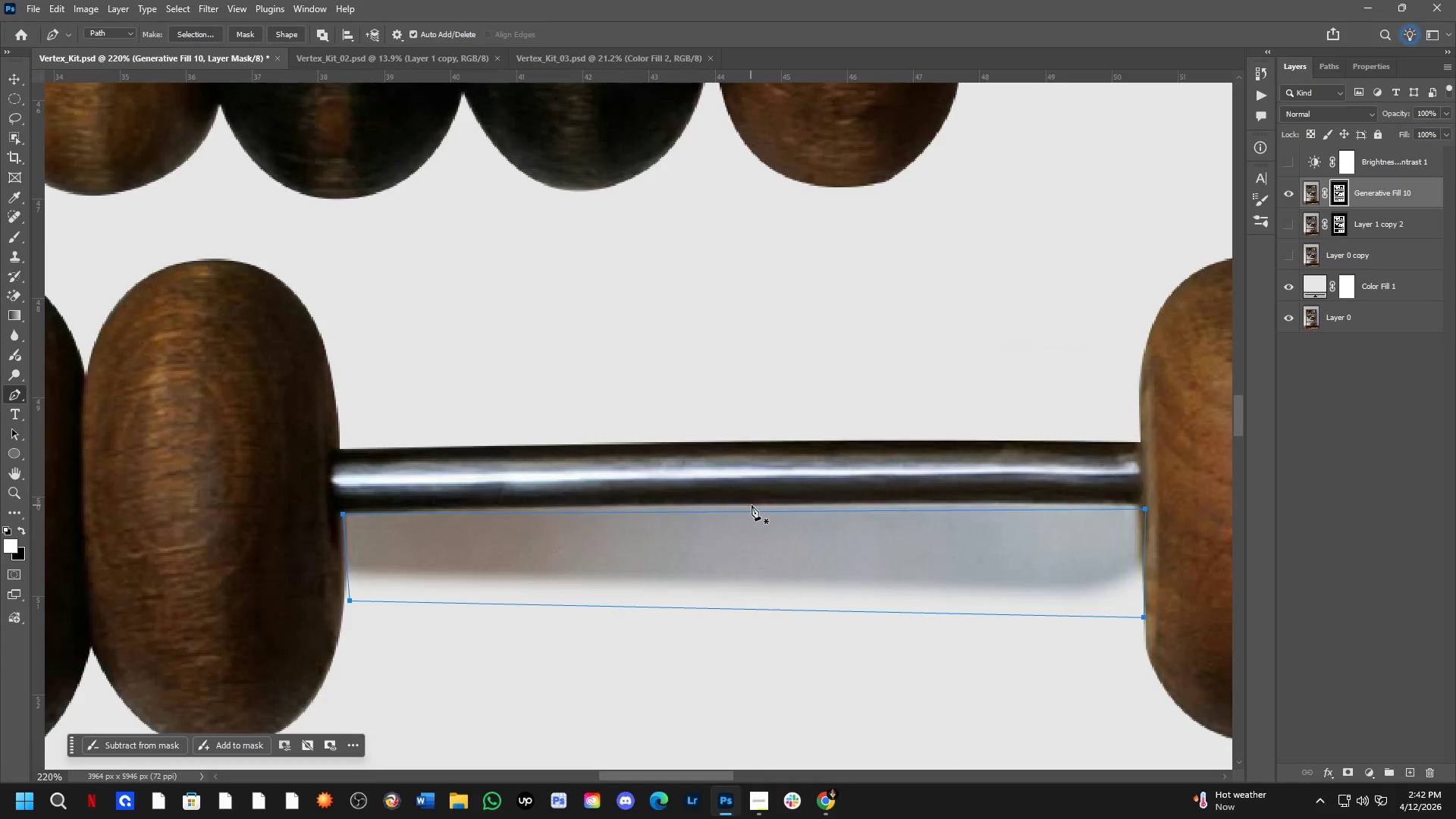 
left_click([756, 506])
 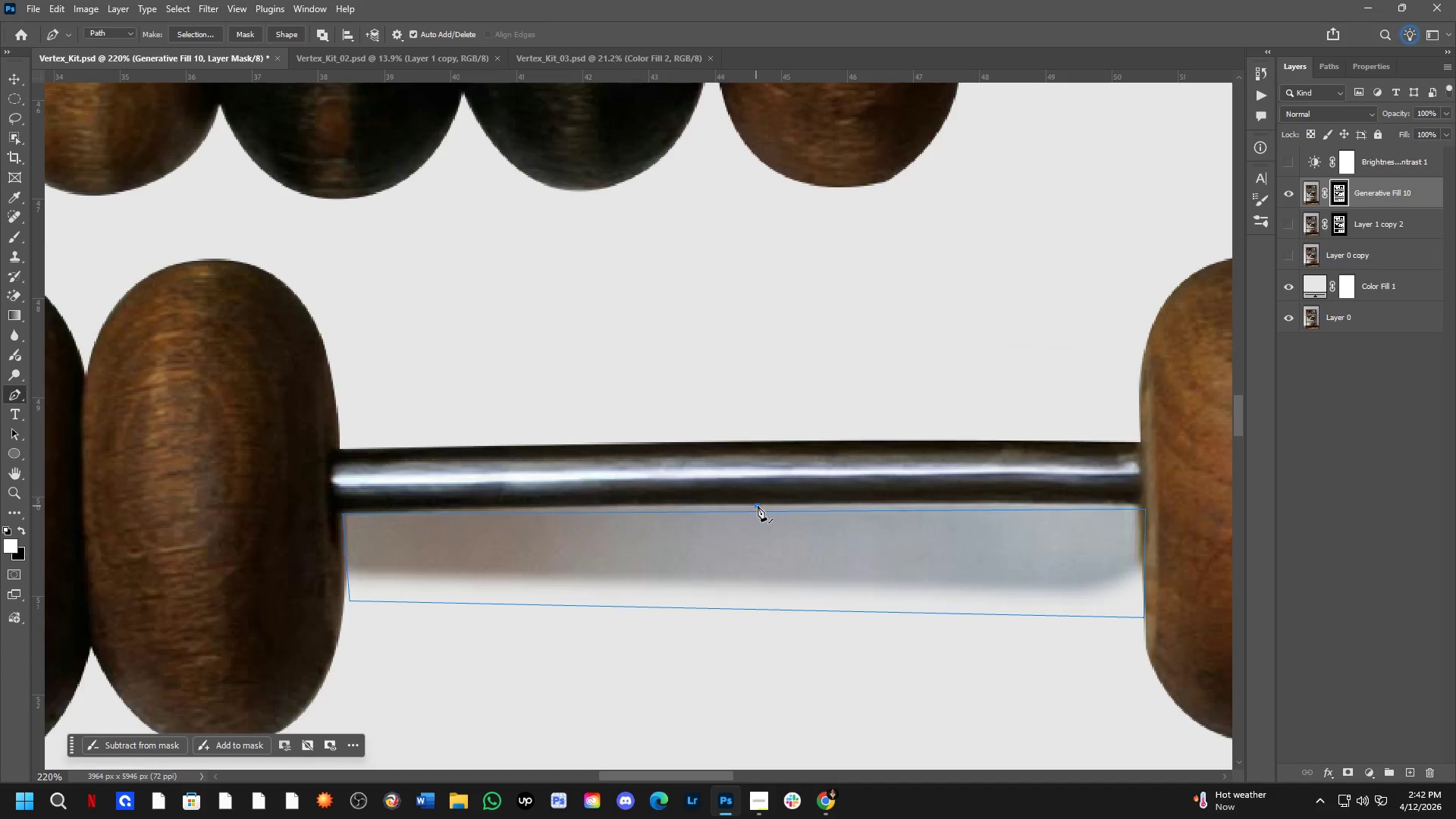 
key(Control+Z)
 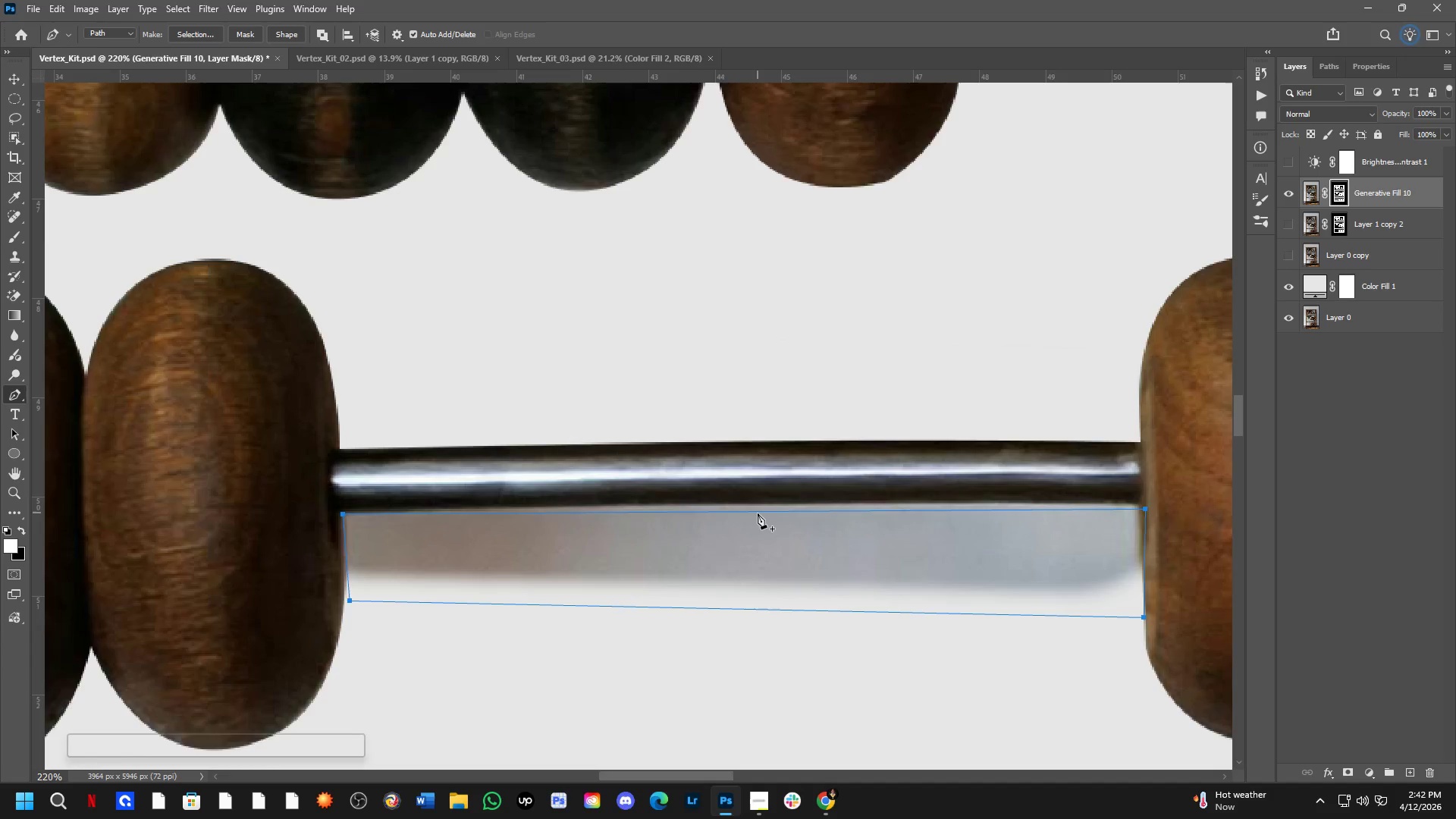 
hold_key(key=ControlLeft, duration=1.26)
left_click_drag(start_coordinate=[758, 513], to_coordinate=[756, 504])
 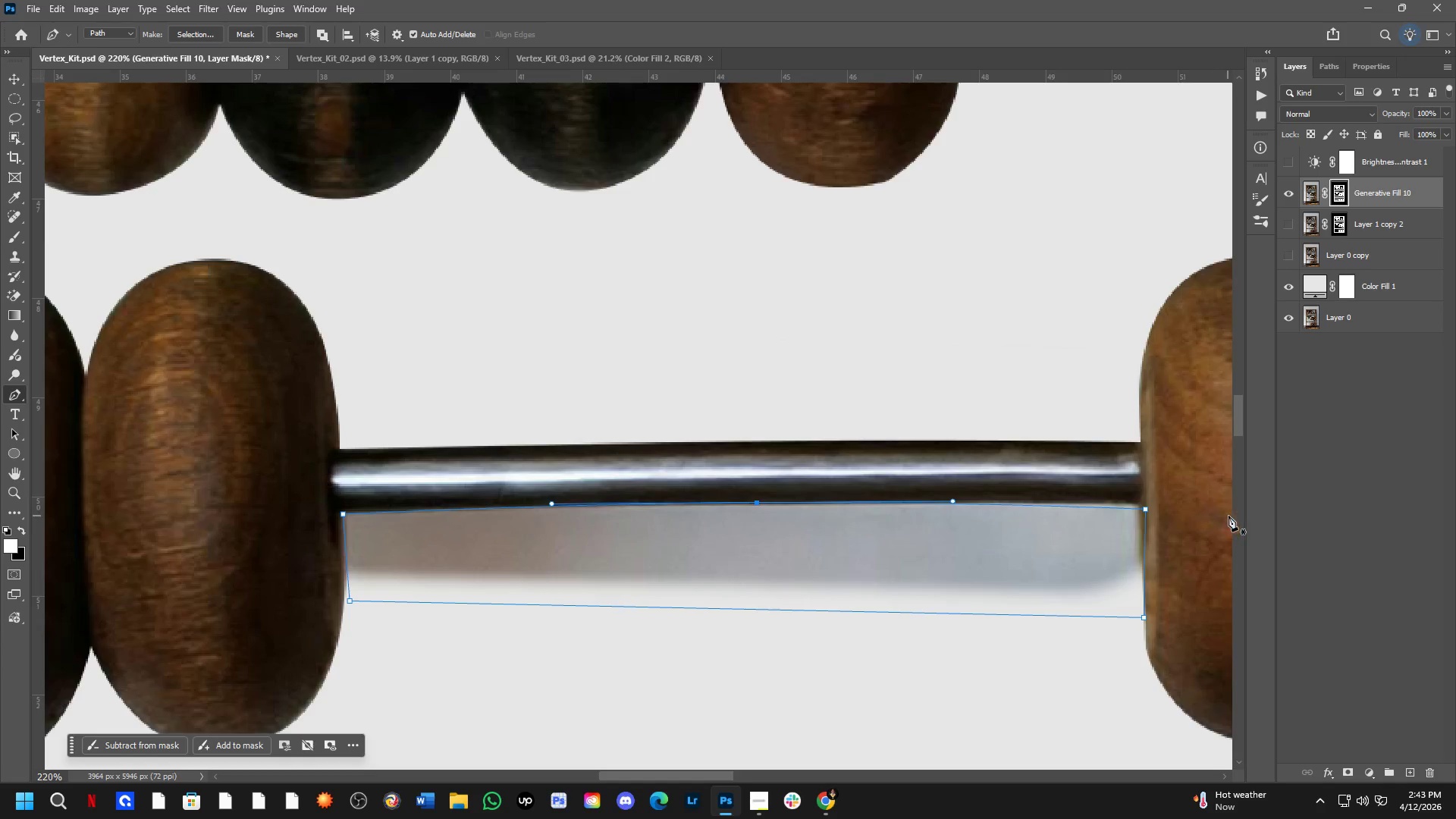 
hold_key(key=ControlLeft, duration=1.27)
left_click([1146, 510])
 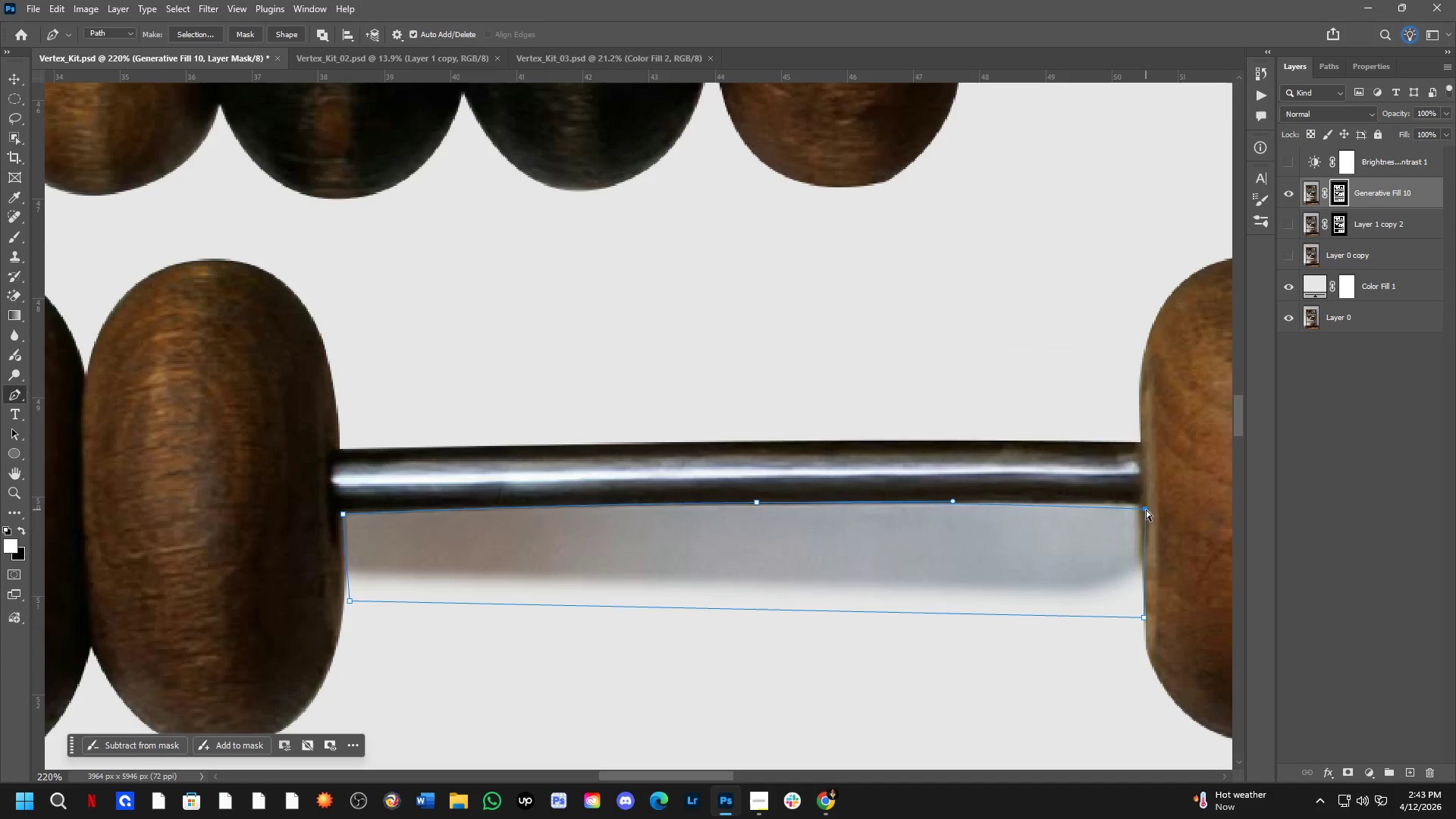 
left_click_drag(start_coordinate=[1146, 510], to_coordinate=[1142, 504])
 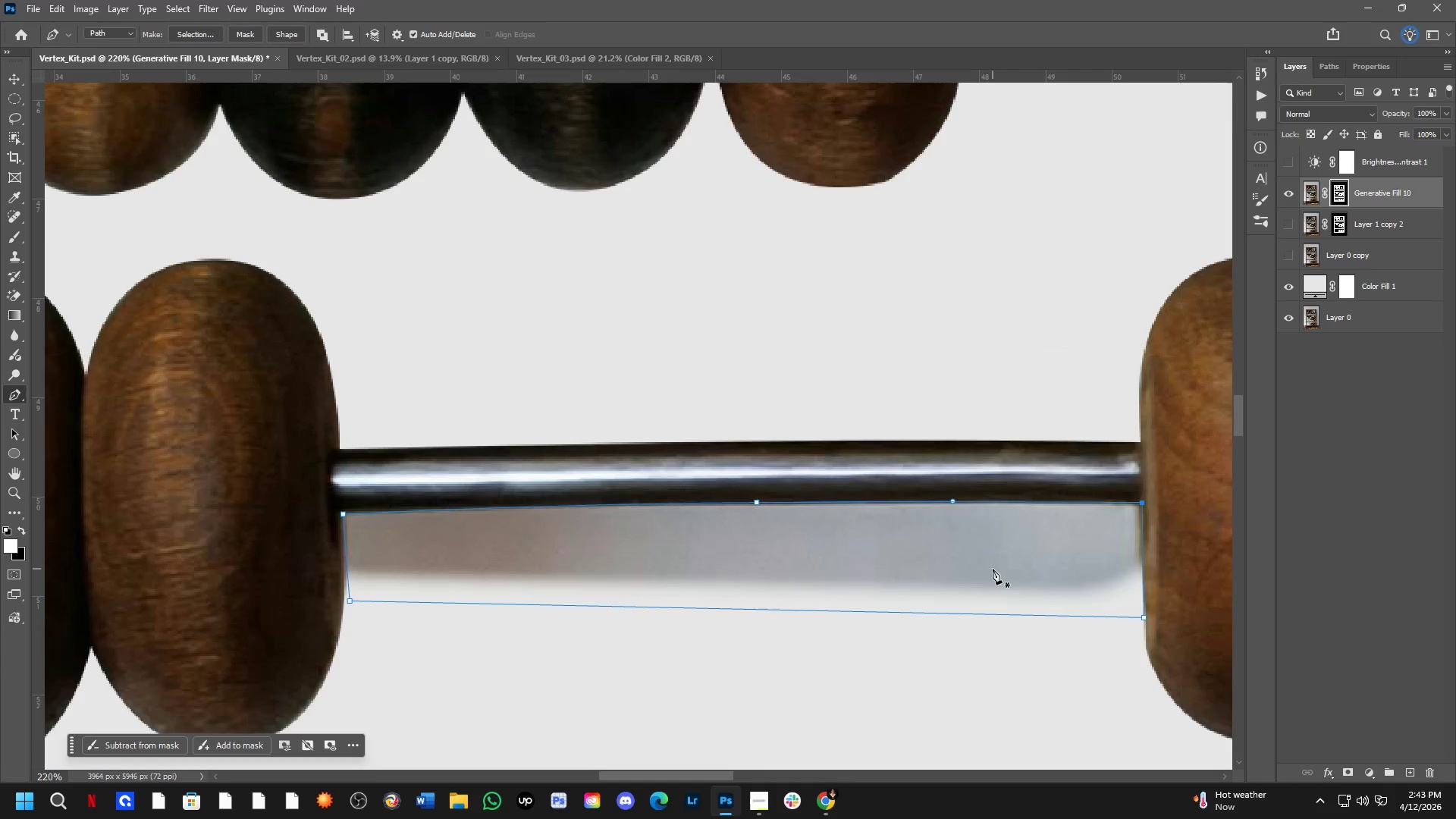 
key(Control+NumpadEnter)
 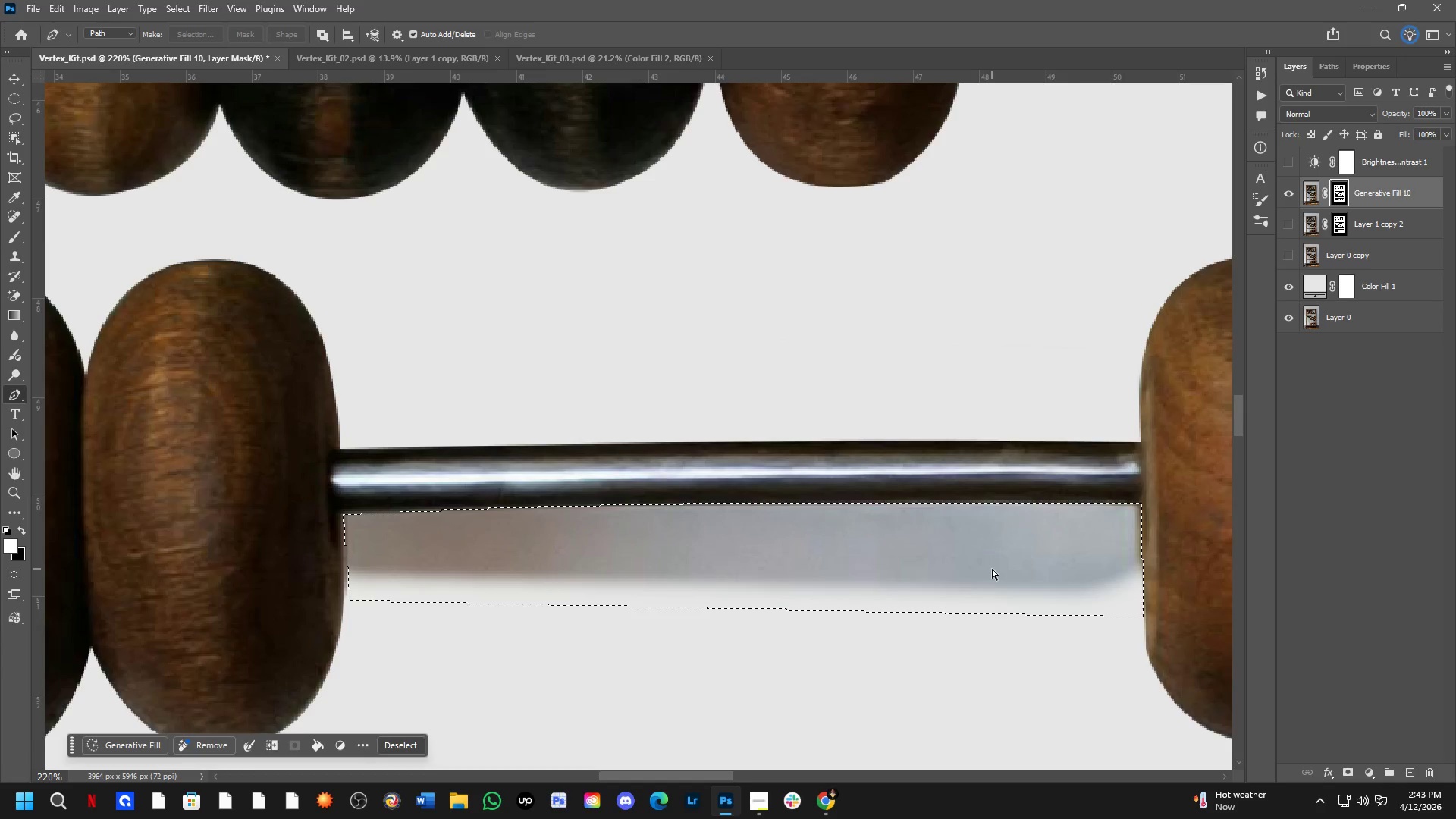 
key(Control+X)
 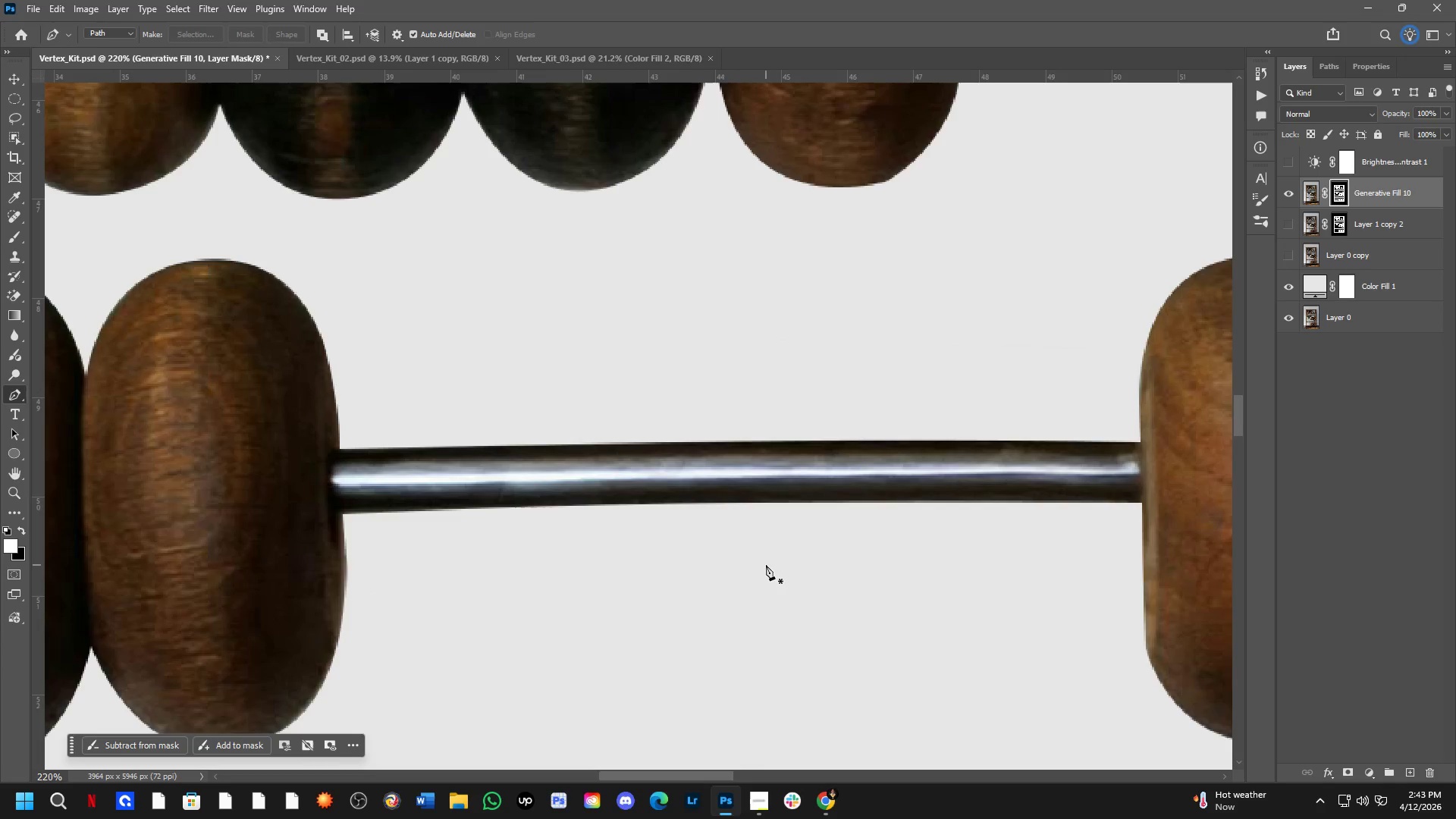 
hold_key(key=Space, duration=0.66)
 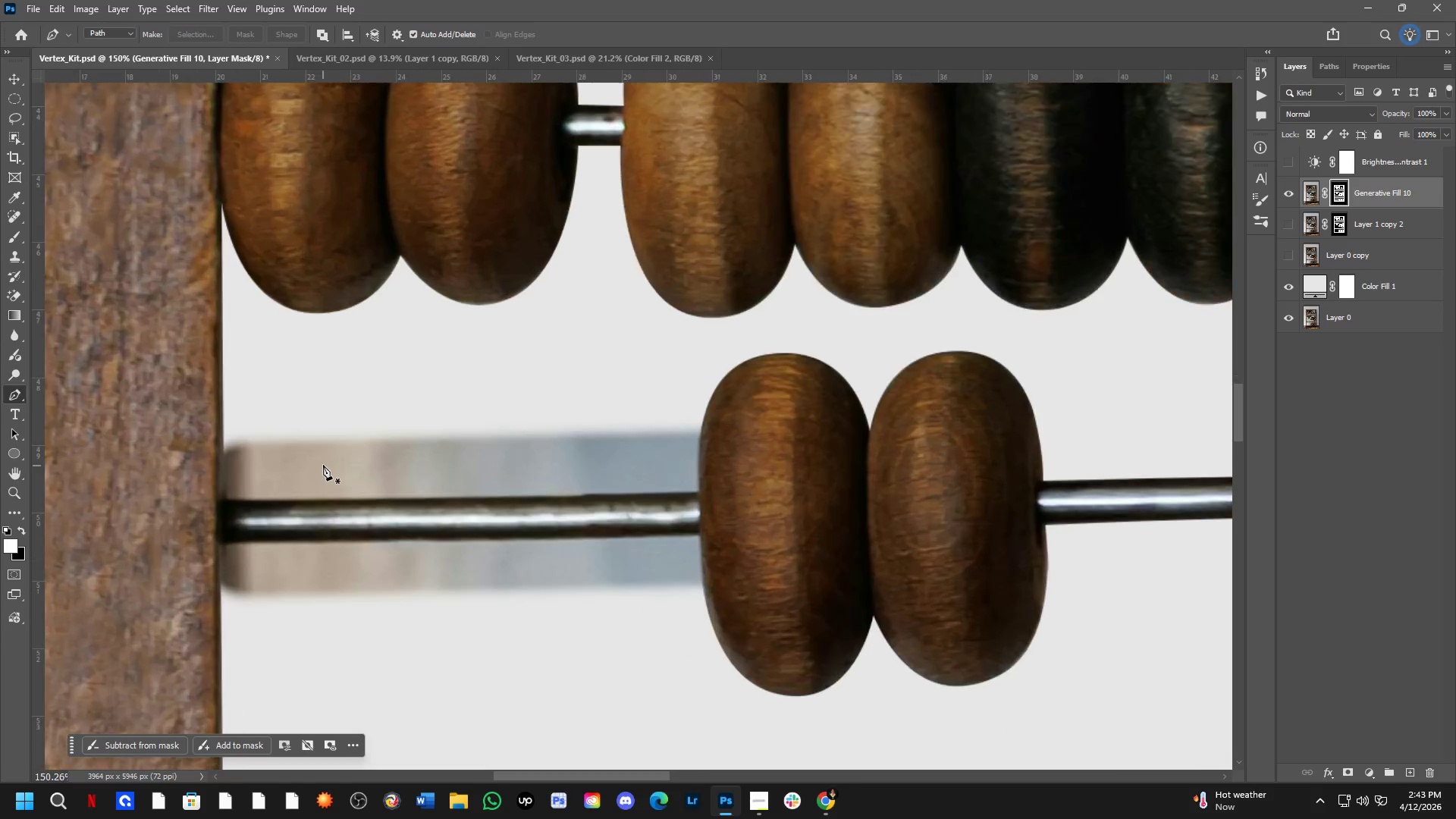 
left_click_drag(start_coordinate=[664, 583], to_coordinate=[934, 551])
 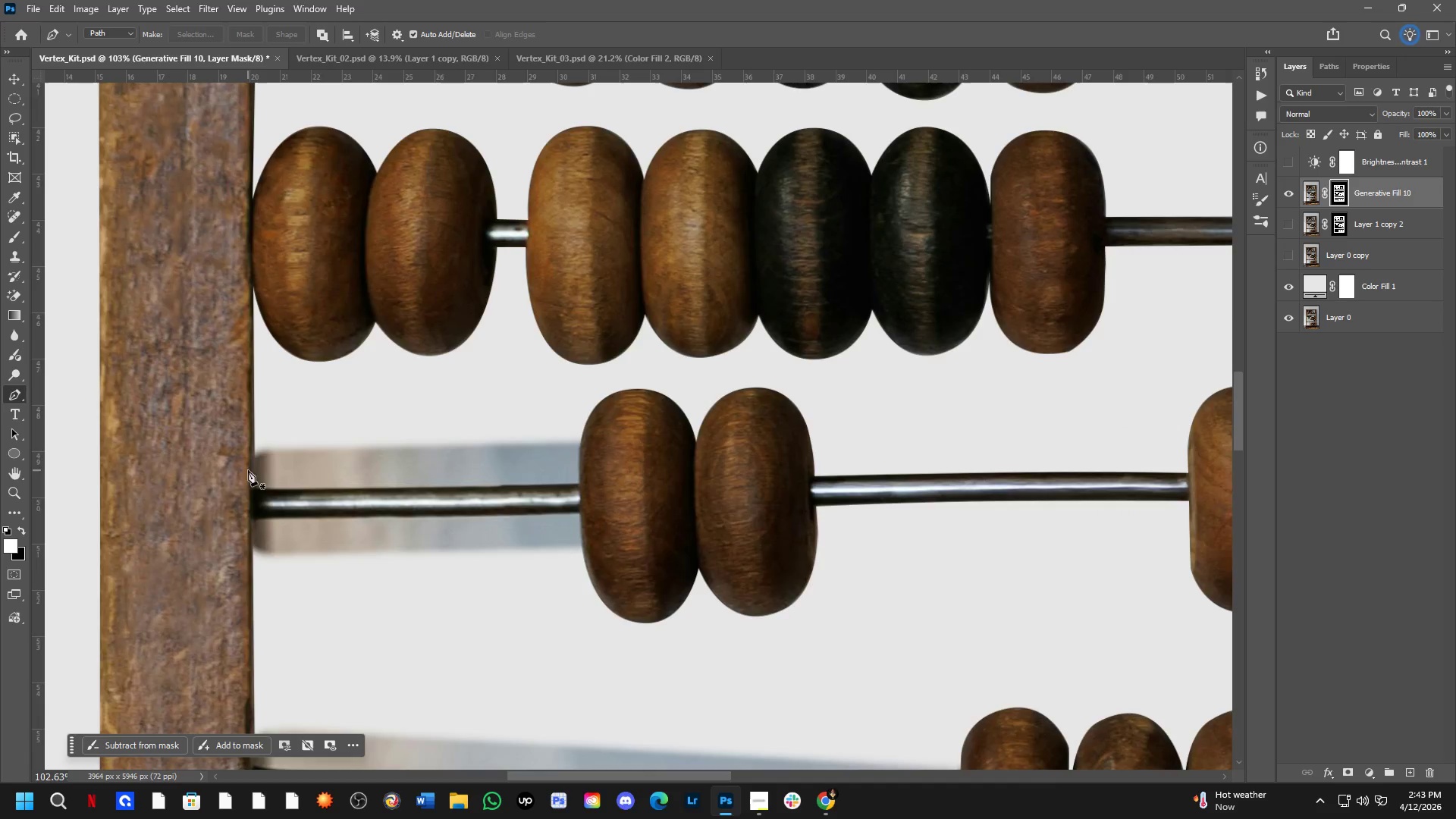 
scroll: coordinate [679, 552], scroll_direction: down, amount: 8.0
 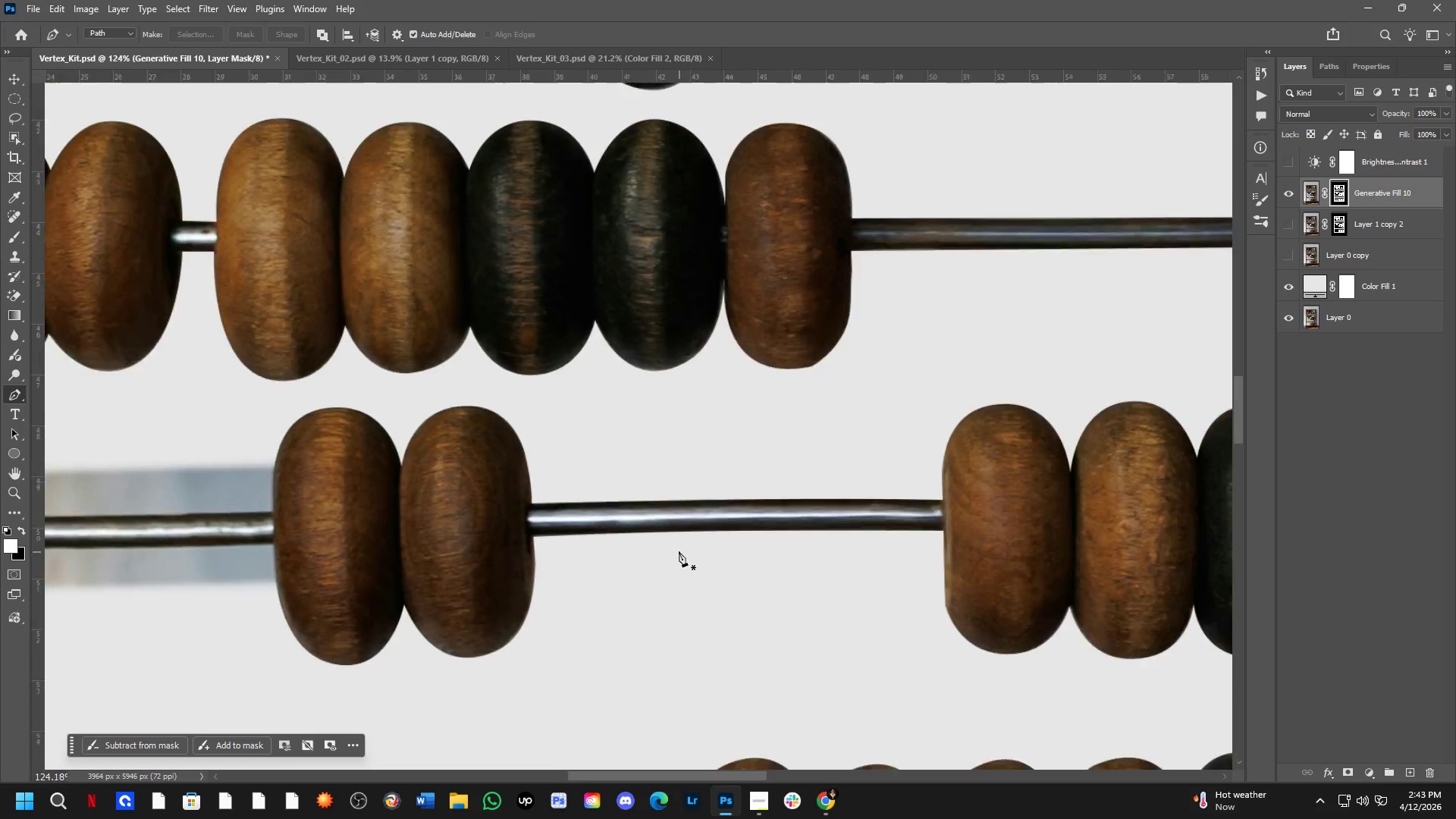 
left_click([237, 334])
 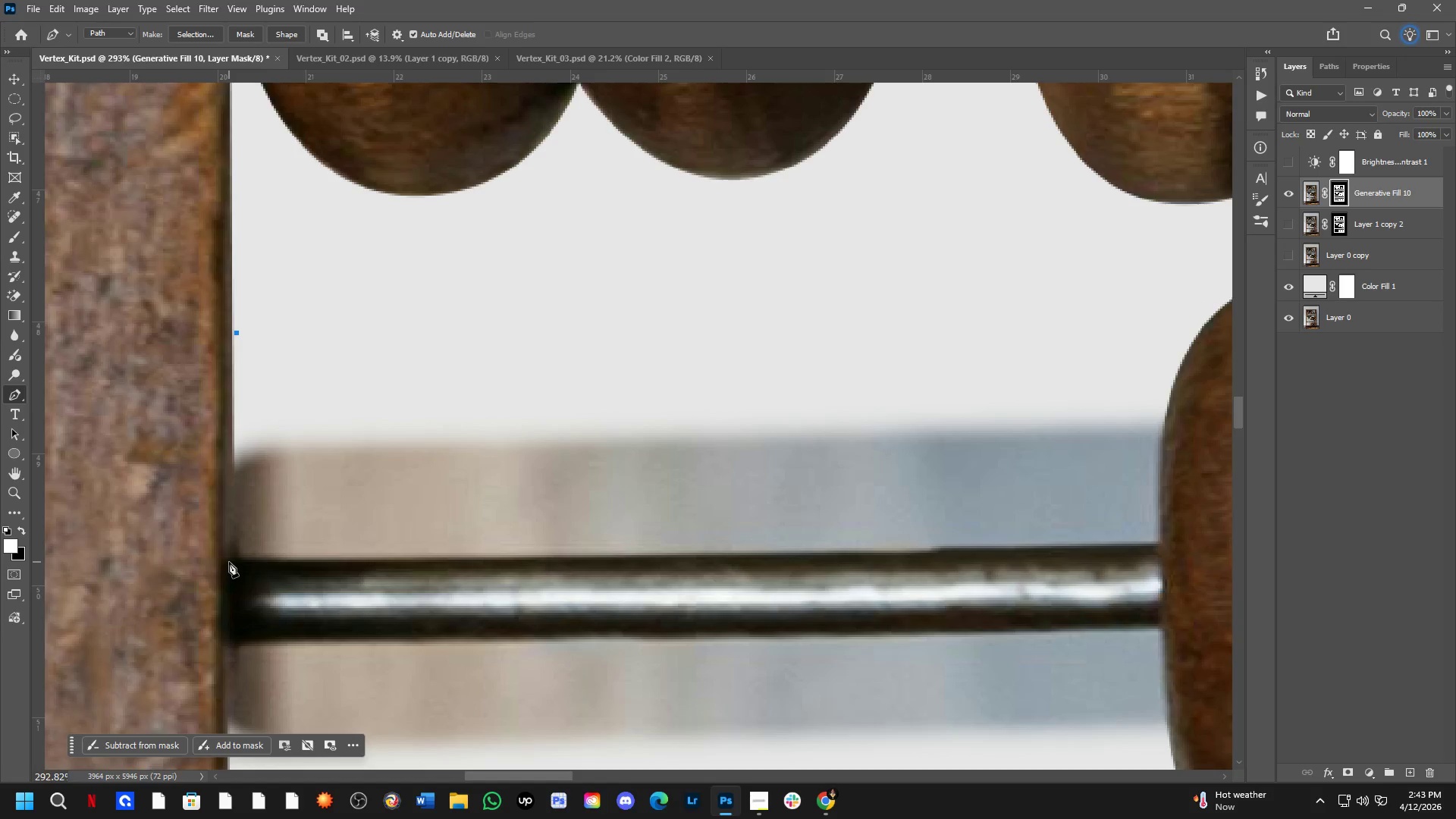 
scroll: coordinate [224, 403], scroll_direction: up, amount: 11.0
 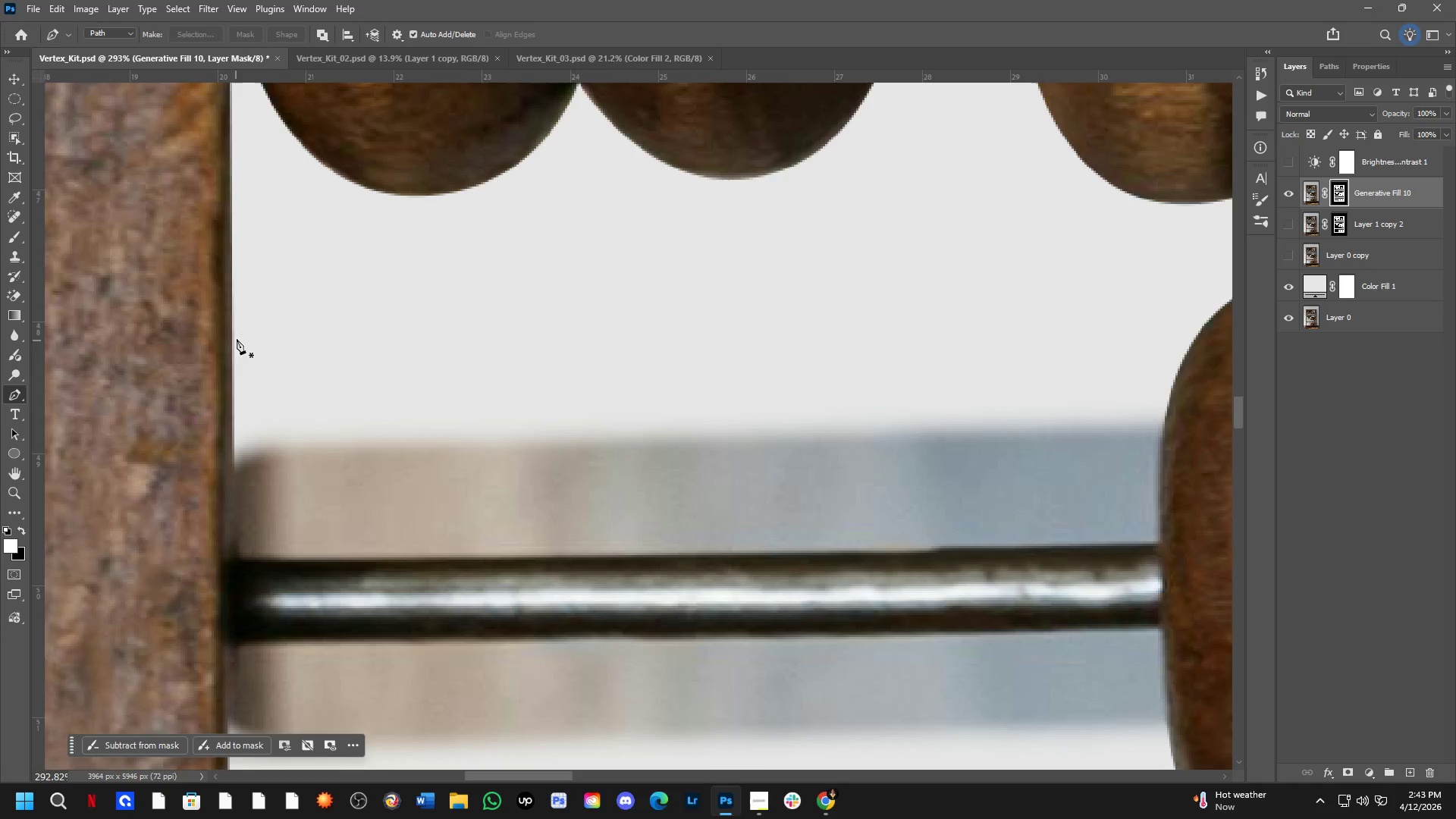 
left_click([234, 559])
 